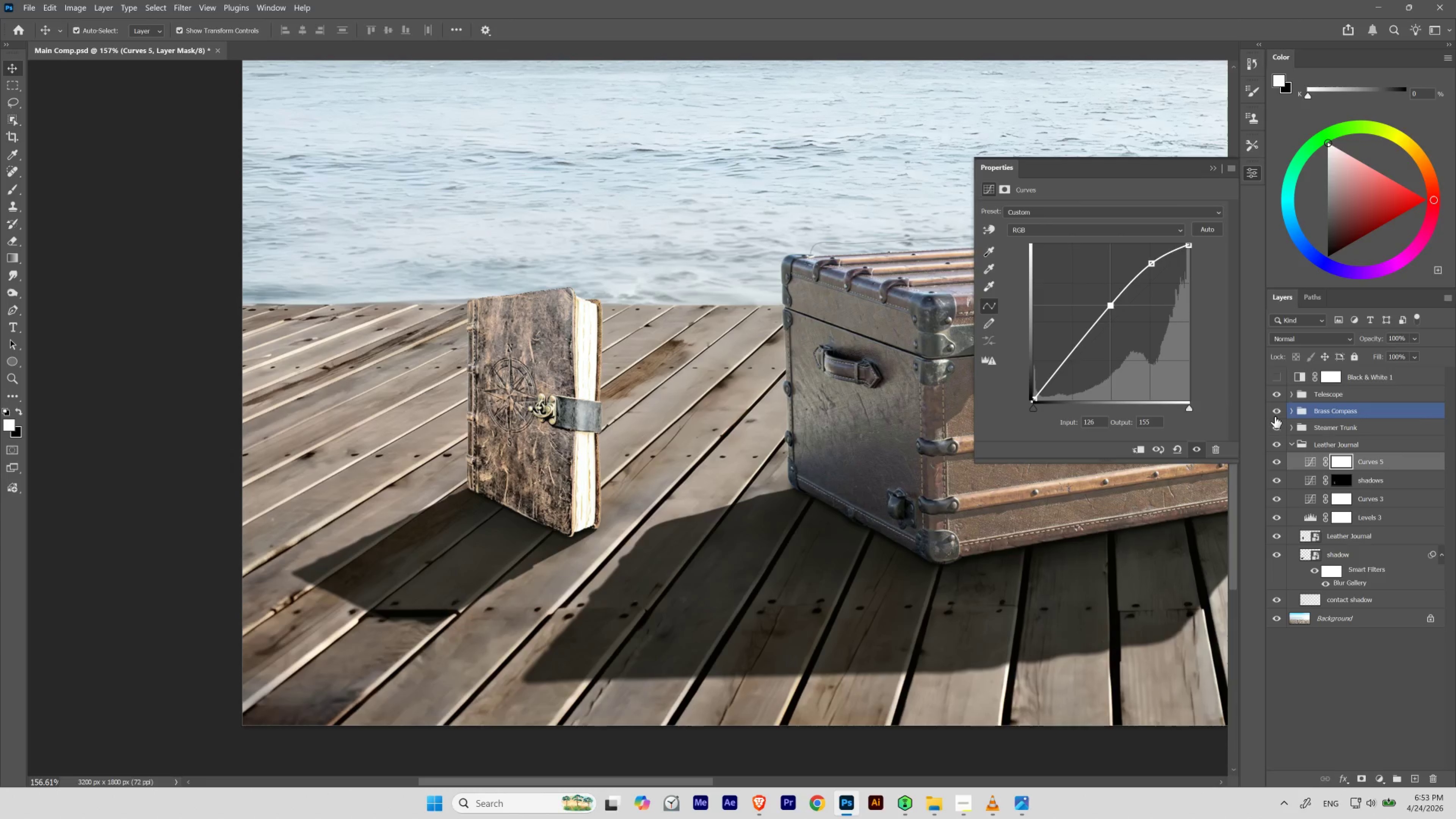 
left_click([1344, 461])
 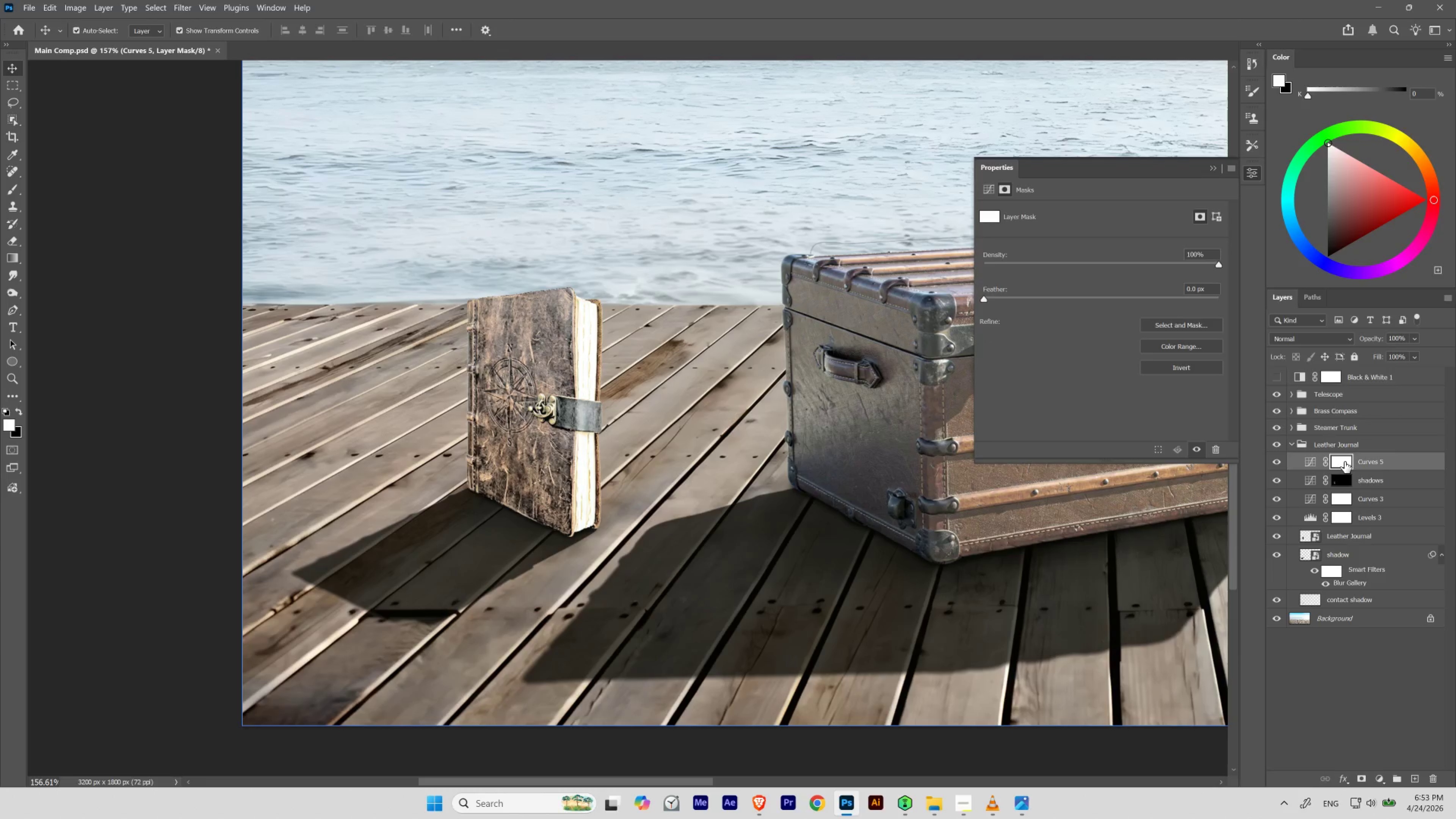 
key(Control+I)
 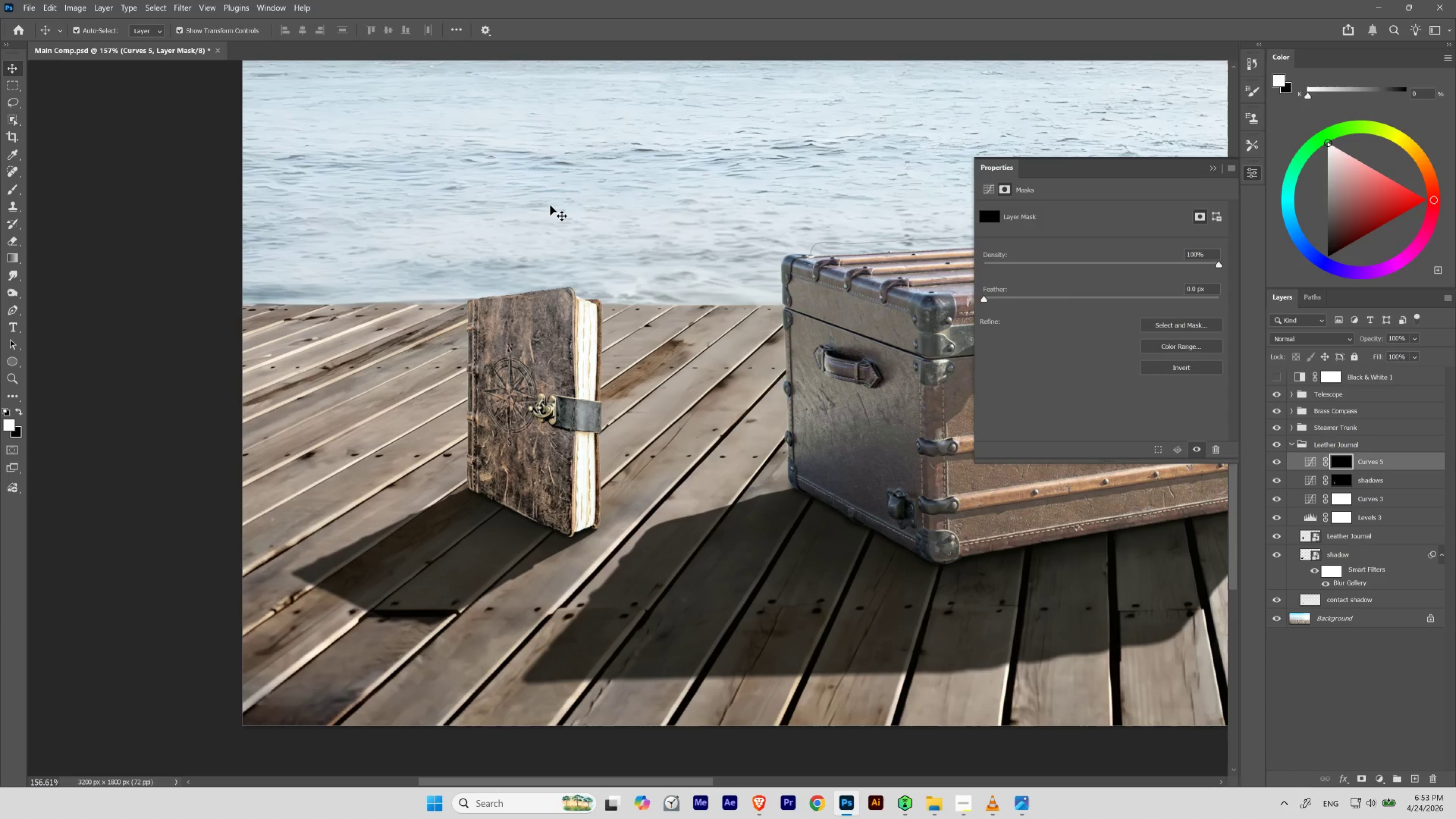 
hold_key(key=ControlLeft, duration=0.71)
 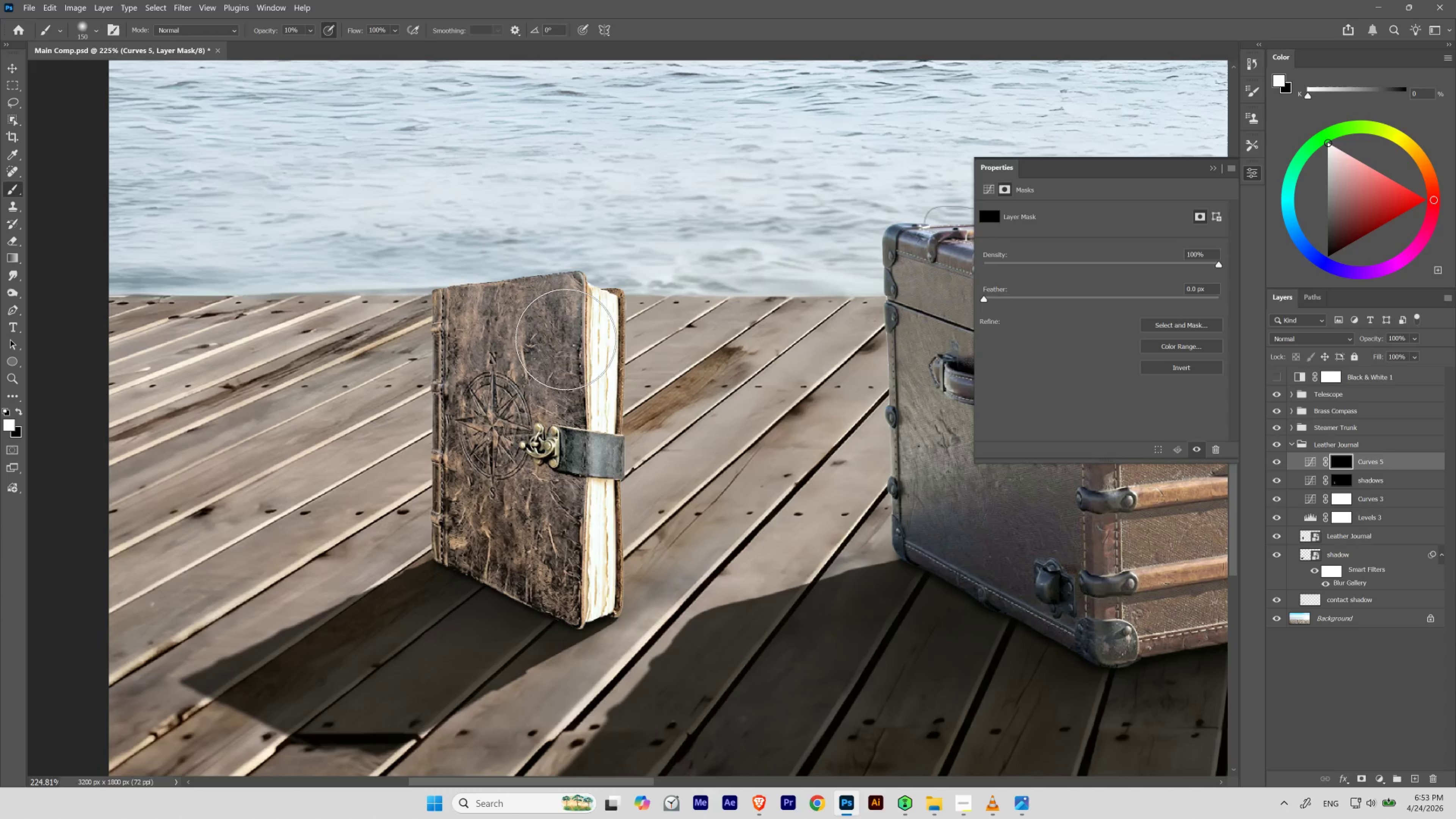 
hold_key(key=Space, duration=0.68)
 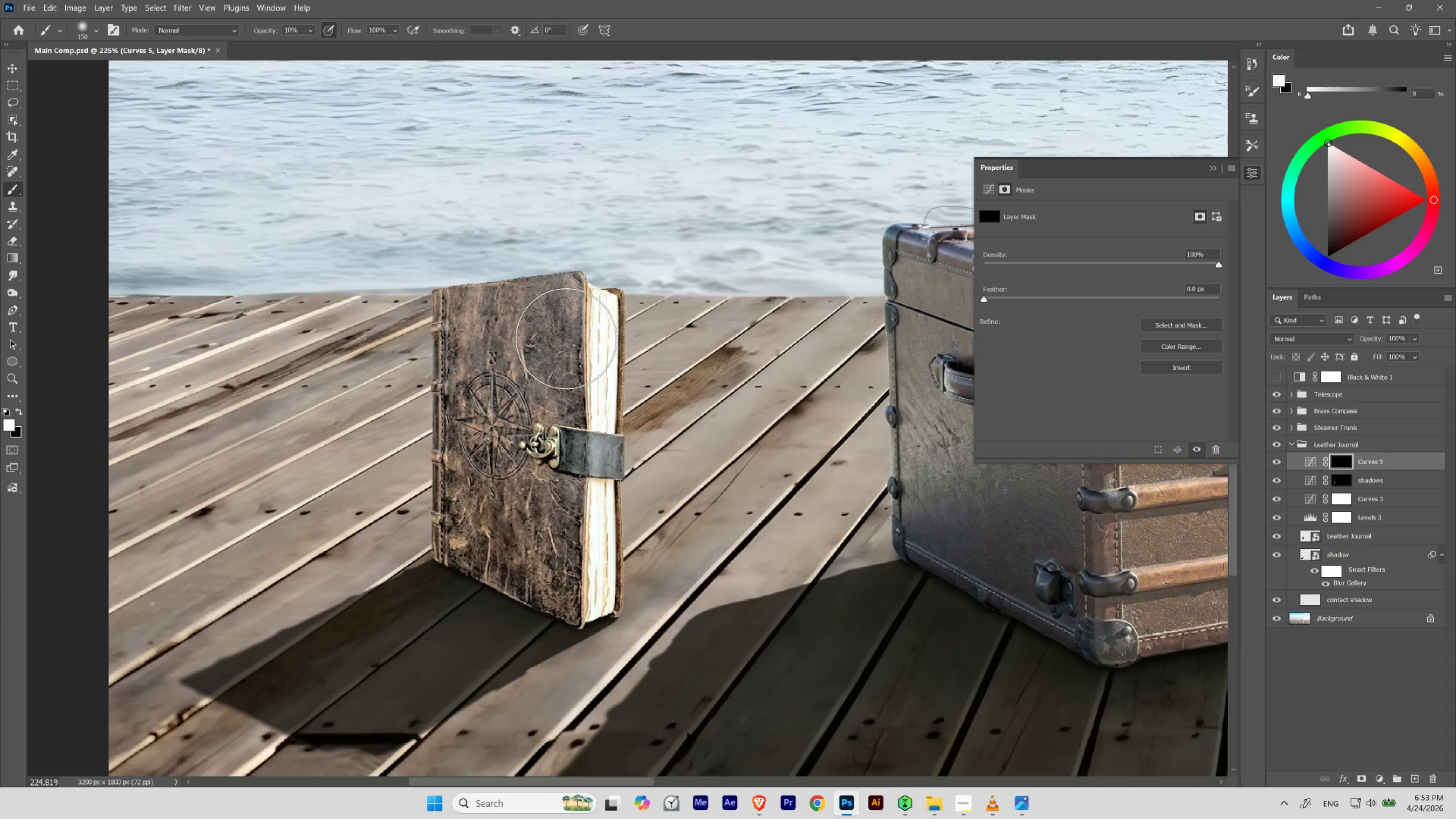 
left_click_drag(start_coordinate=[549, 325], to_coordinate=[563, 335])
 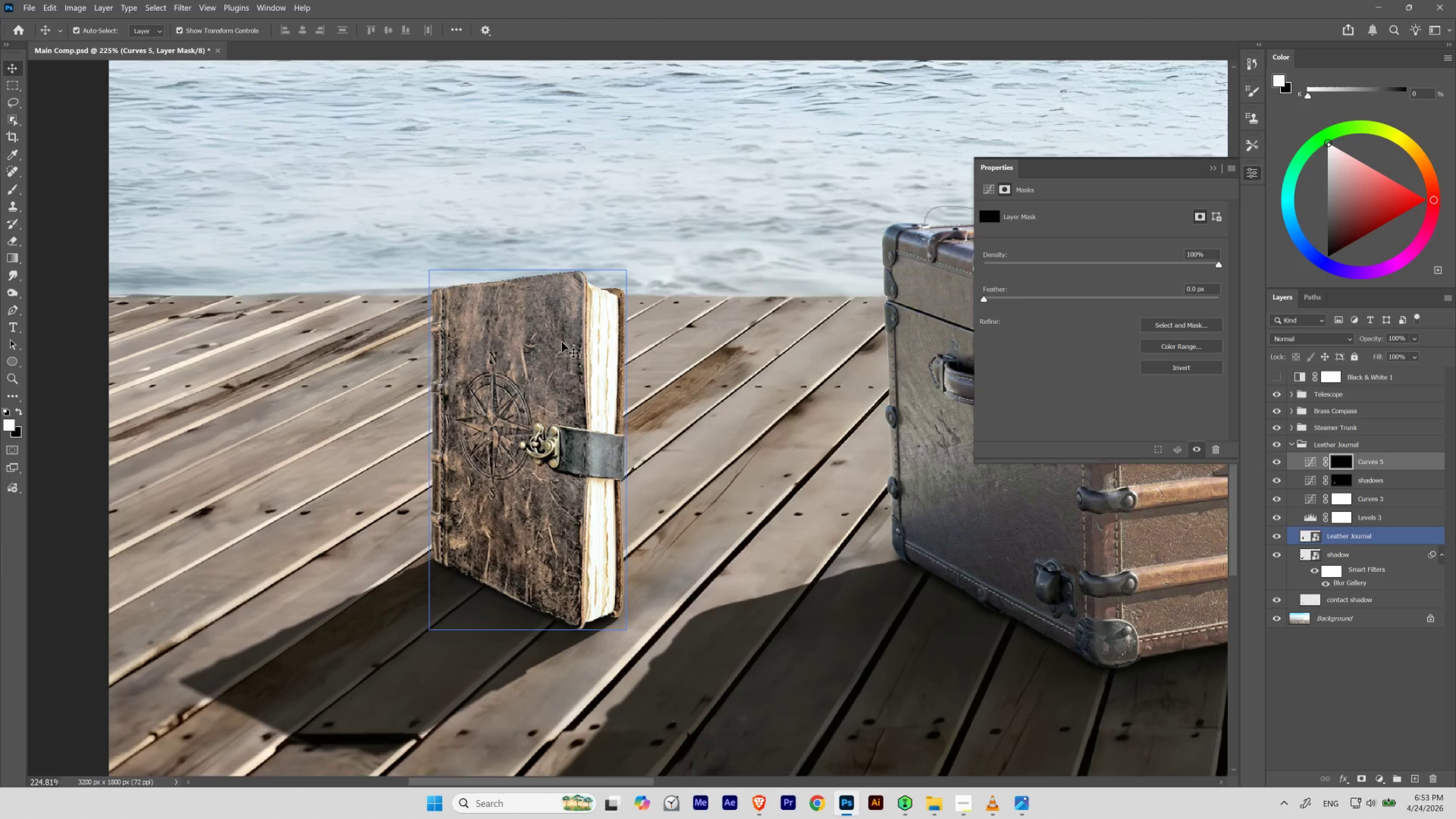 
key(B)
 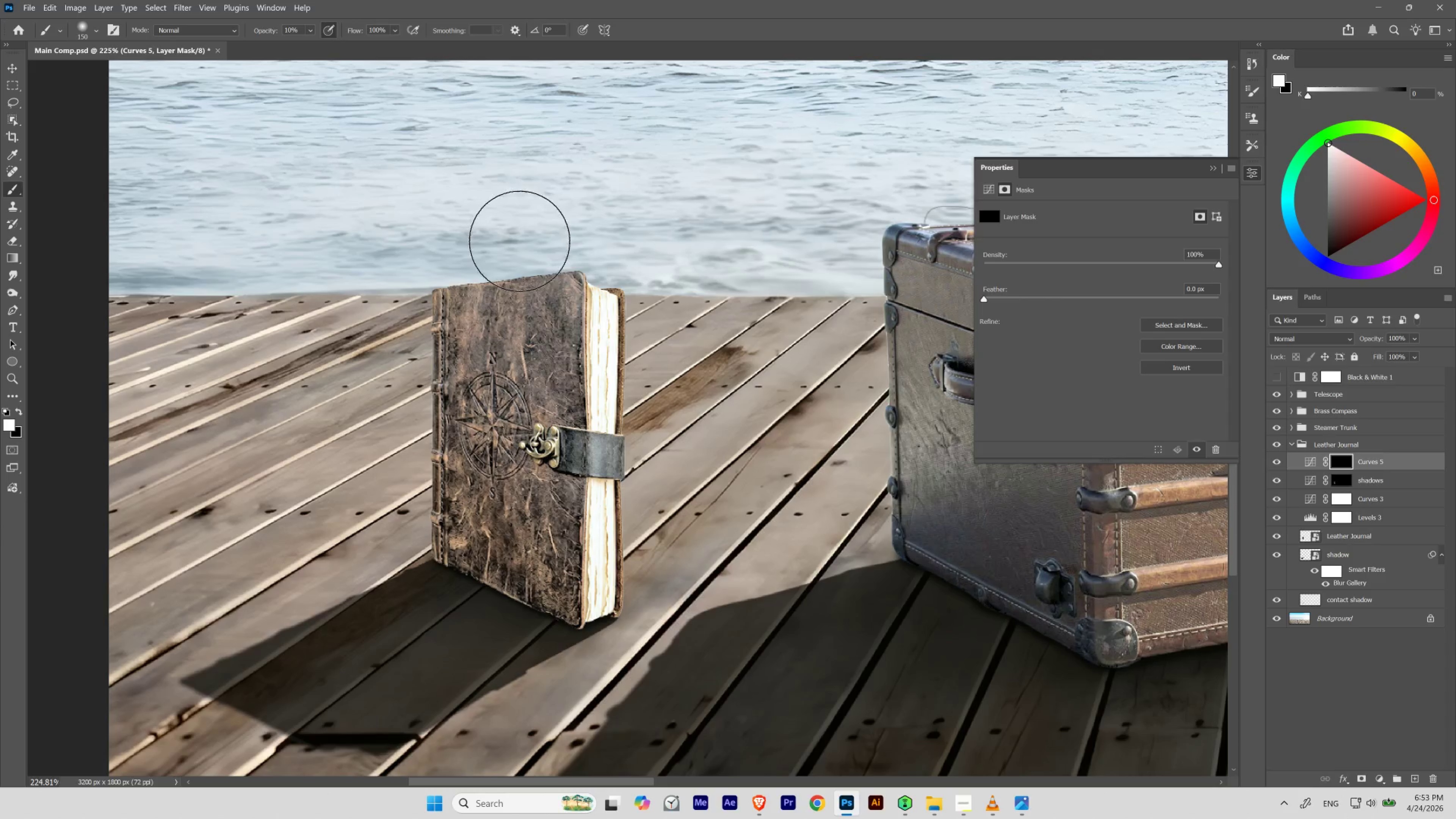 
hold_key(key=Space, duration=0.96)
 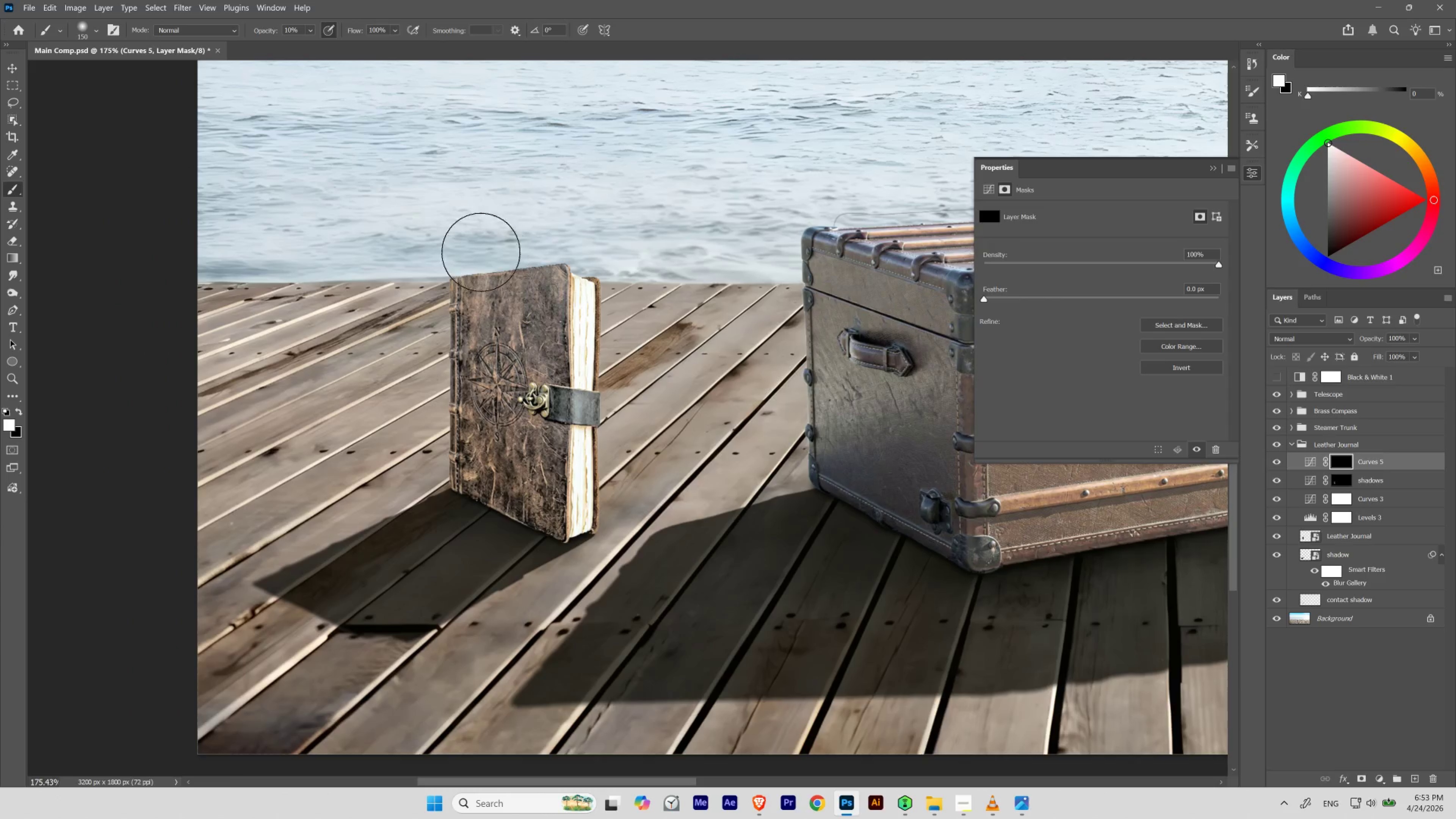 
hold_key(key=ControlLeft, duration=0.89)
 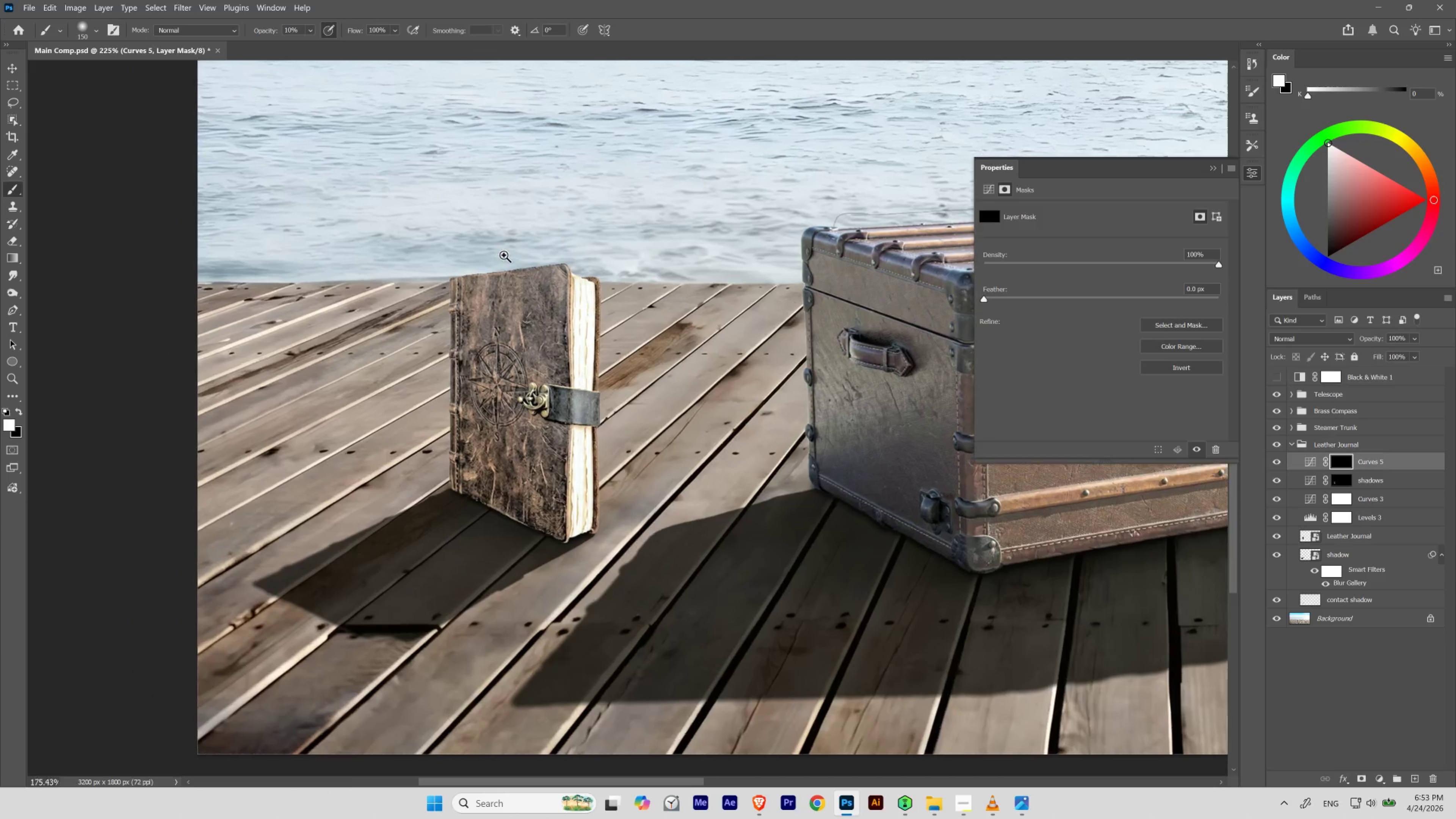 
left_click([513, 236])
 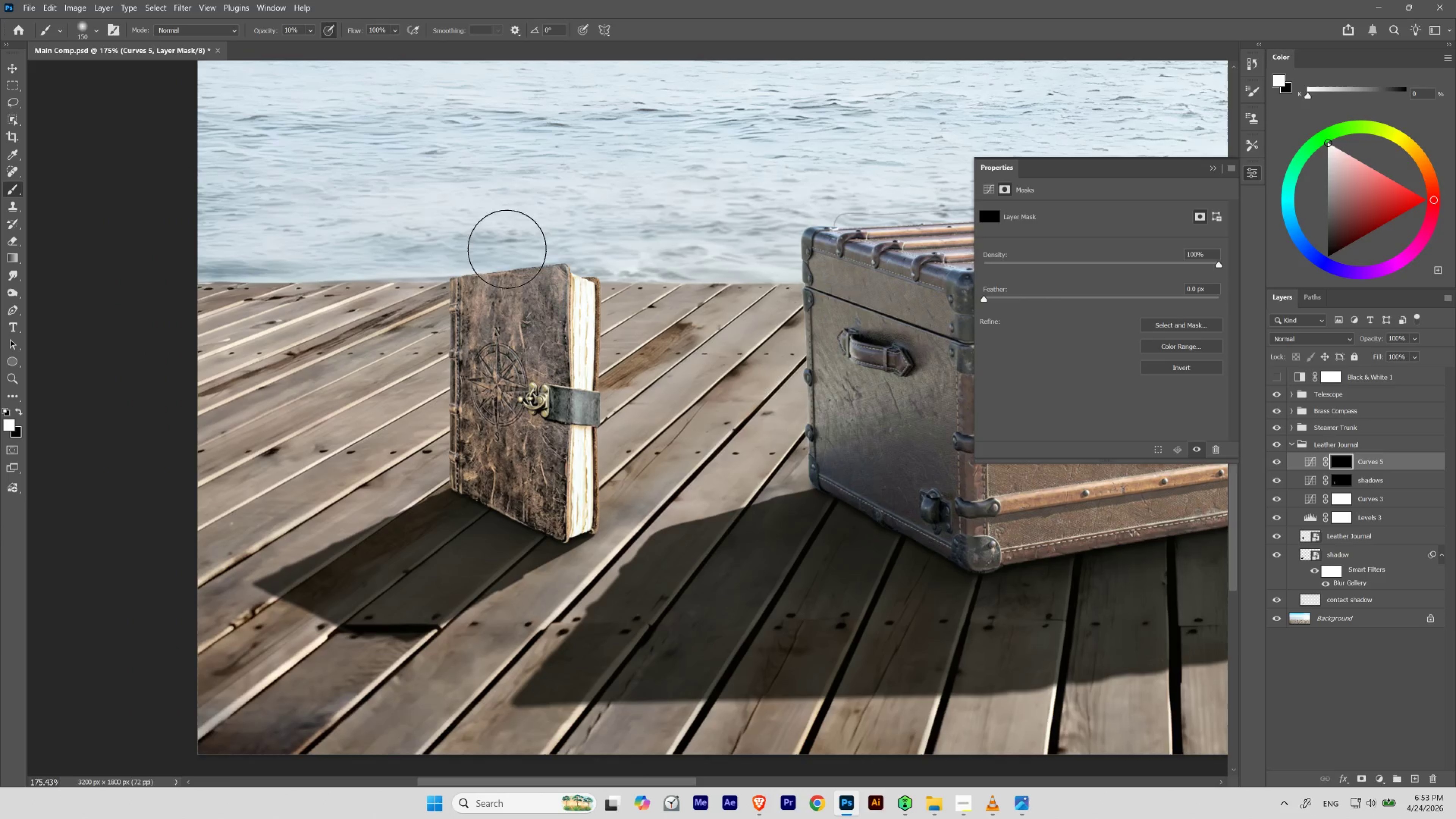 
key(Control+Z)
 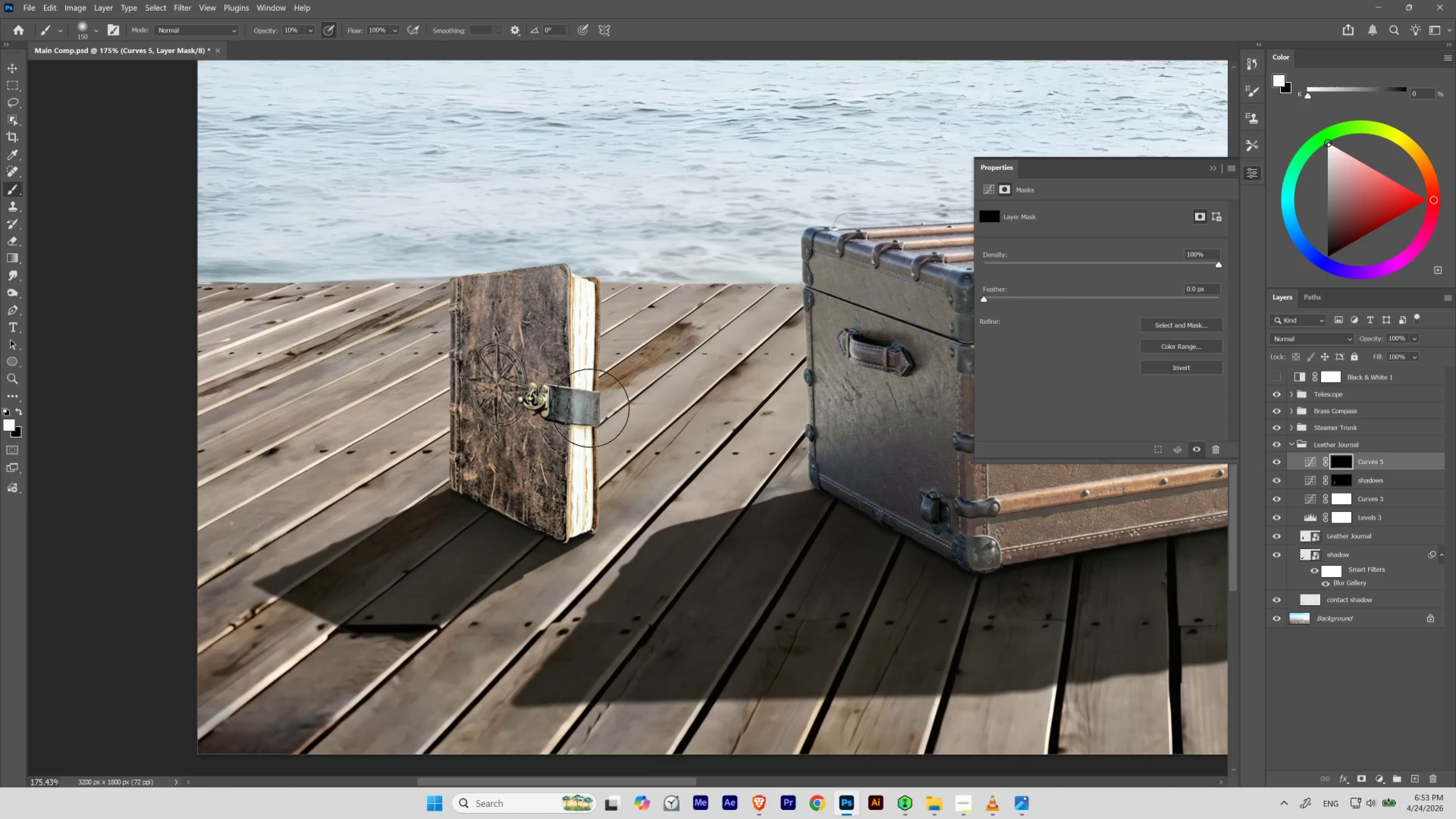 
key(Control+Shift+Z)
 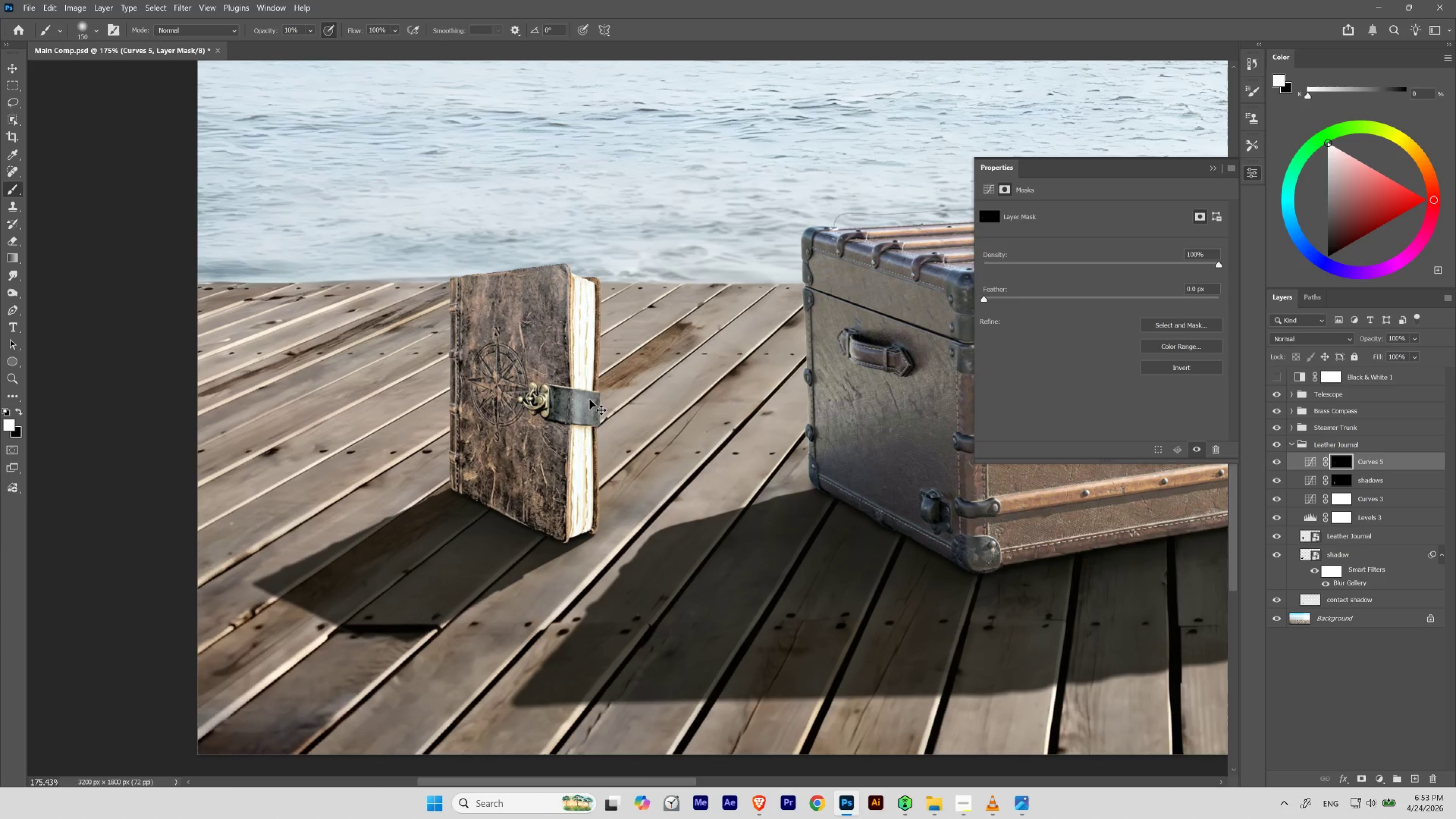 
key(Control+Z)
 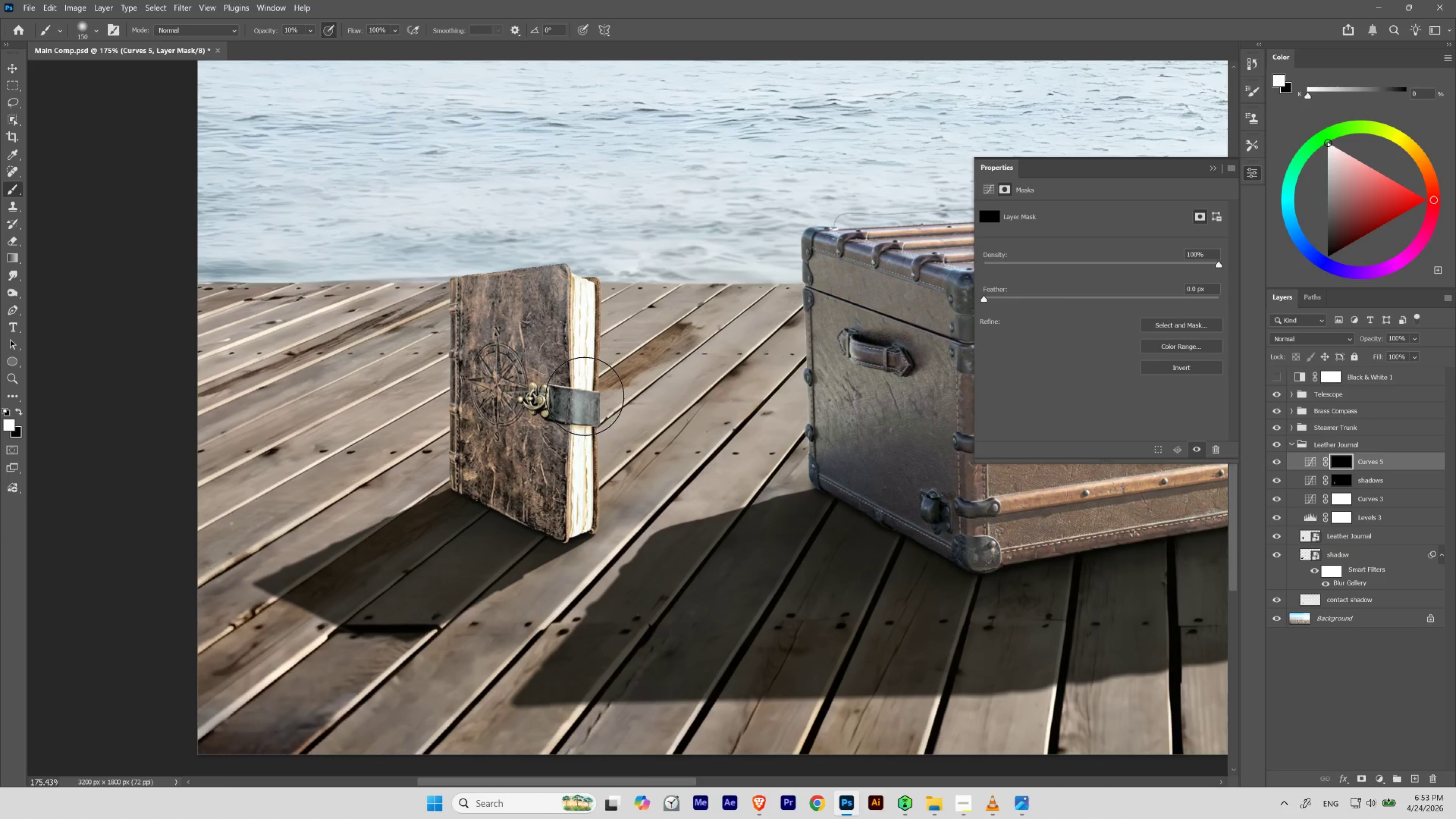 
key(2)
 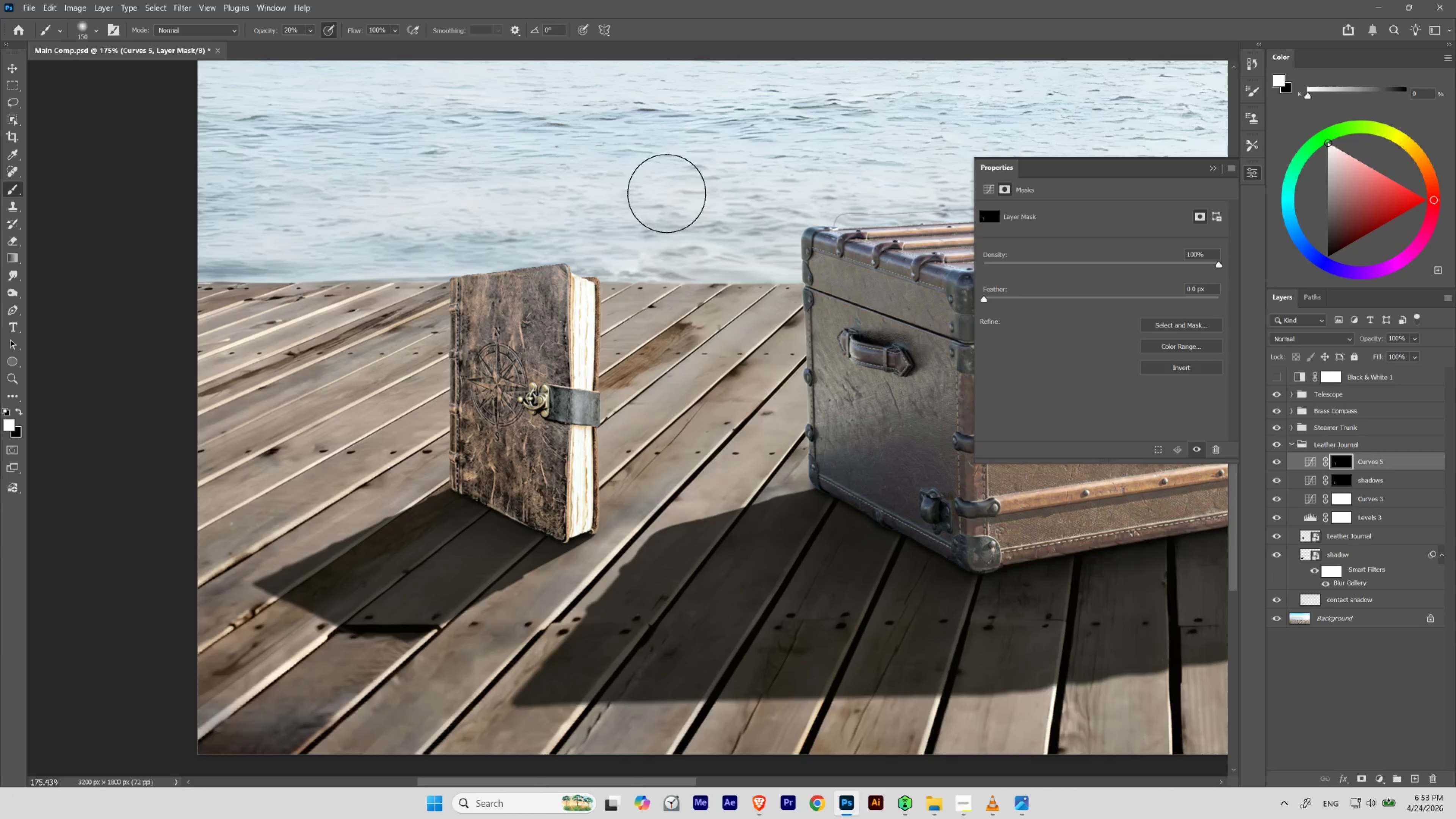 
wait(10.03)
 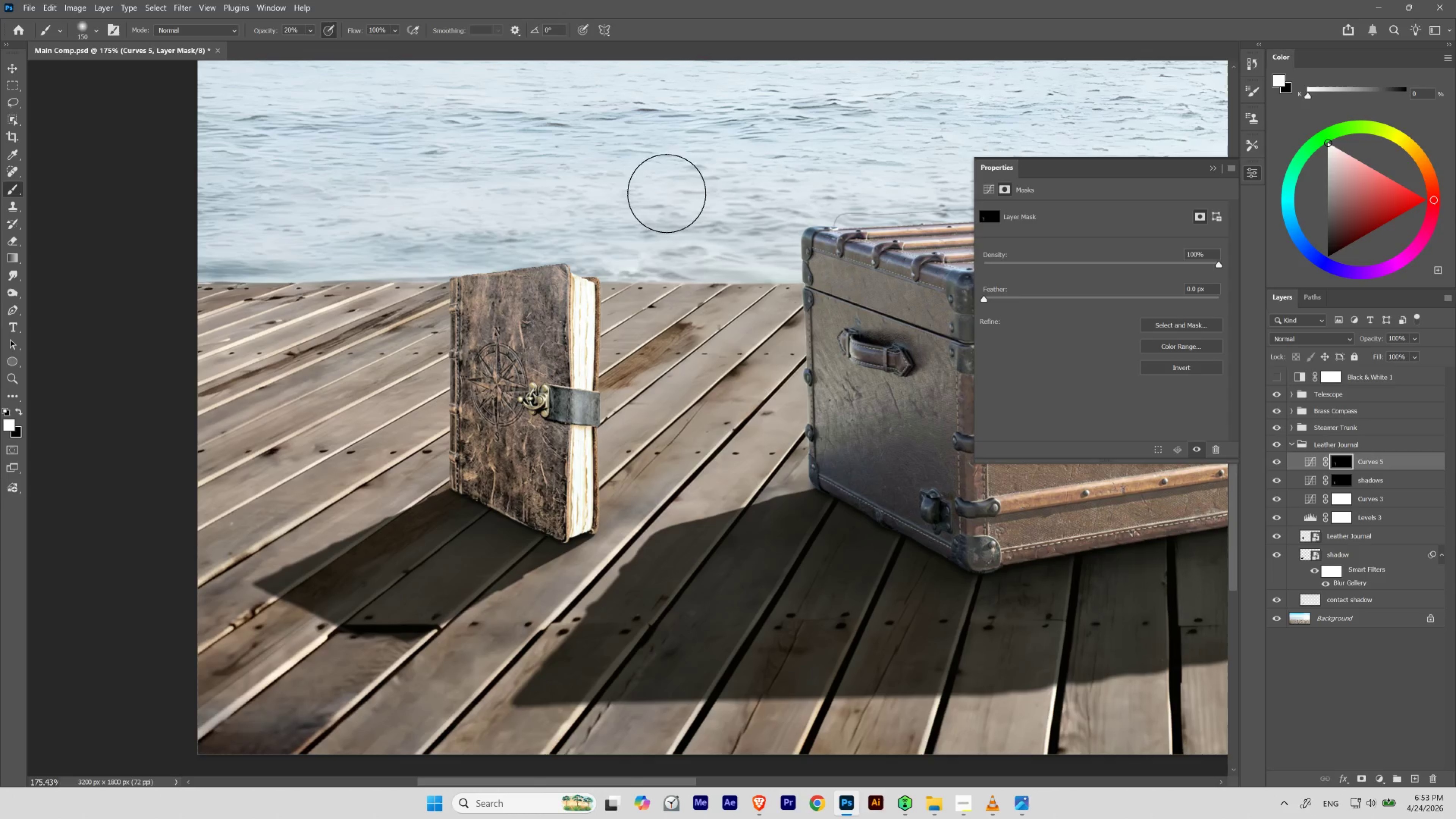 
hold_key(key=ControlLeft, duration=0.77)
 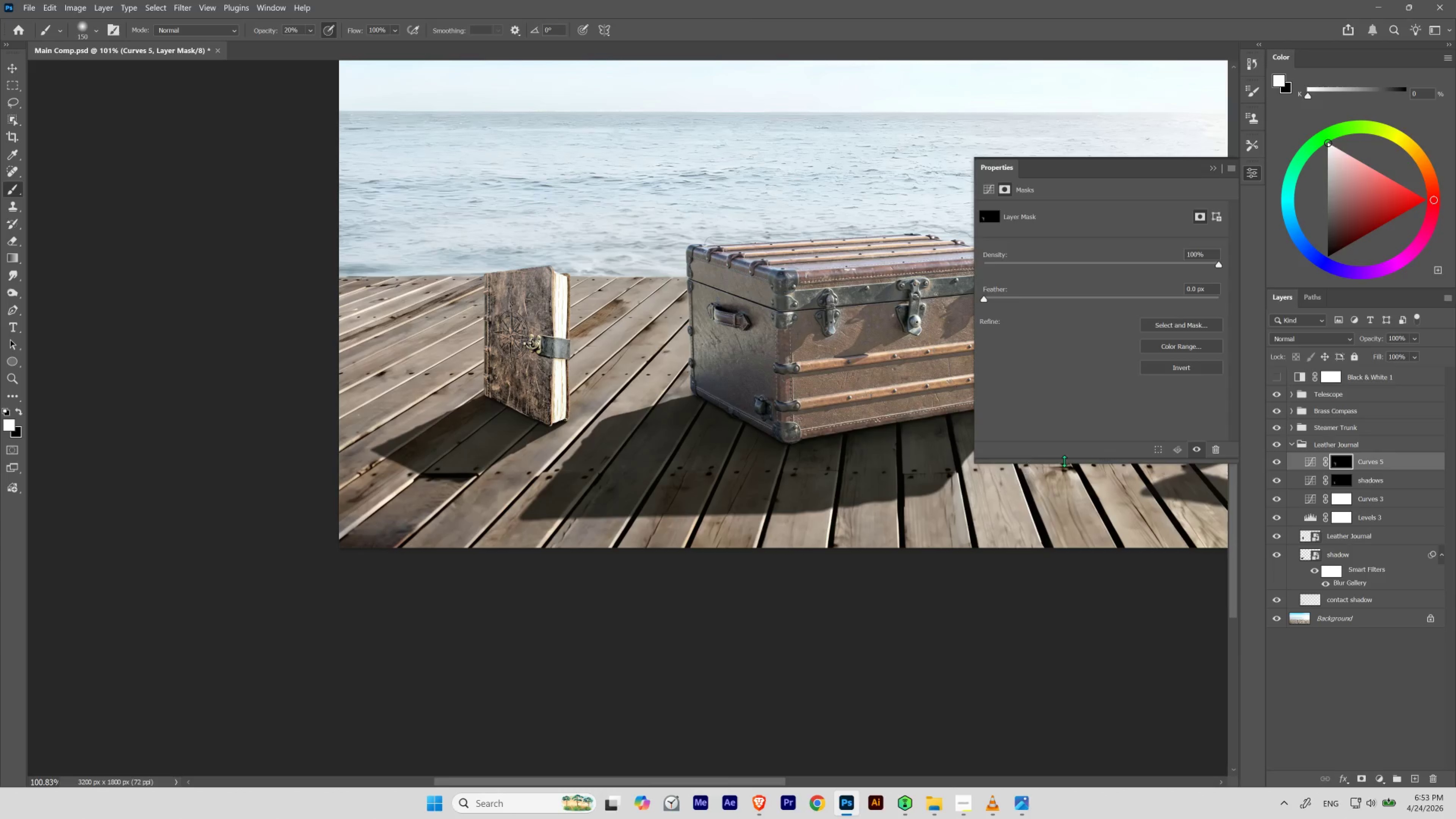 
hold_key(key=Space, duration=0.77)
 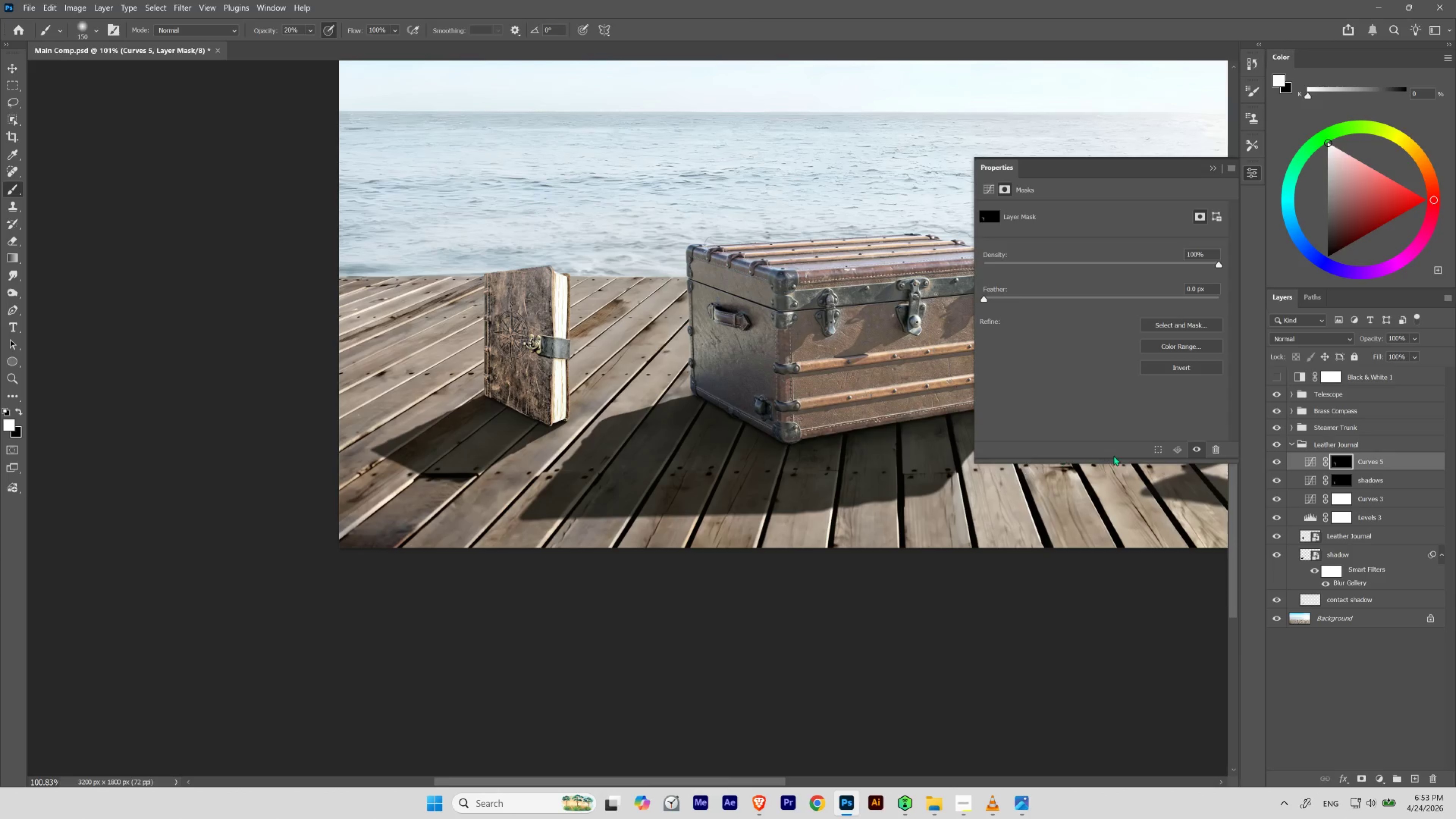 
left_click_drag(start_coordinate=[530, 268], to_coordinate=[514, 307])
 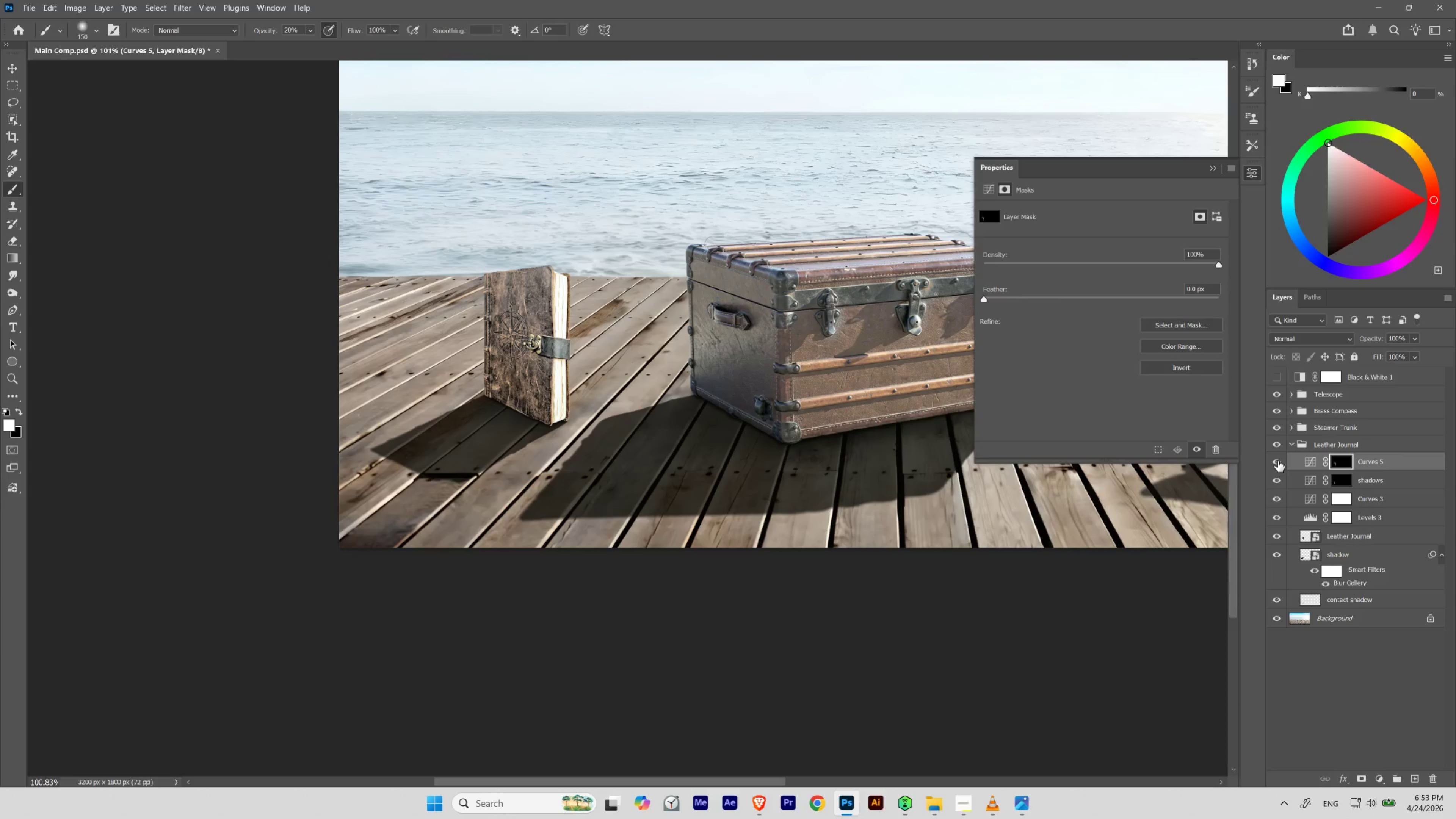 
double_click([1277, 460])
 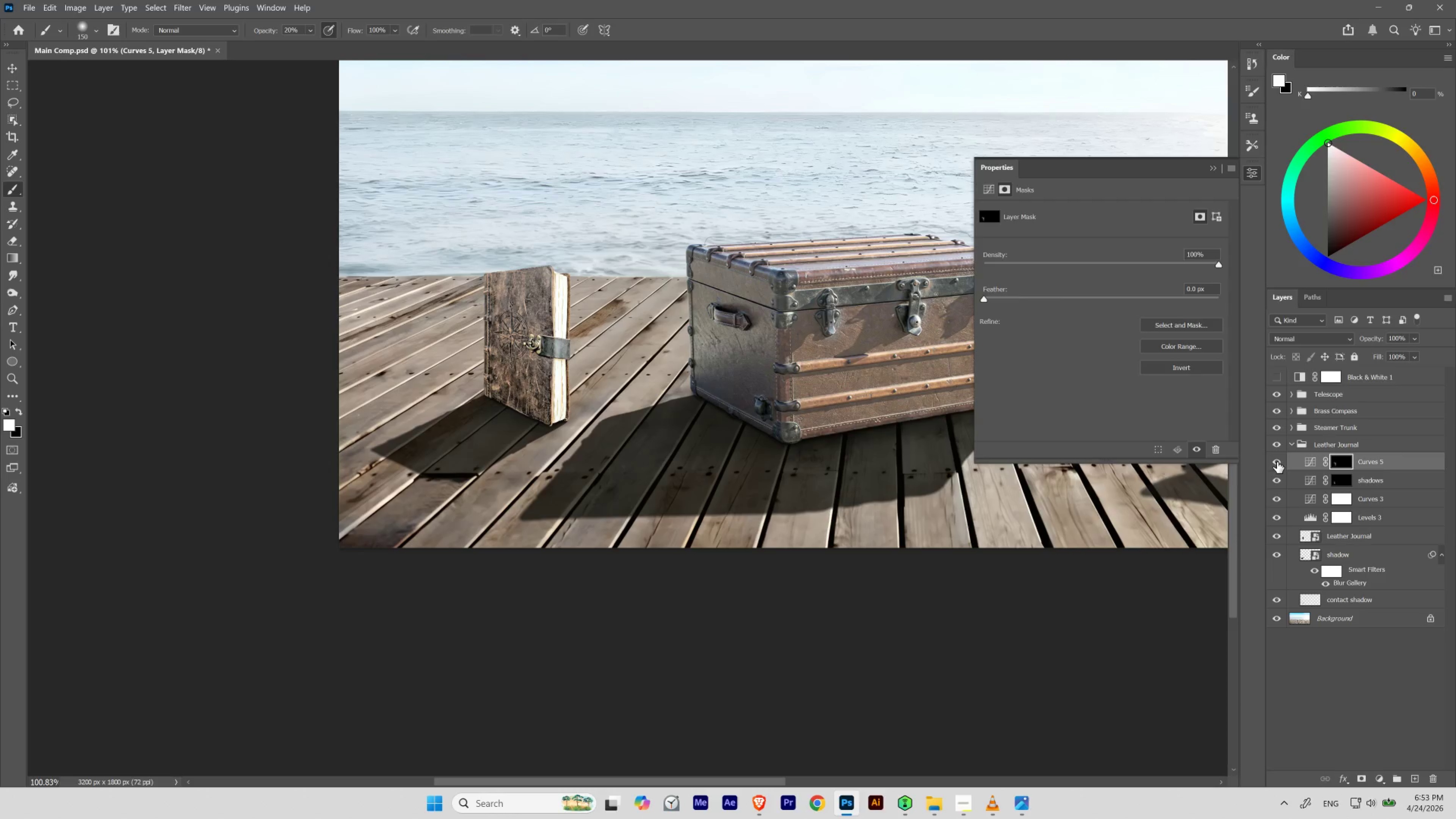 
left_click([1277, 460])
 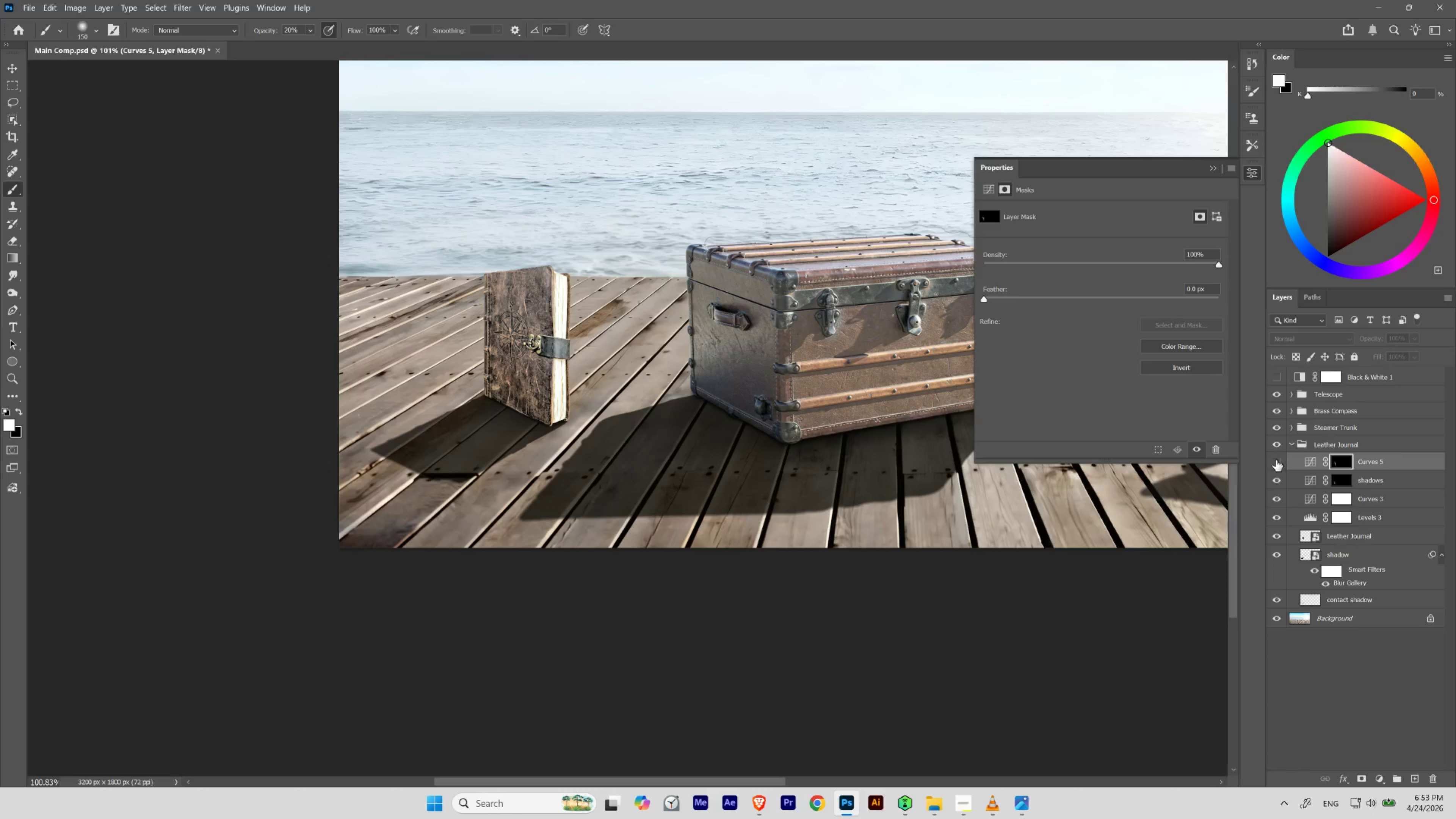 
double_click([1276, 458])
 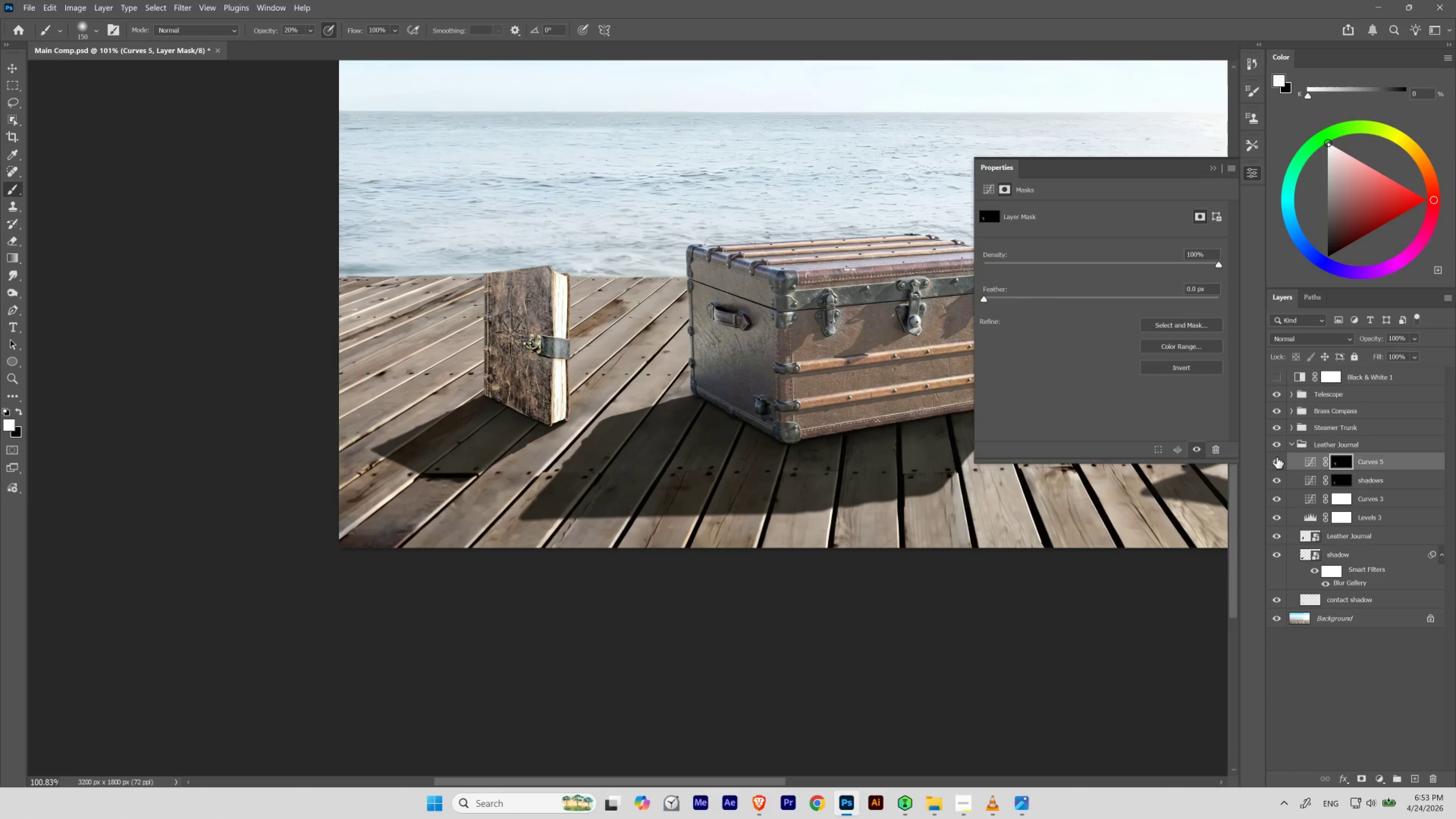 
left_click([1276, 462])
 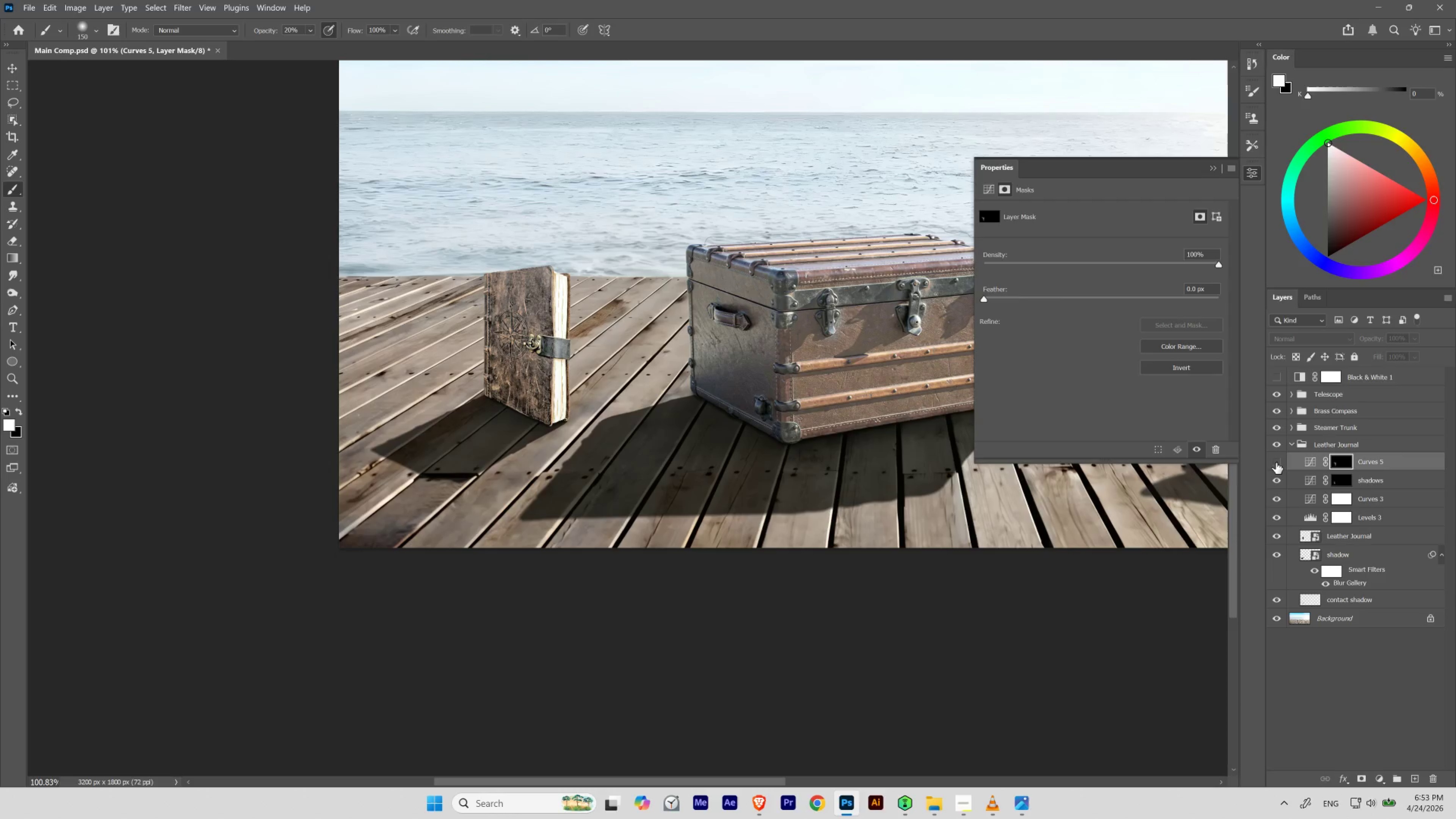 
left_click([1276, 462])
 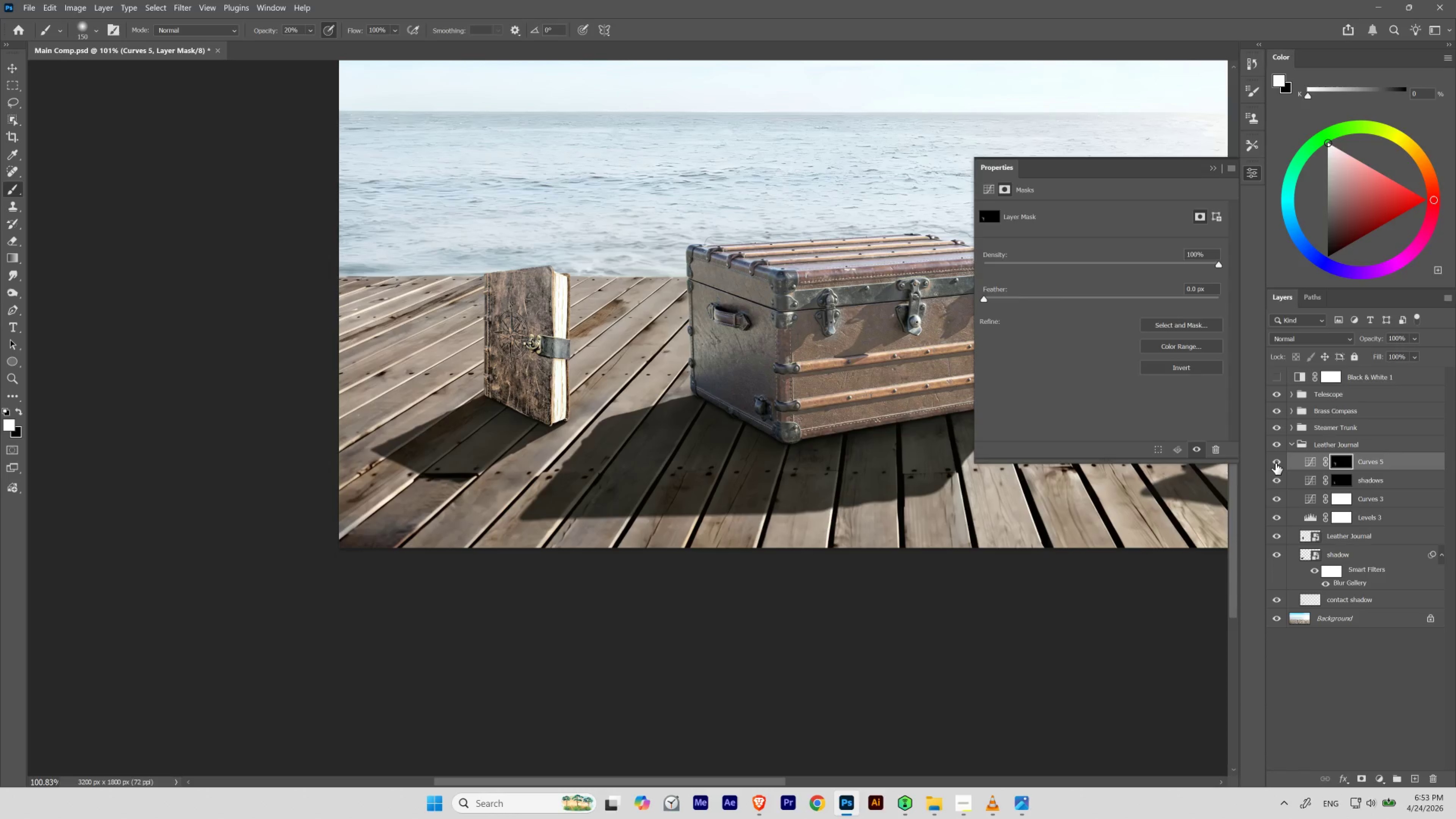 
left_click([1276, 462])
 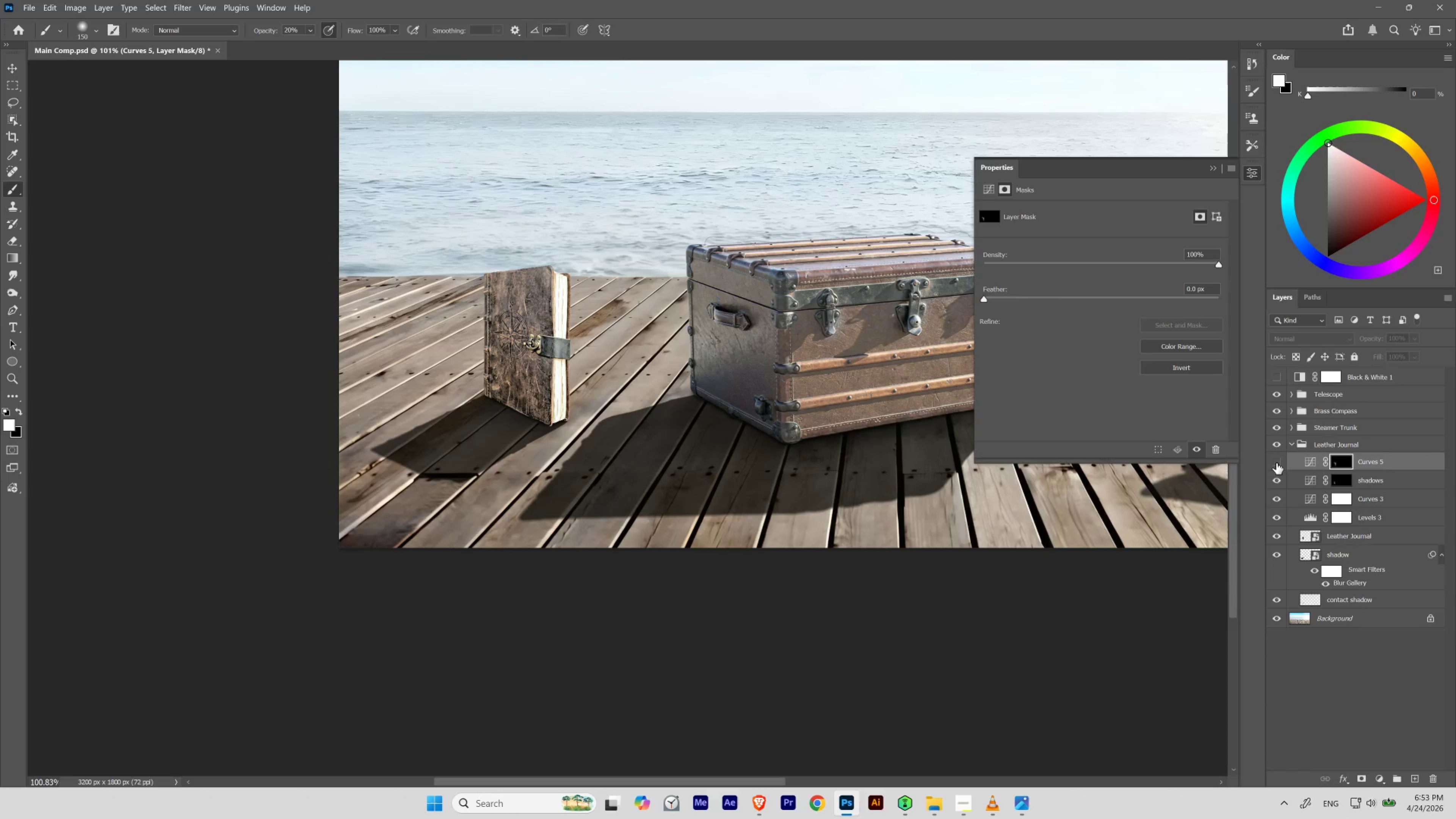 
left_click([1277, 462])
 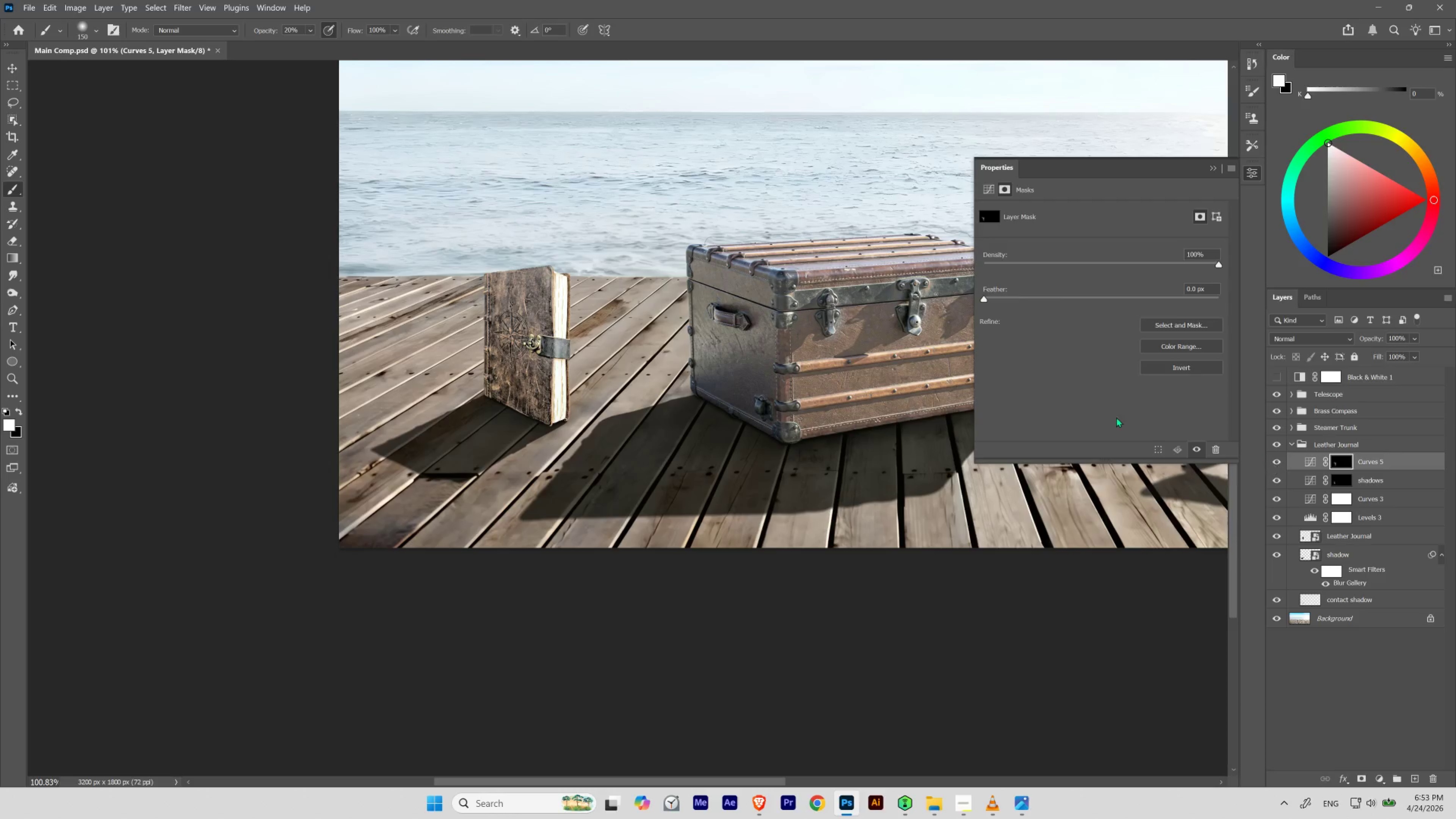 
hold_key(key=ControlLeft, duration=0.86)
 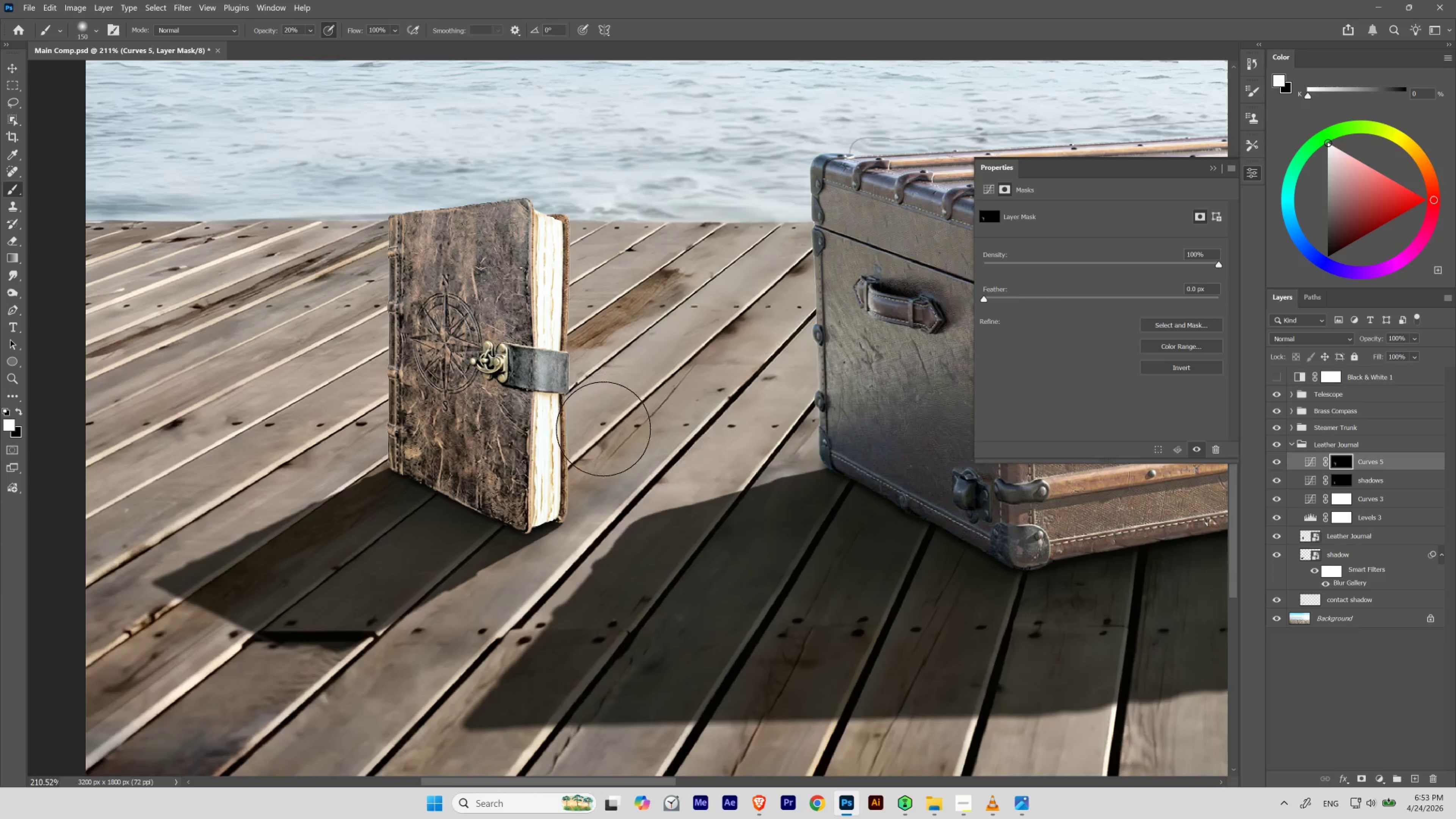 
hold_key(key=Space, duration=0.83)
 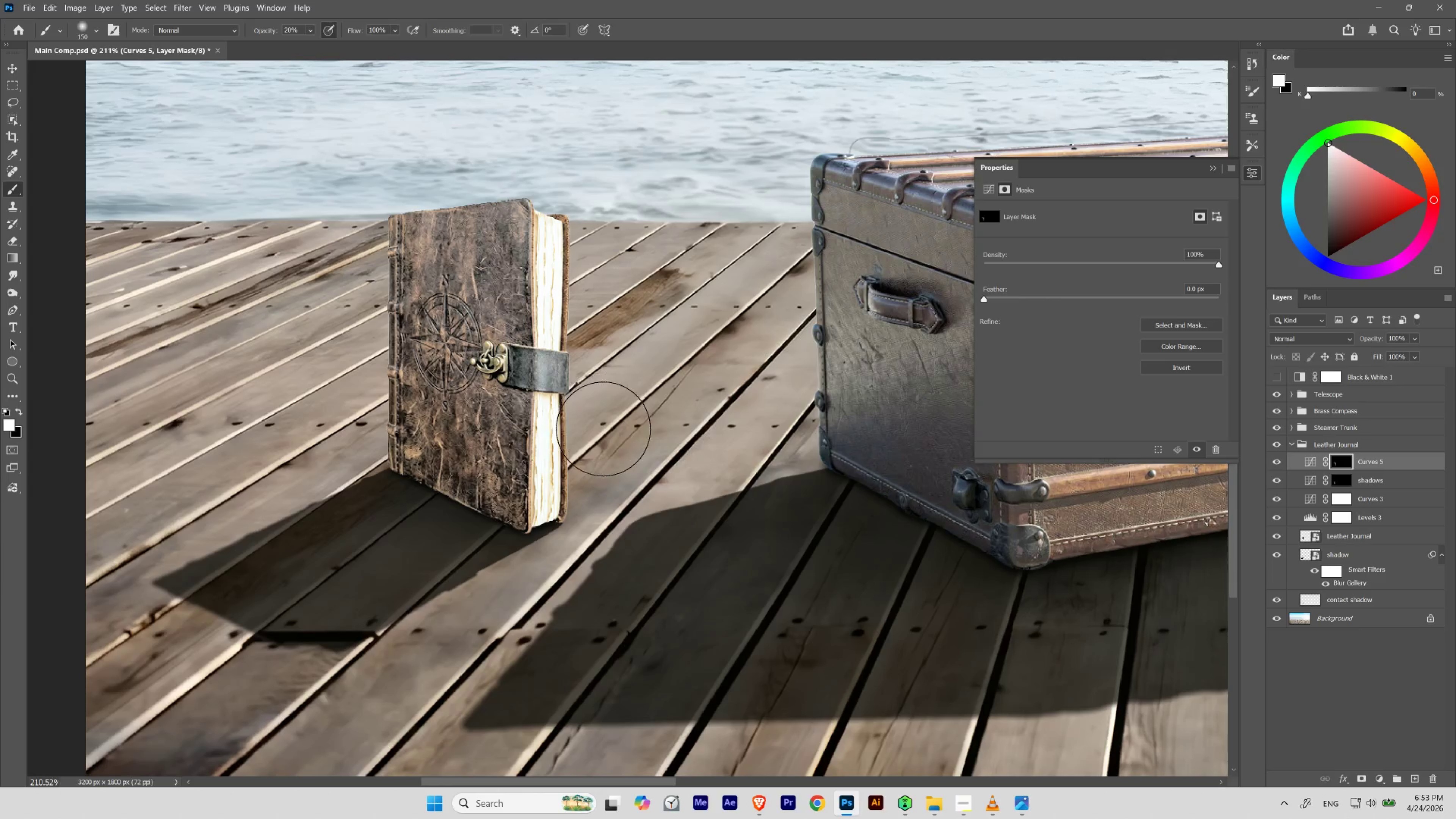 
left_click_drag(start_coordinate=[572, 327], to_coordinate=[588, 358])
 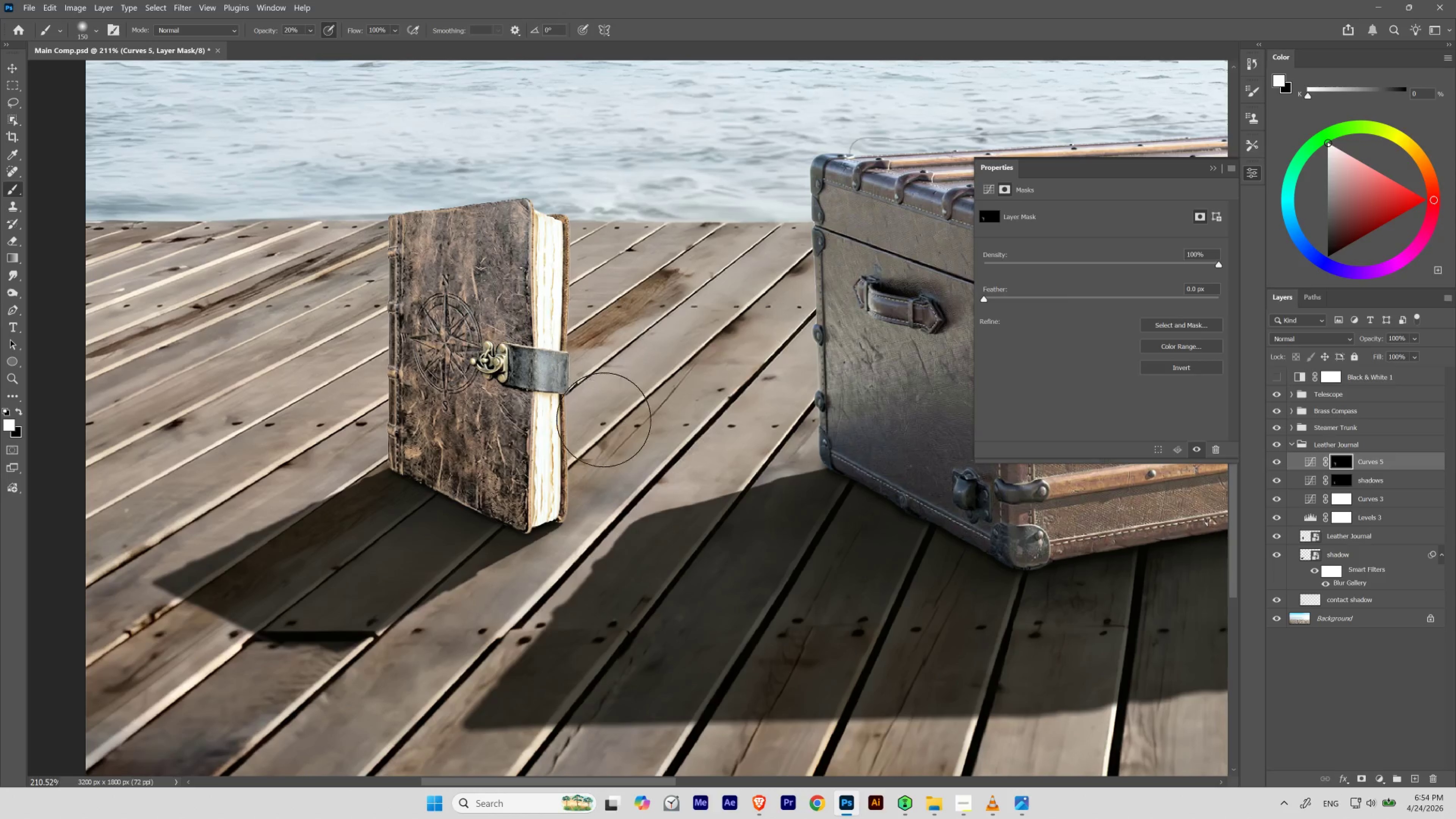 
hold_key(key=Space, duration=1.47)
 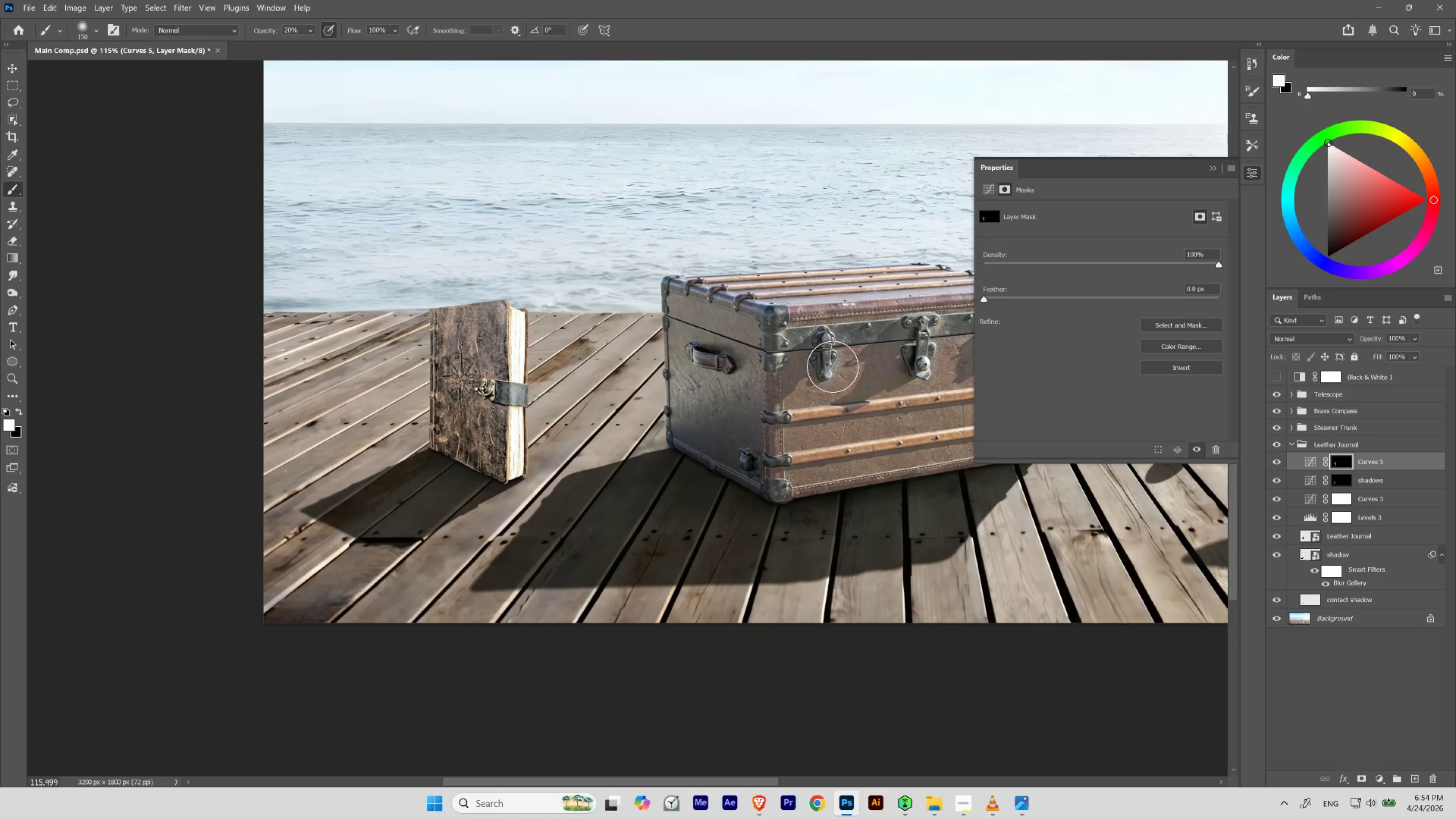 
hold_key(key=ControlLeft, duration=0.69)
left_click_drag(start_coordinate=[628, 332], to_coordinate=[610, 383])
 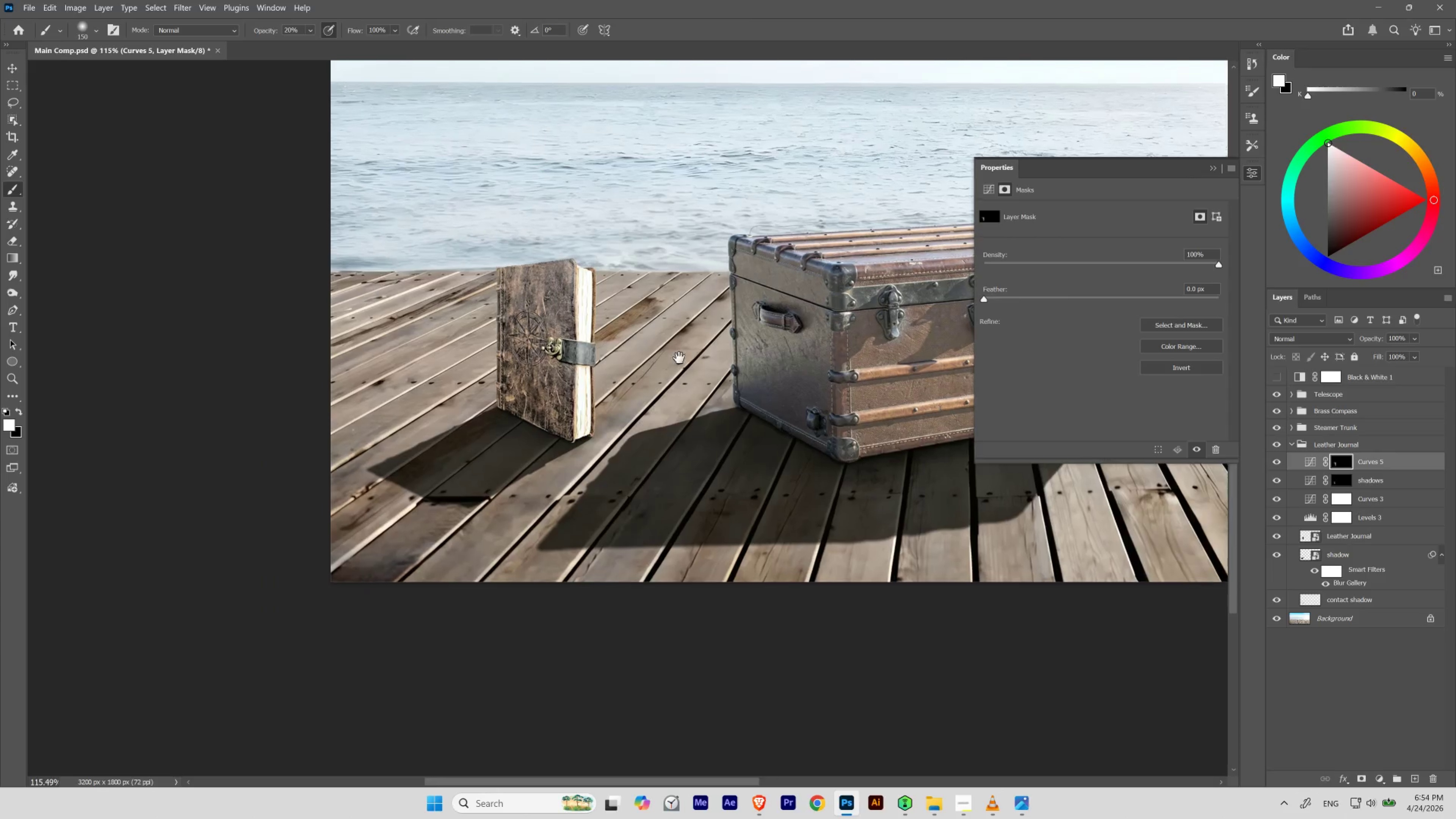 
left_click_drag(start_coordinate=[704, 346], to_coordinate=[637, 388])
 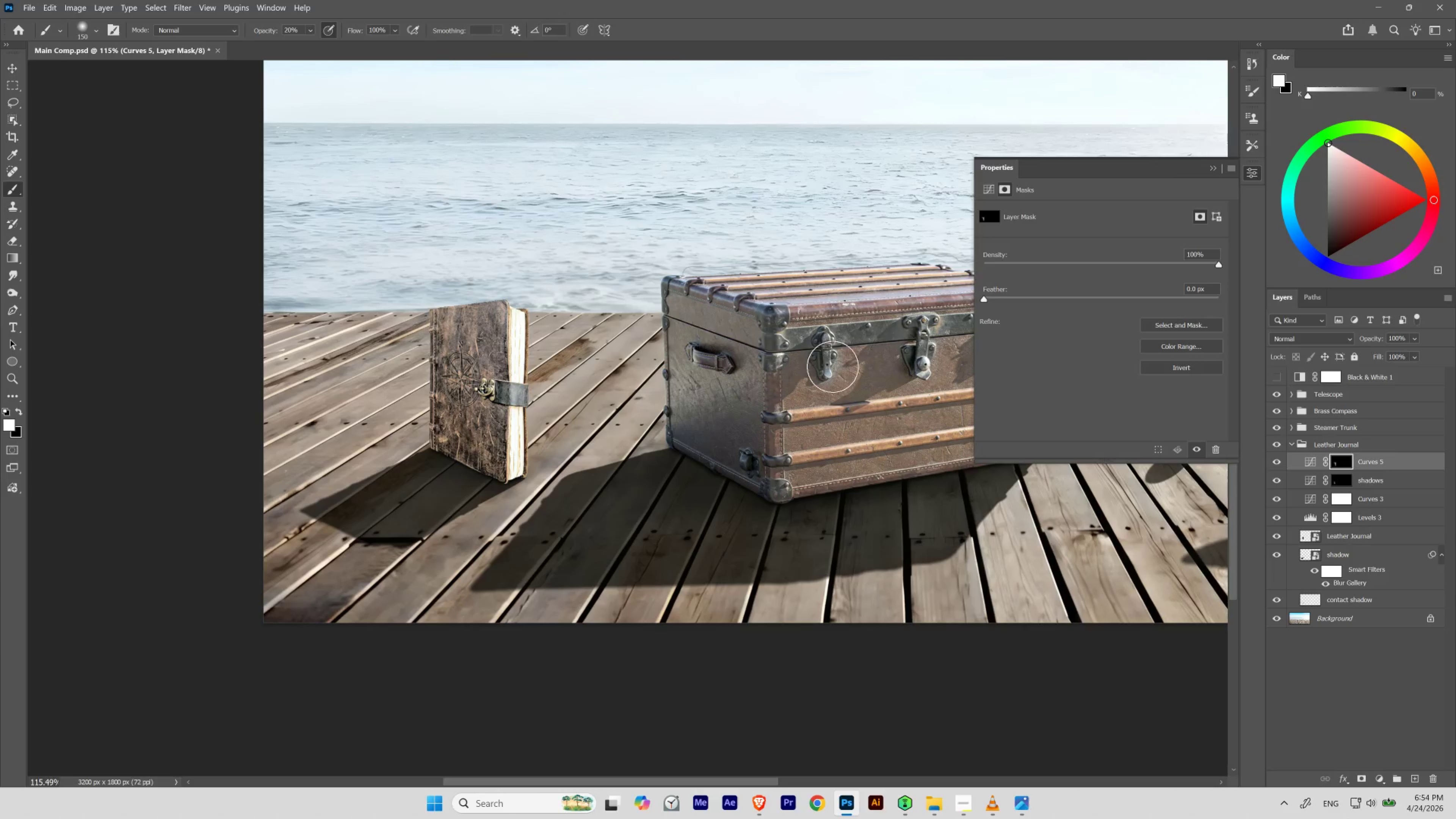 
hold_key(key=ControlLeft, duration=0.72)
 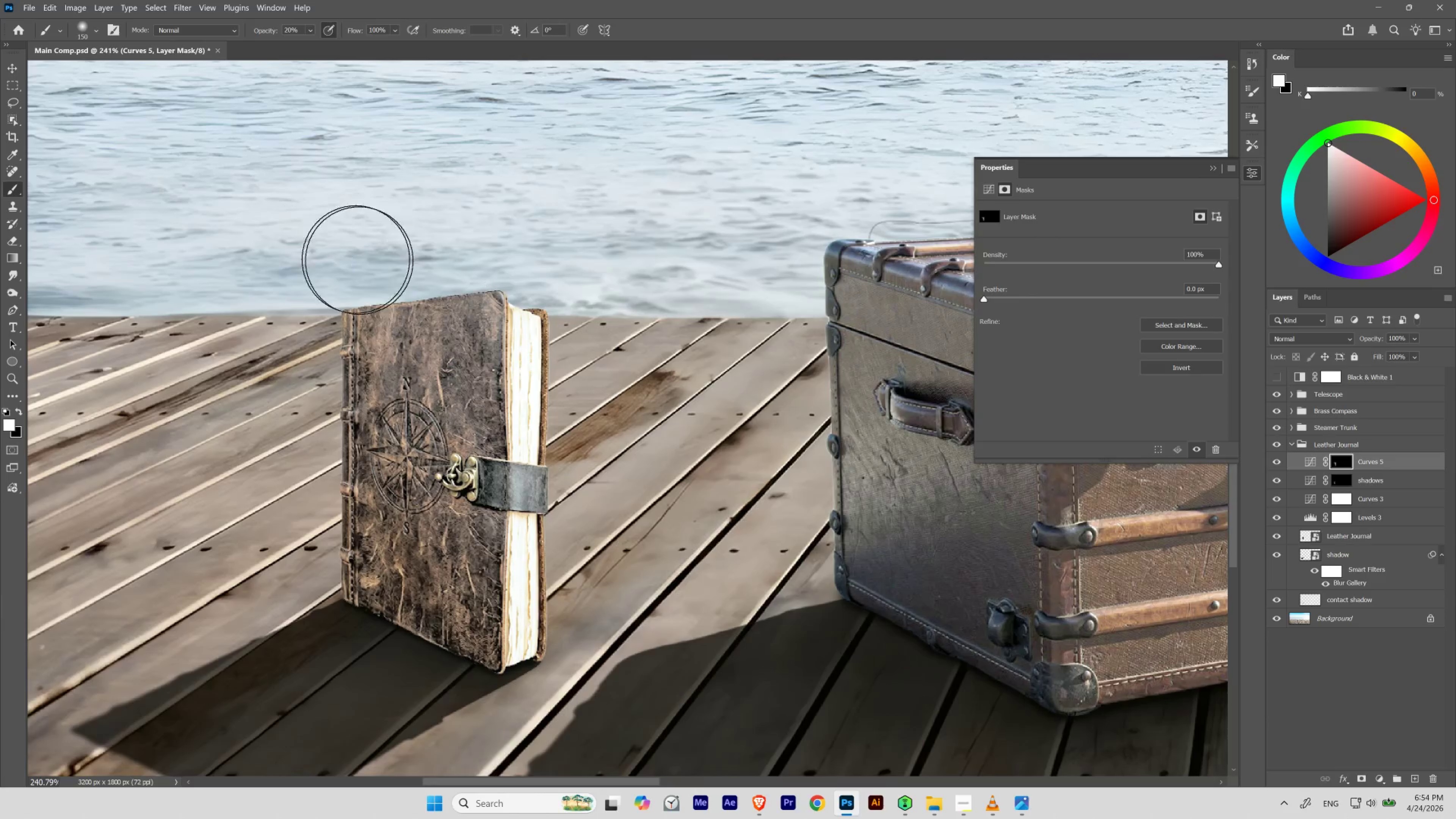 
hold_key(key=Space, duration=0.76)
 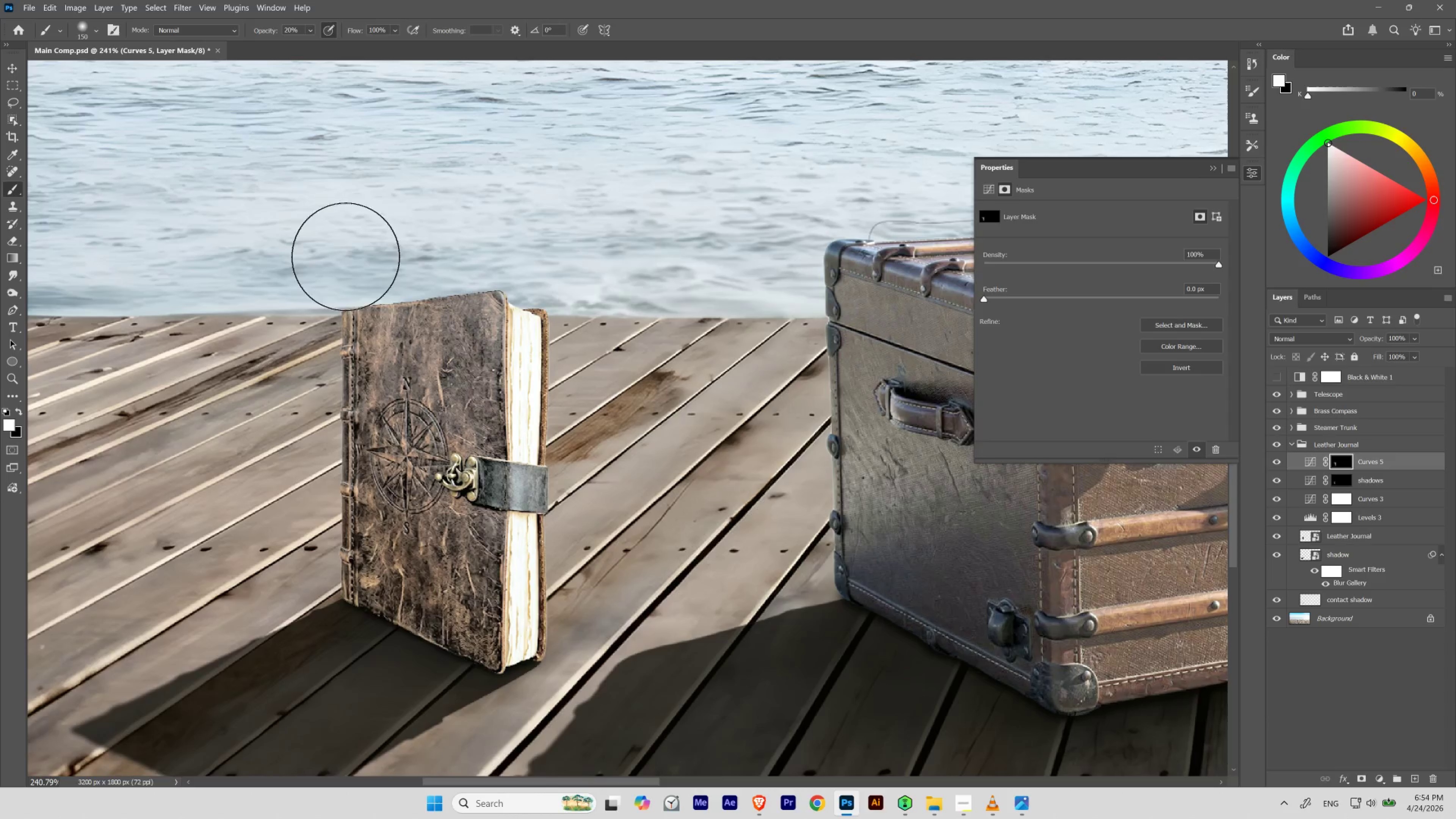 
left_click_drag(start_coordinate=[511, 308], to_coordinate=[542, 323])
 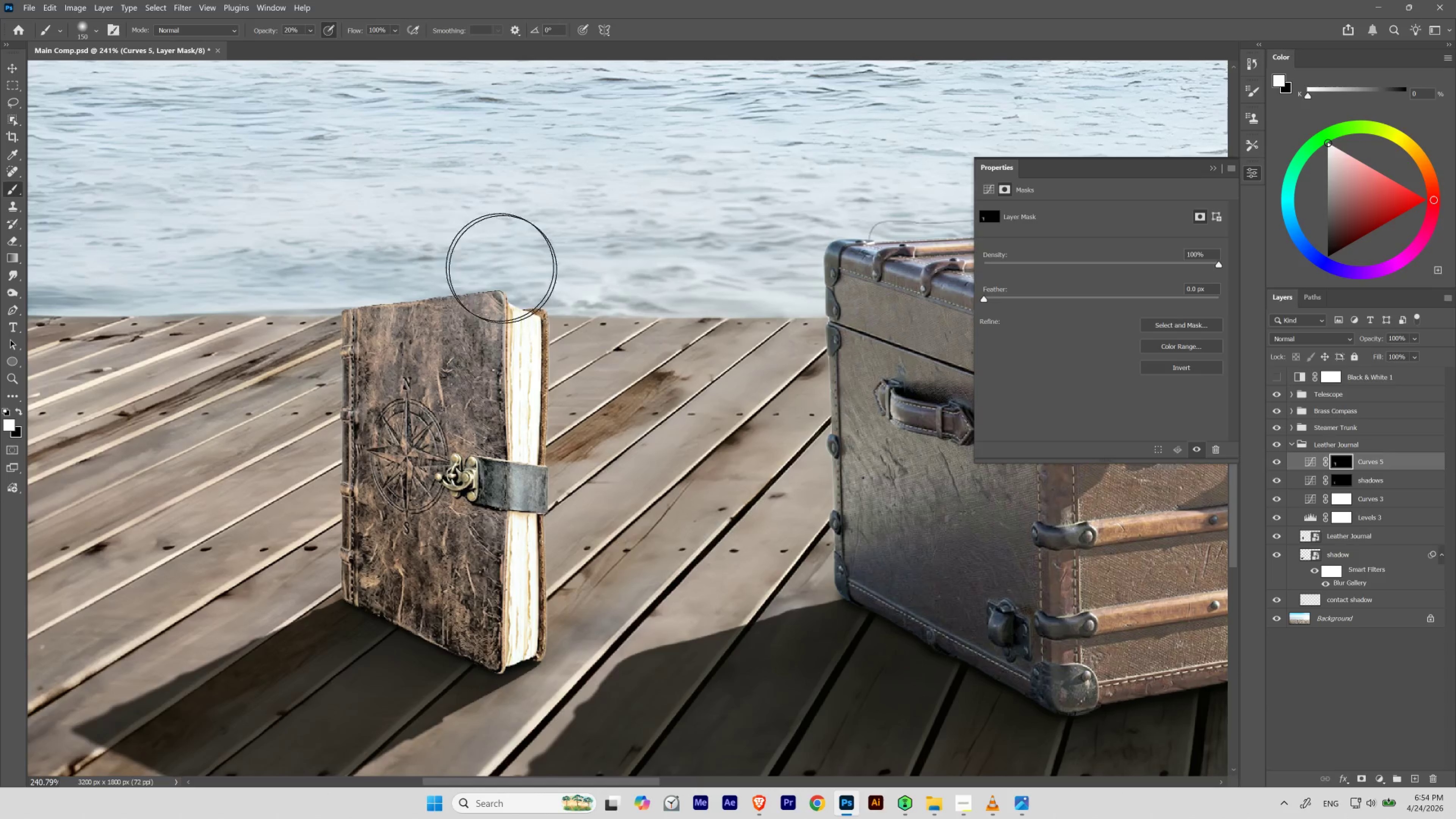 
hold_key(key=ControlLeft, duration=0.74)
 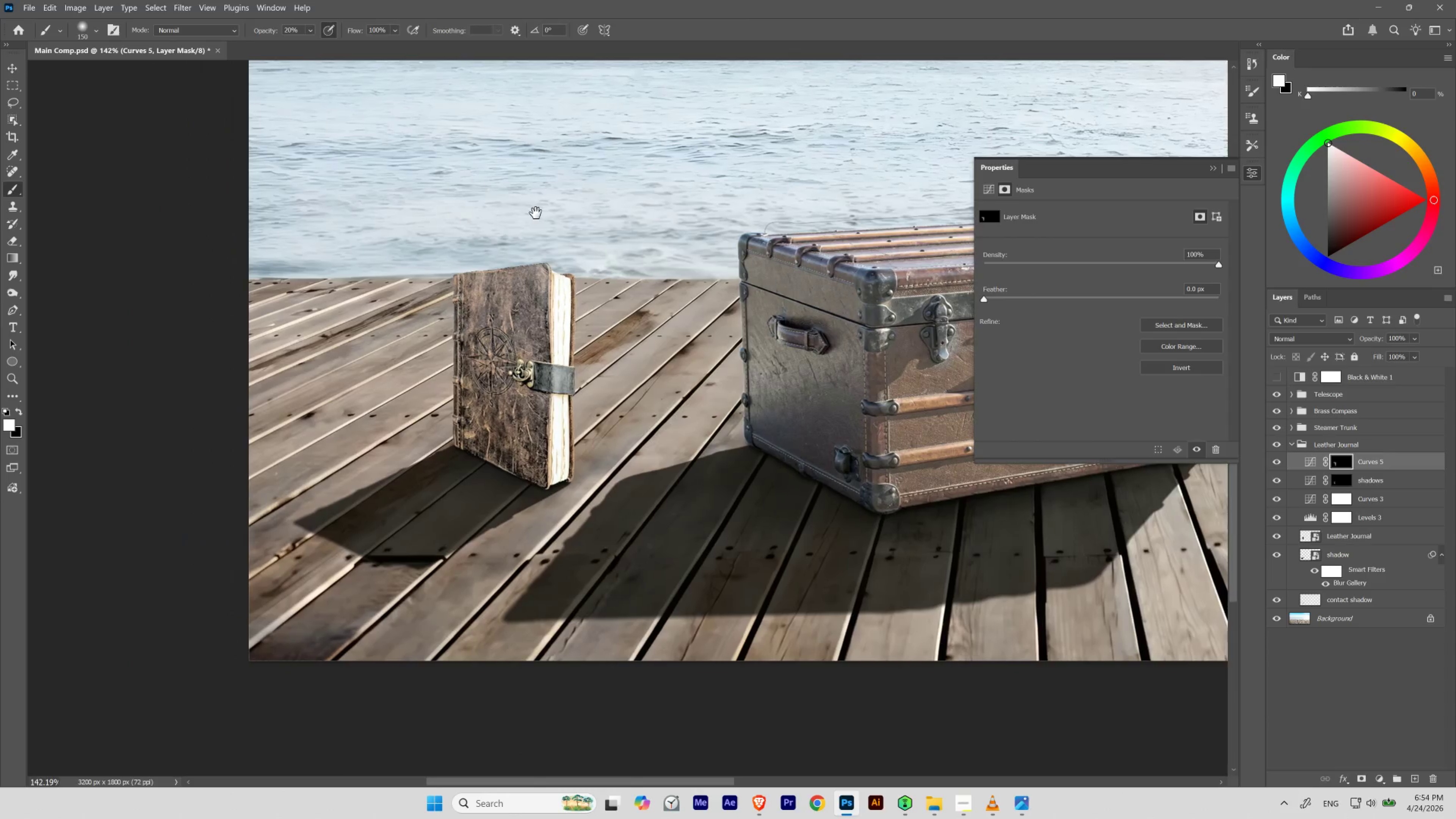 
hold_key(key=Space, duration=1.38)
 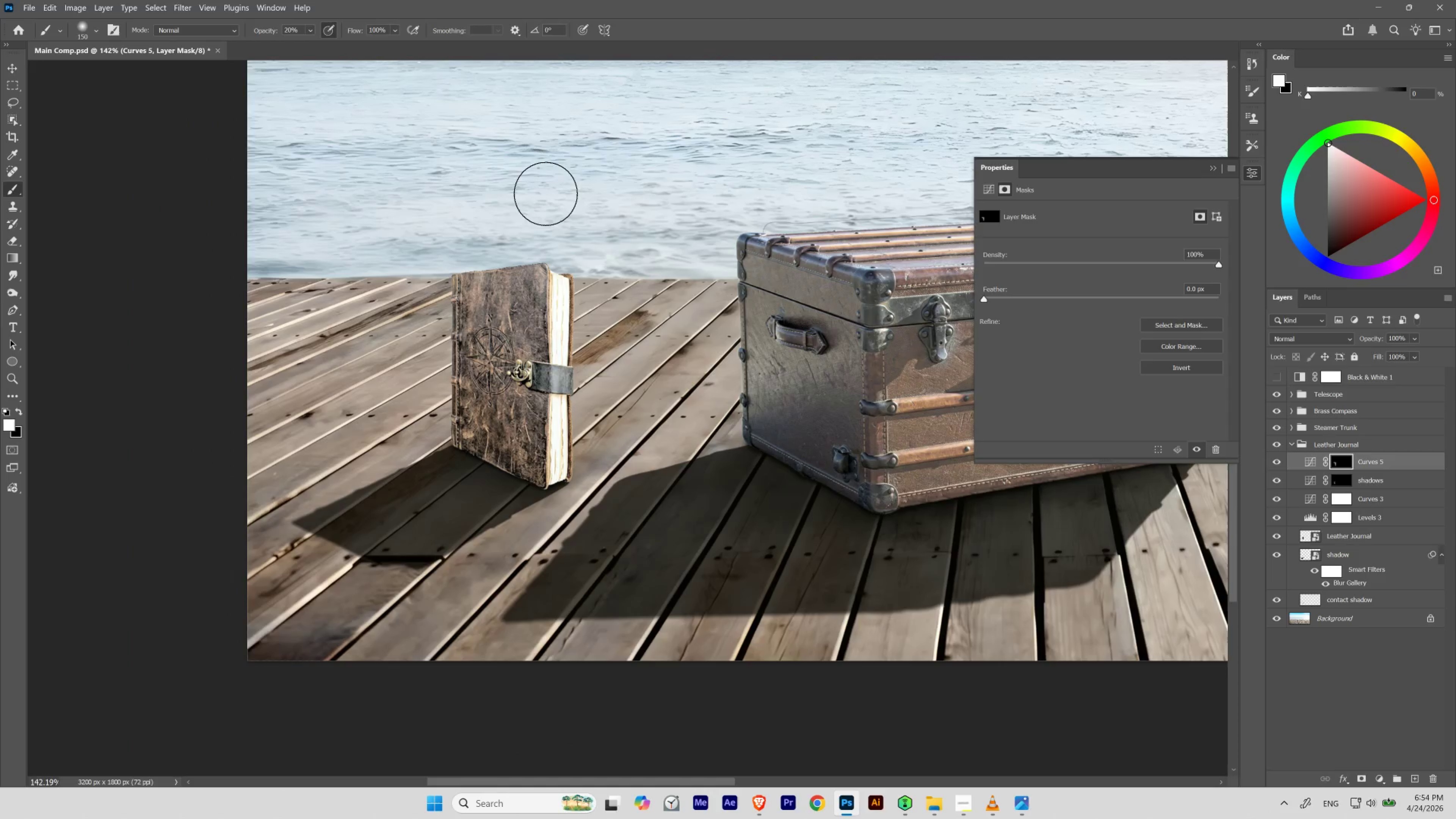 
left_click_drag(start_coordinate=[478, 197], to_coordinate=[458, 227])
 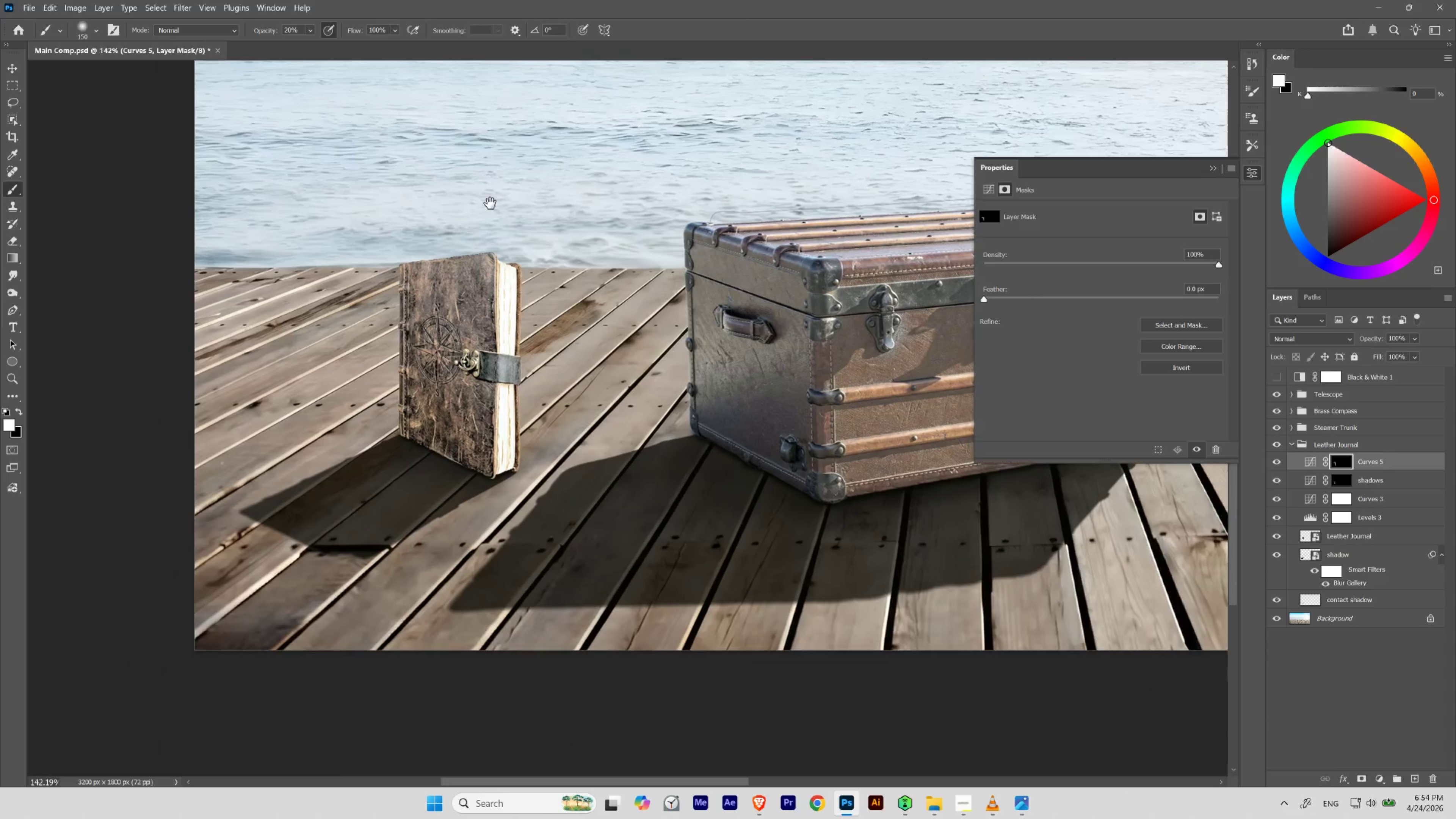 
left_click_drag(start_coordinate=[482, 202], to_coordinate=[536, 213])
 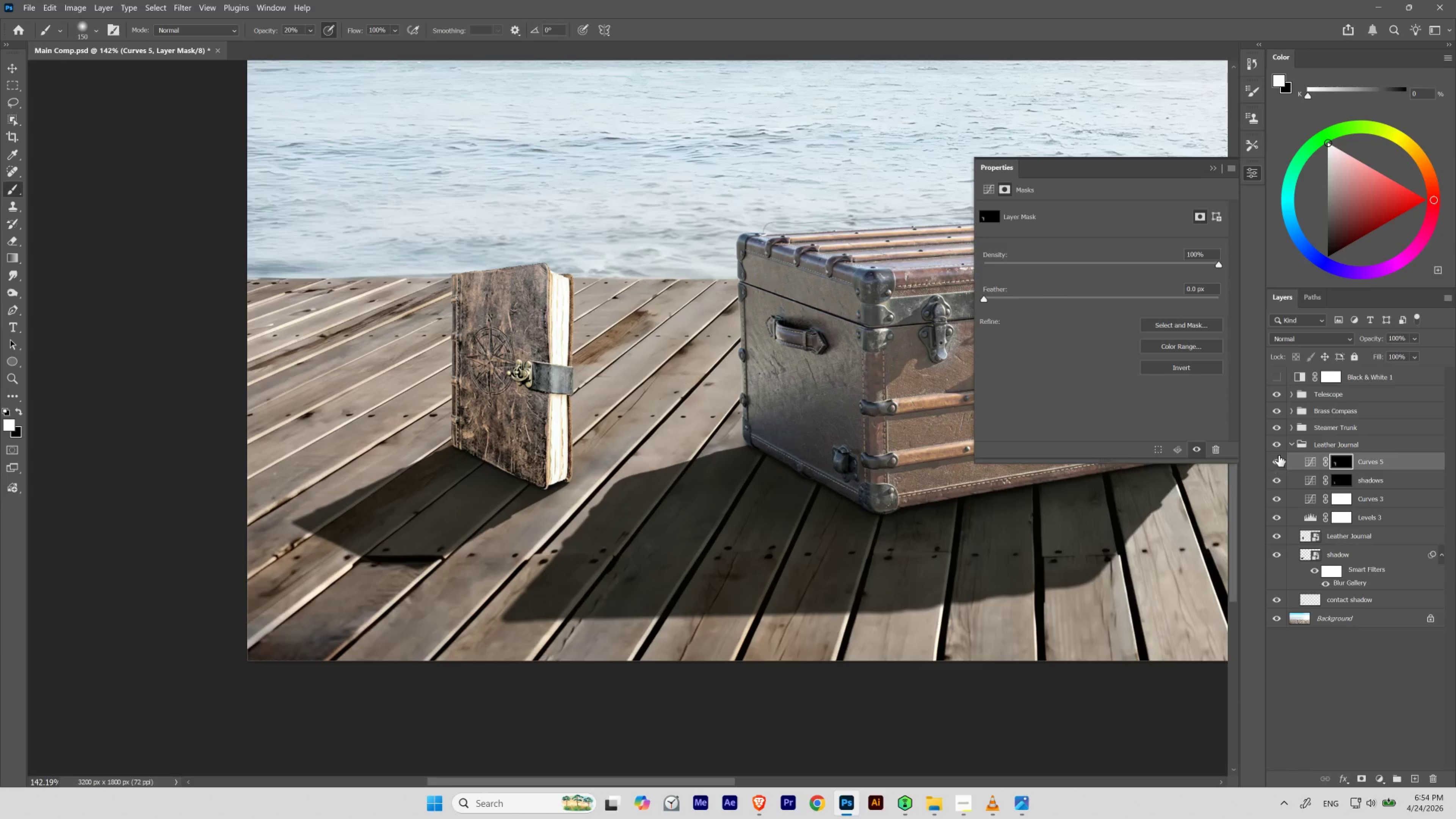 
left_click([1274, 461])
 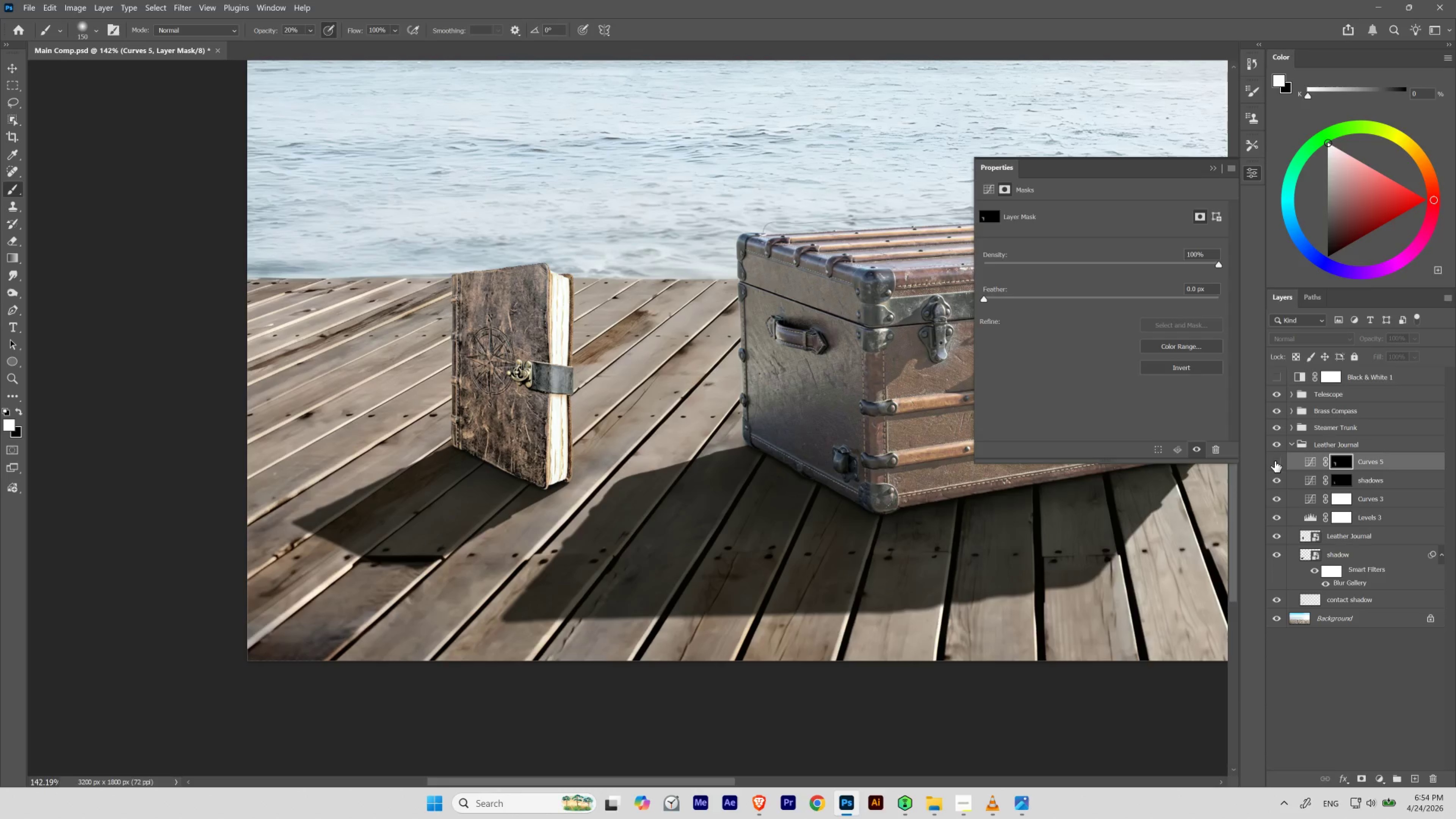 
left_click([1274, 461])
 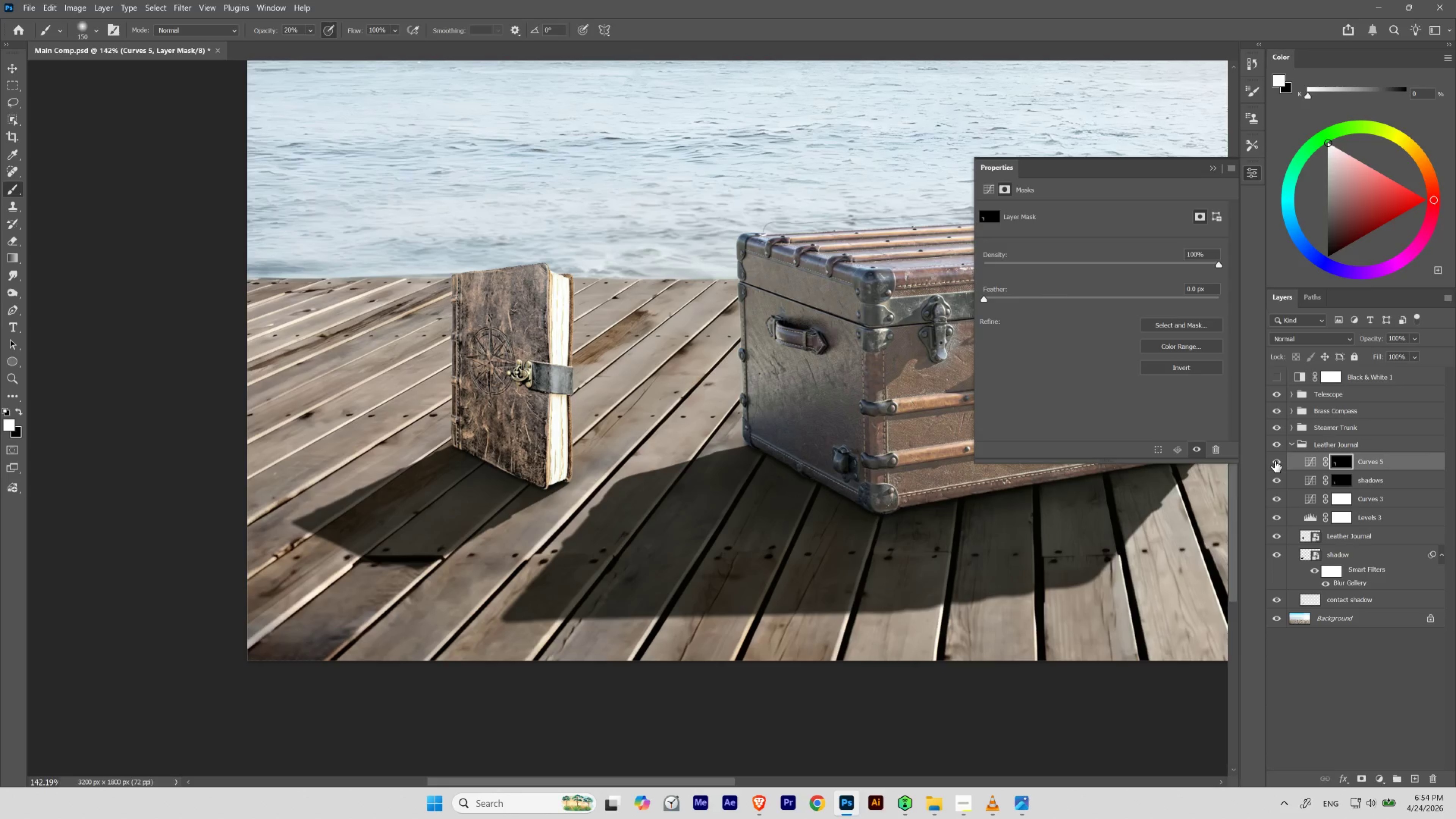 
left_click([1274, 461])
 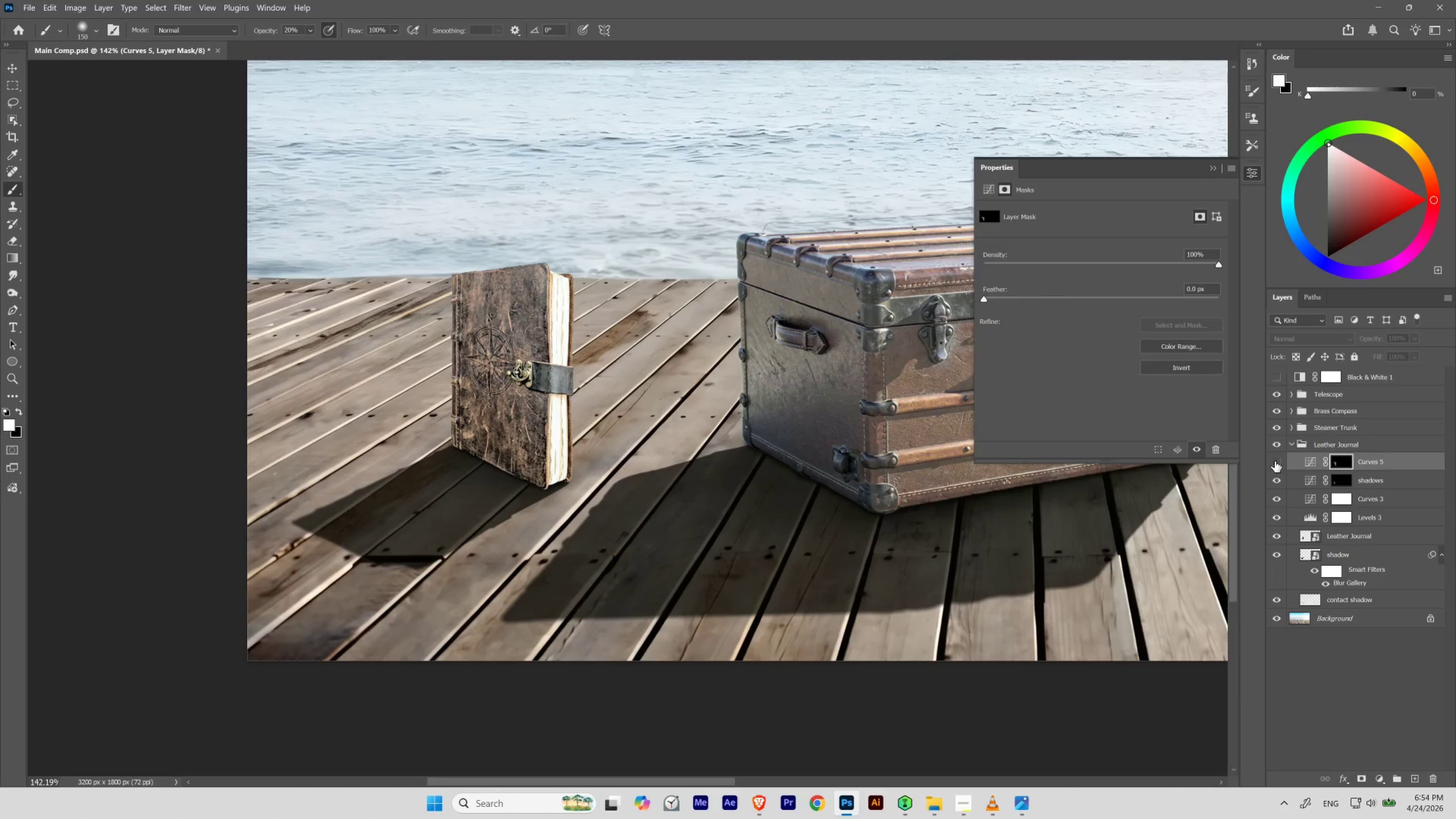 
left_click([1274, 461])
 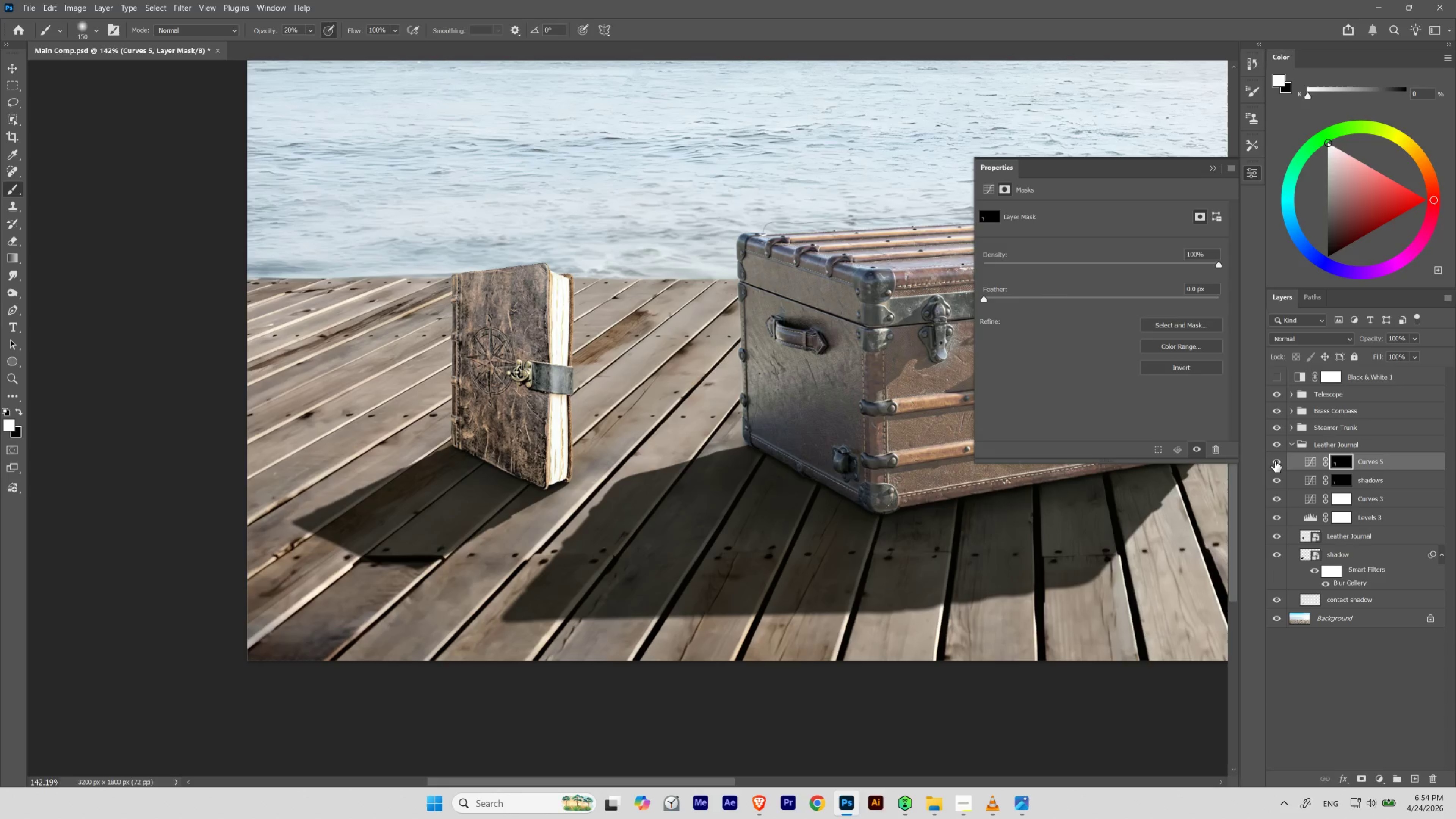 
left_click([1274, 461])
 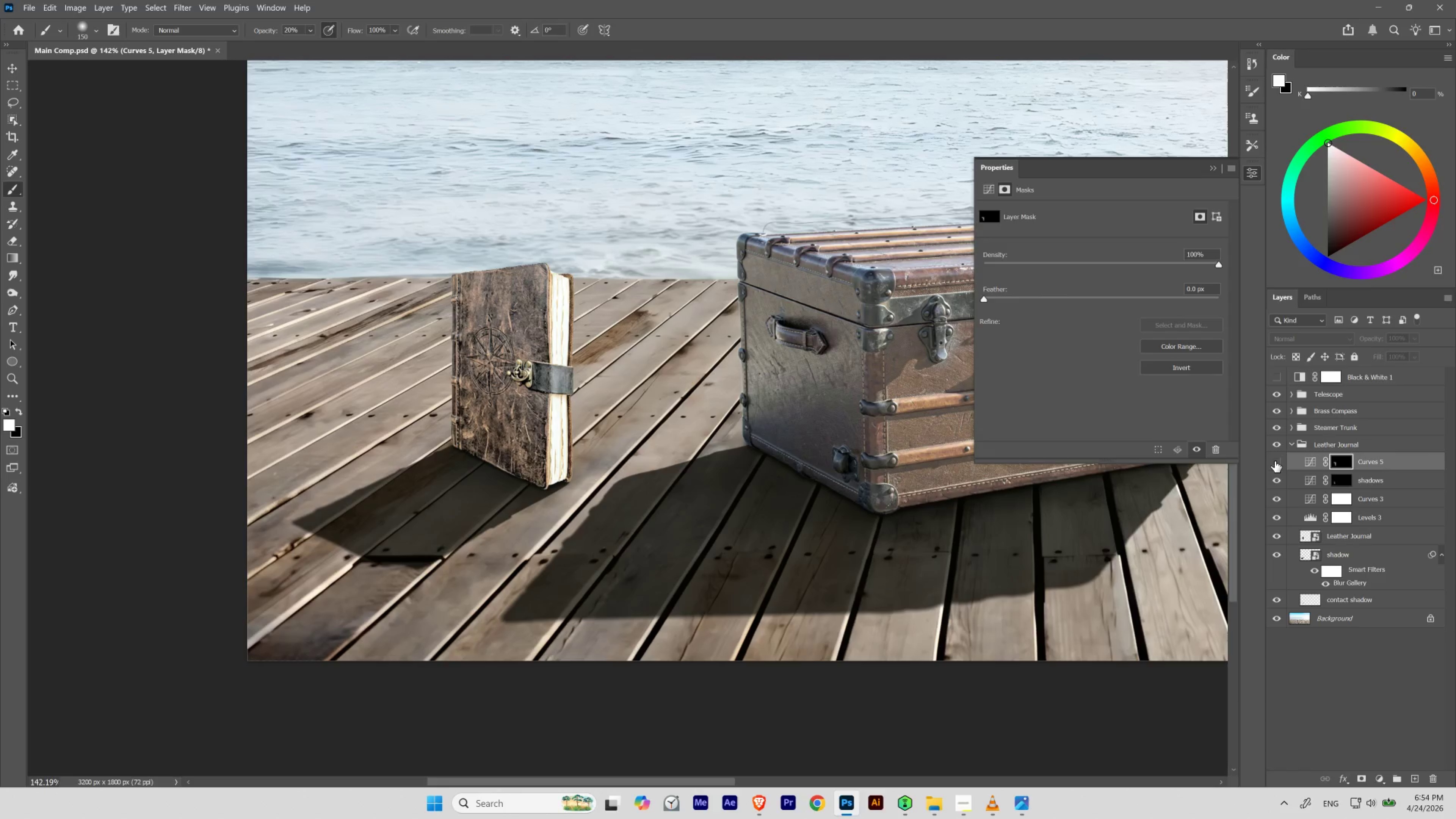 
left_click([1274, 461])
 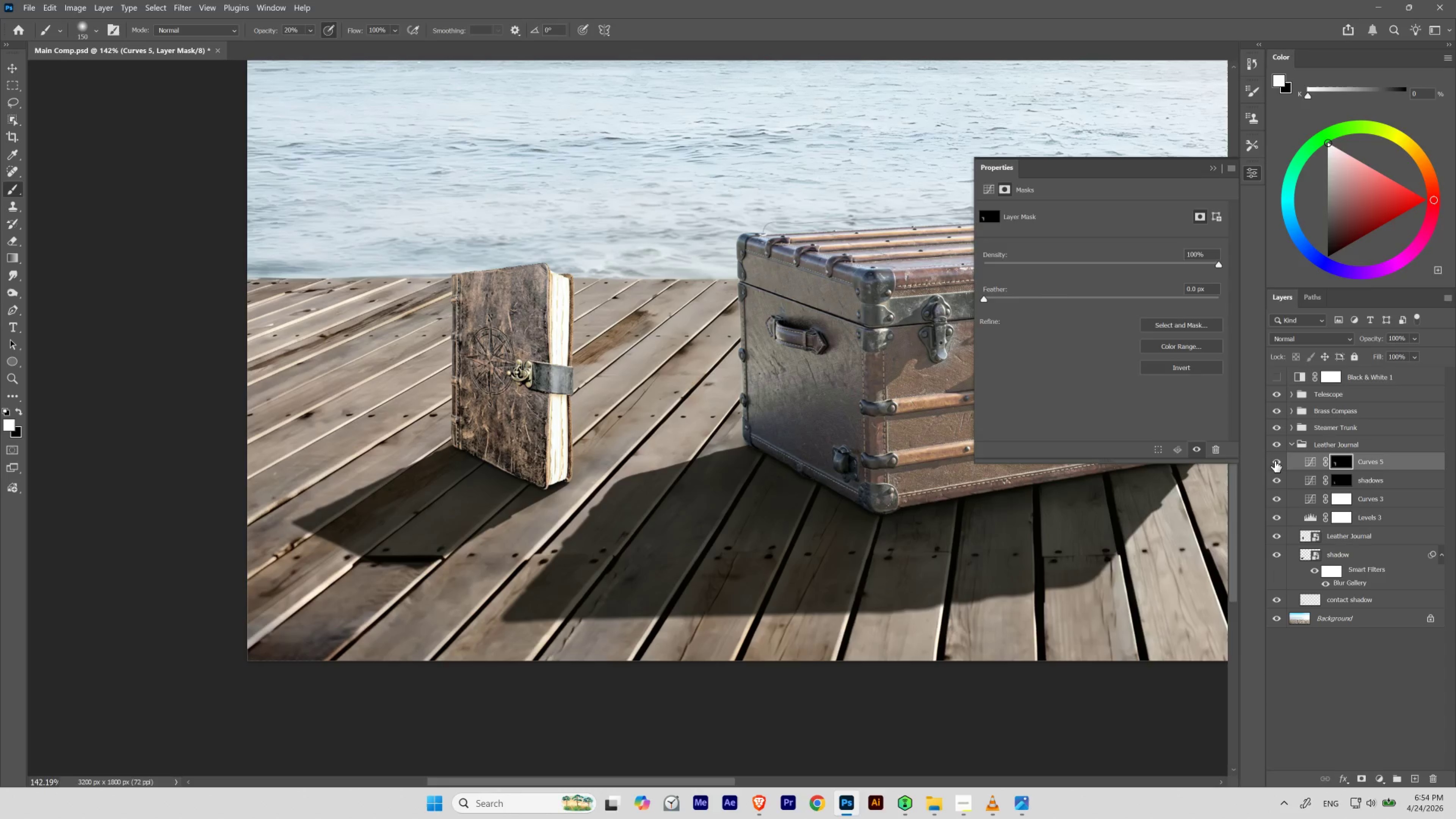 
left_click([1274, 461])
 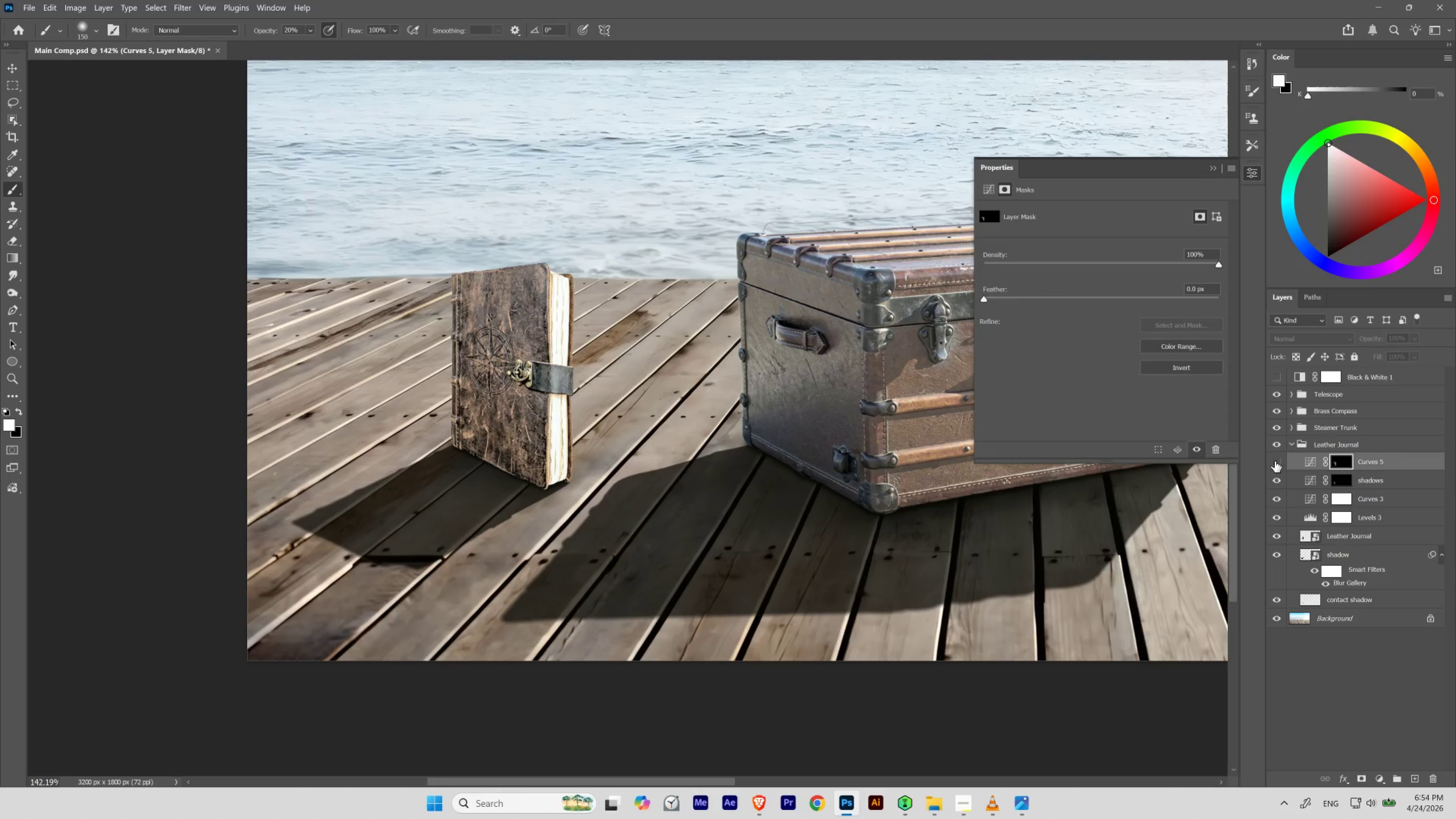 
left_click([1274, 461])
 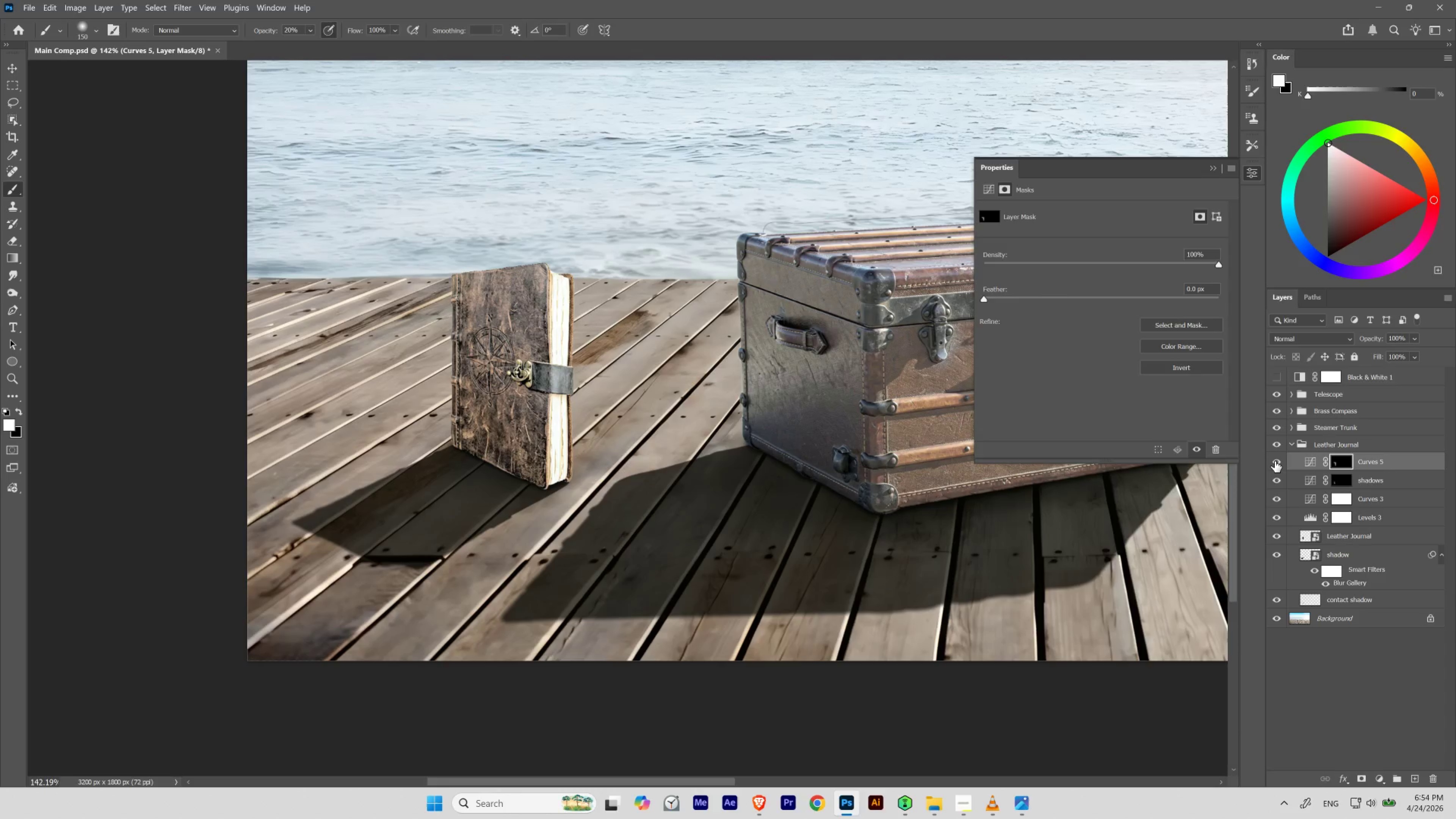 
left_click([1274, 461])
 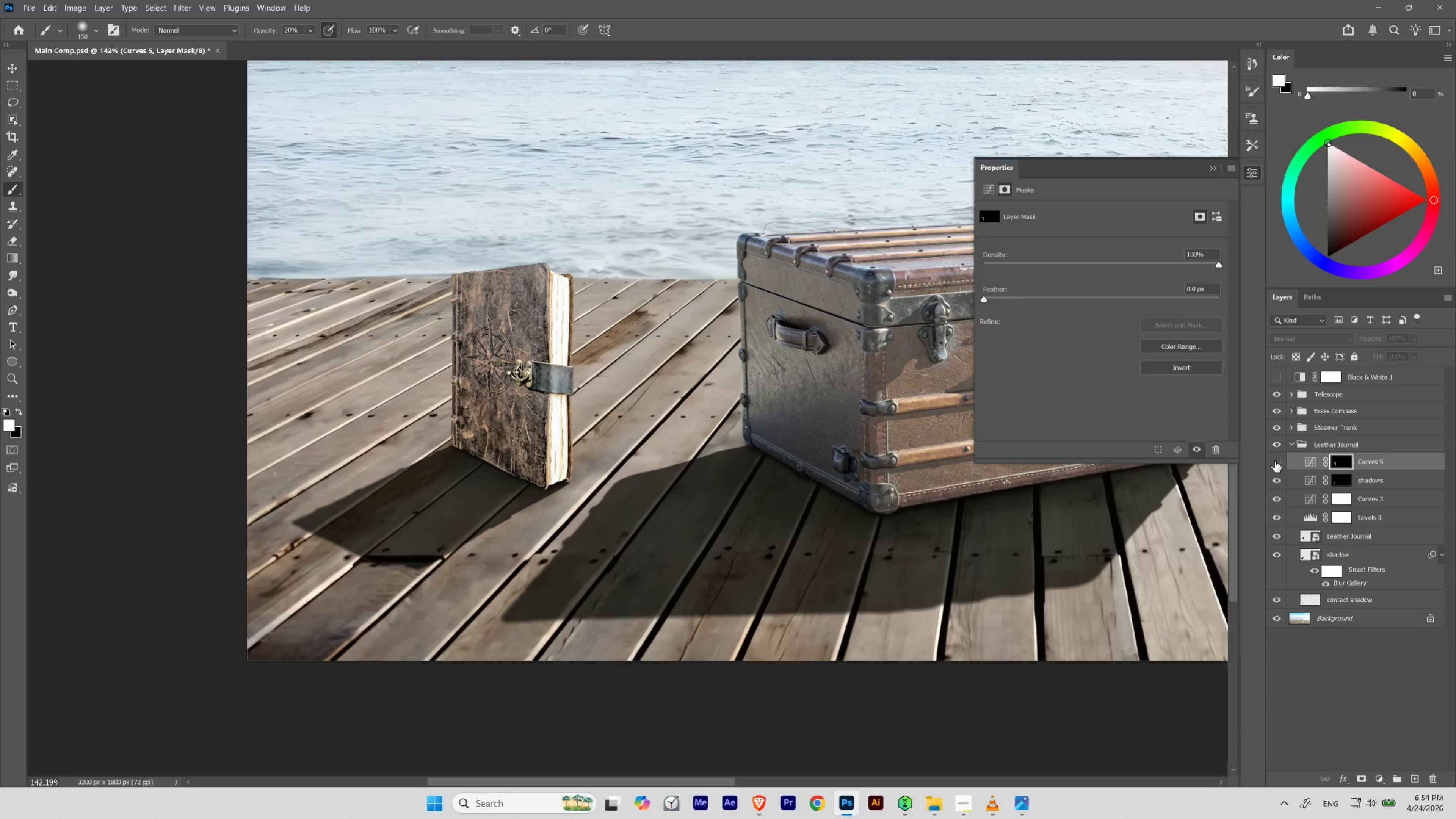 
left_click([1274, 461])
 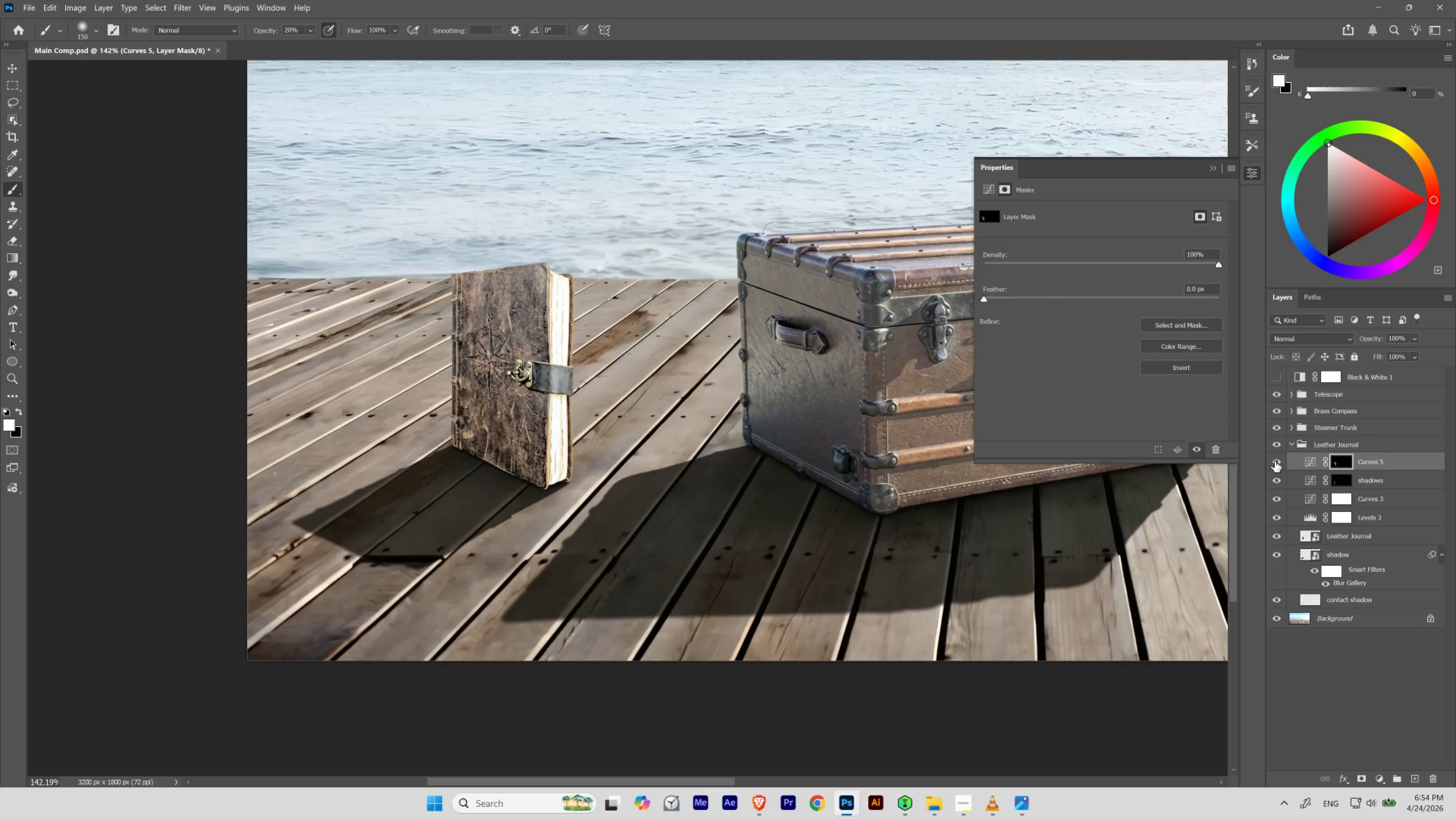 
left_click([1274, 461])
 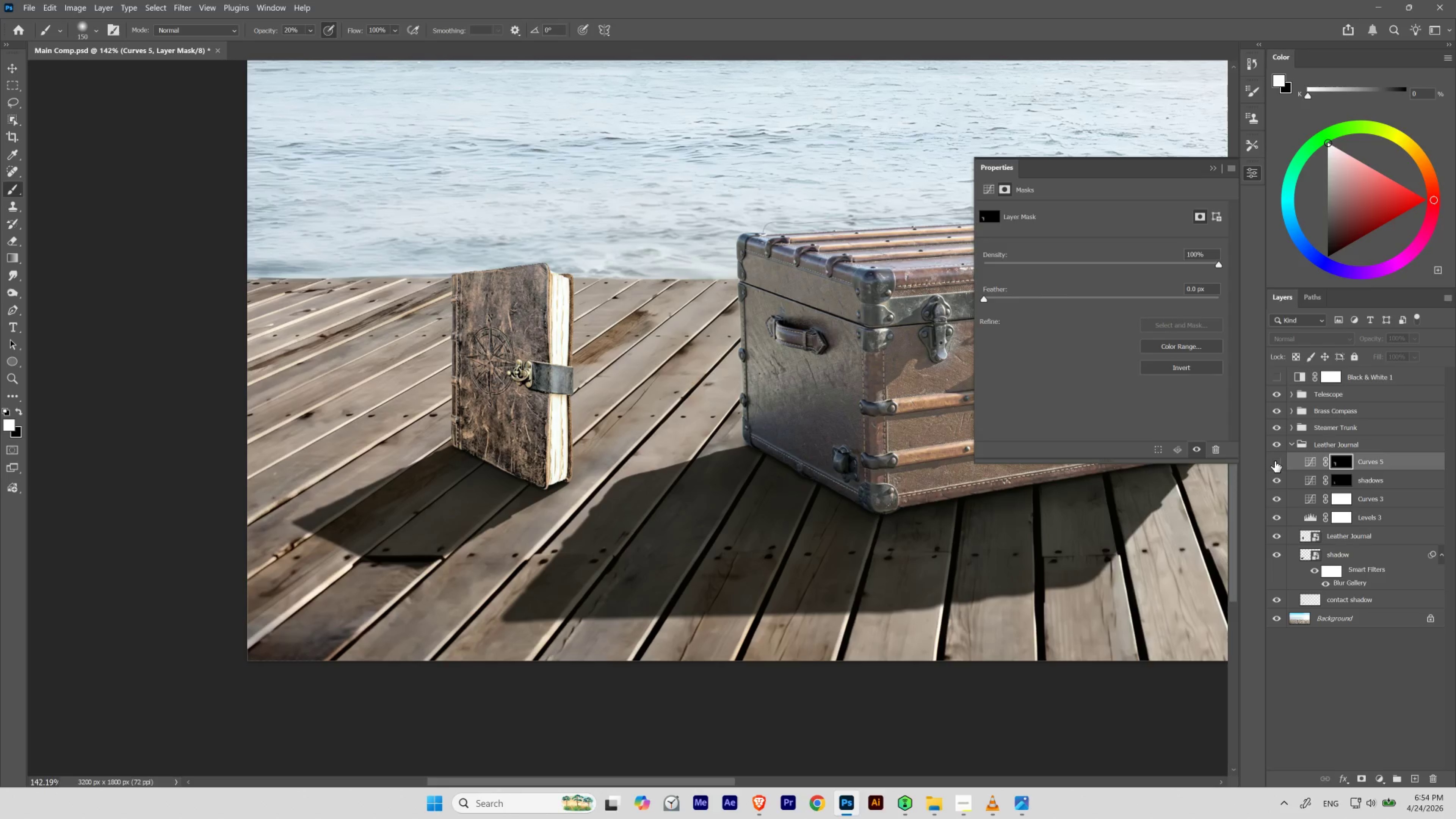 
left_click([1274, 461])
 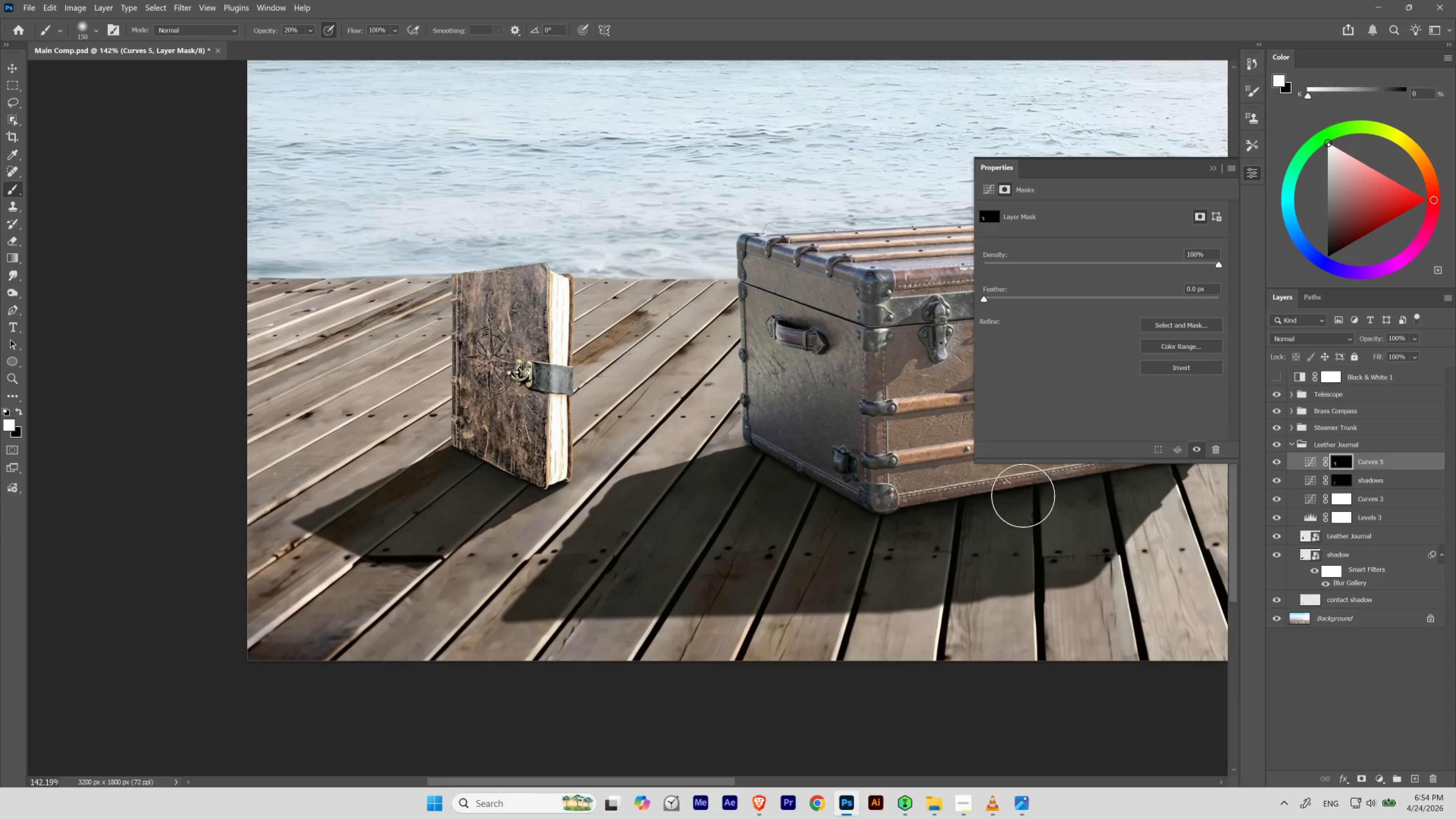 
hold_key(key=ControlLeft, duration=0.78)
 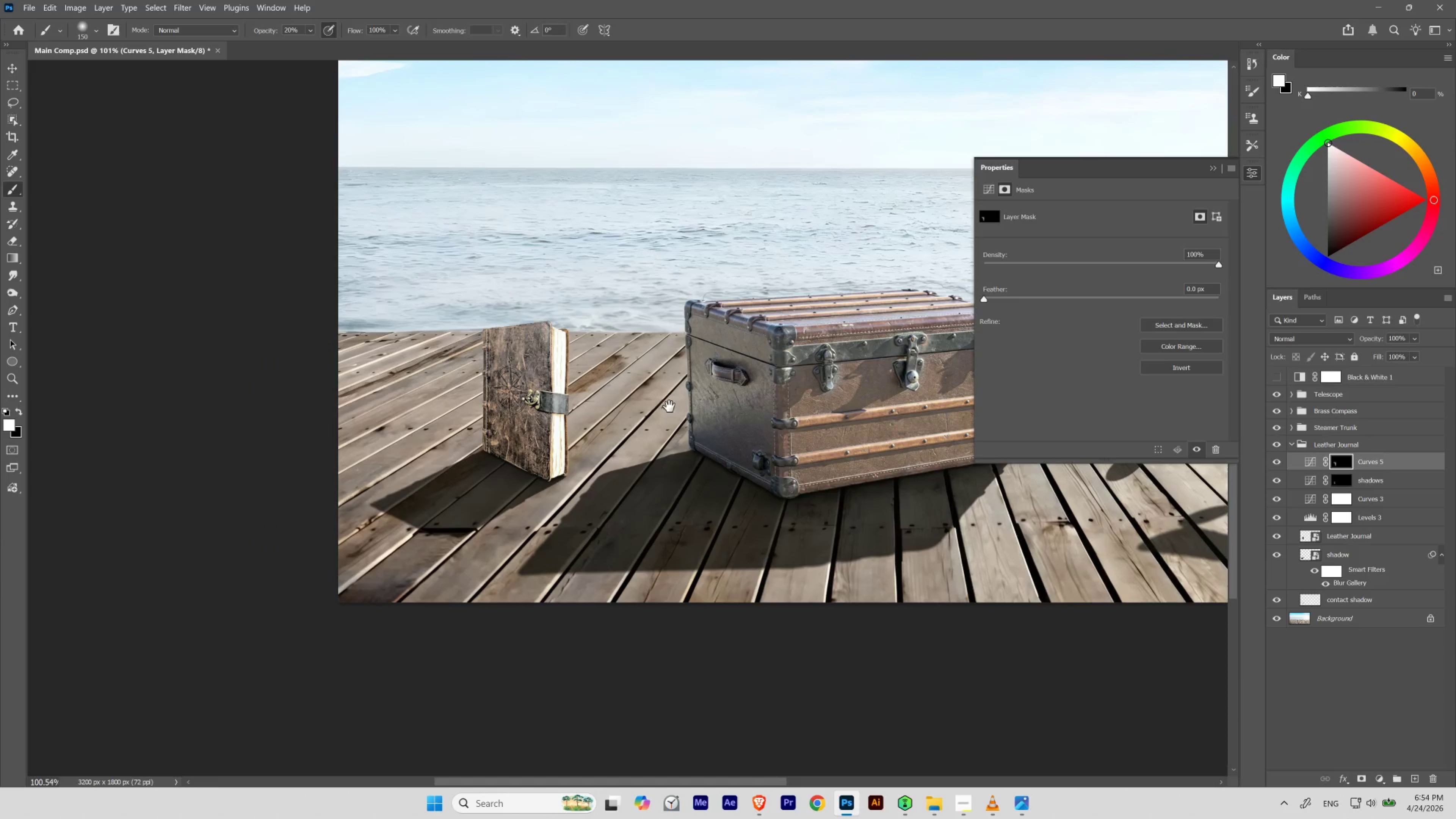 
hold_key(key=Space, duration=1.5)
 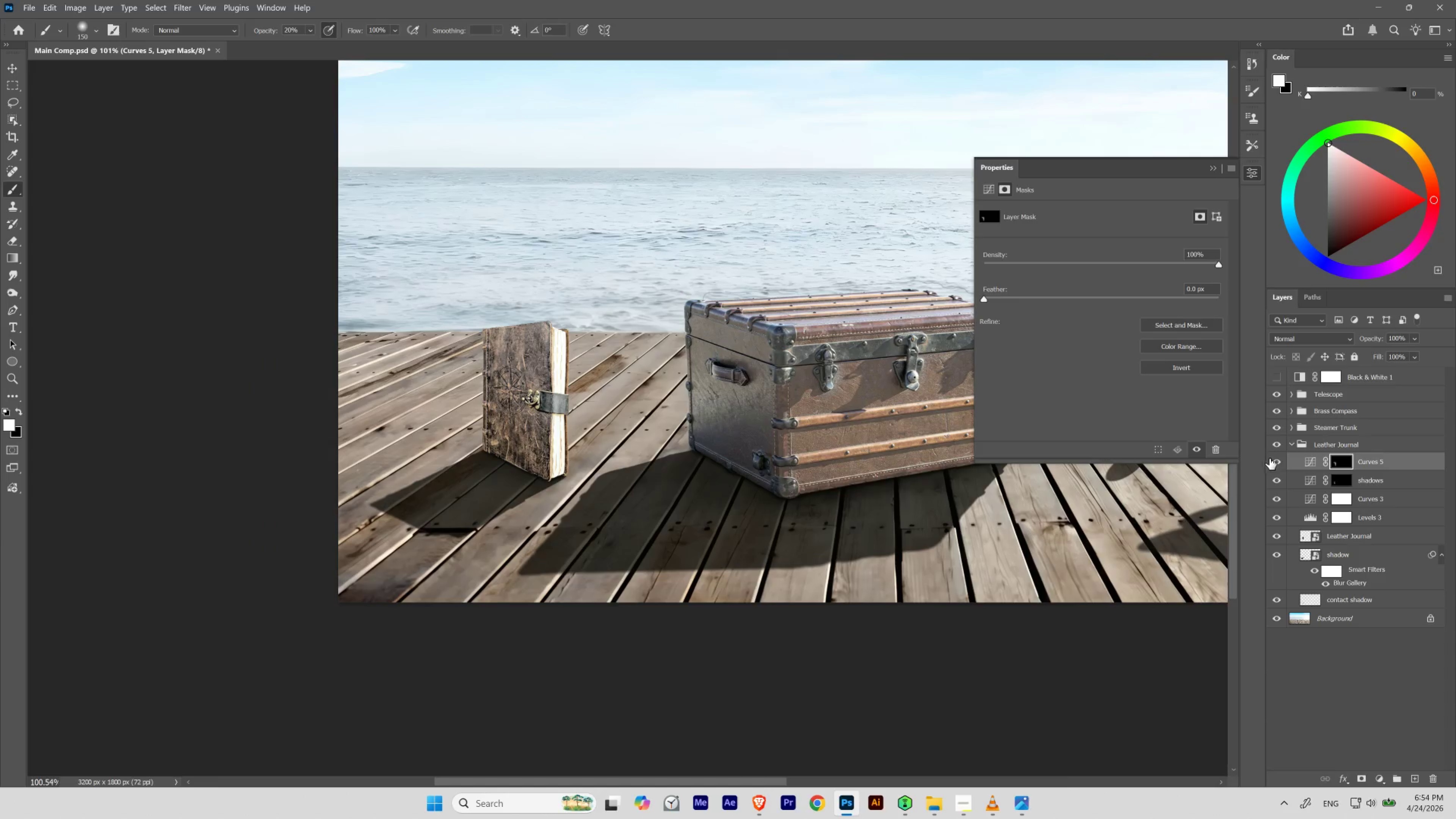 
left_click_drag(start_coordinate=[649, 382], to_coordinate=[635, 401])
 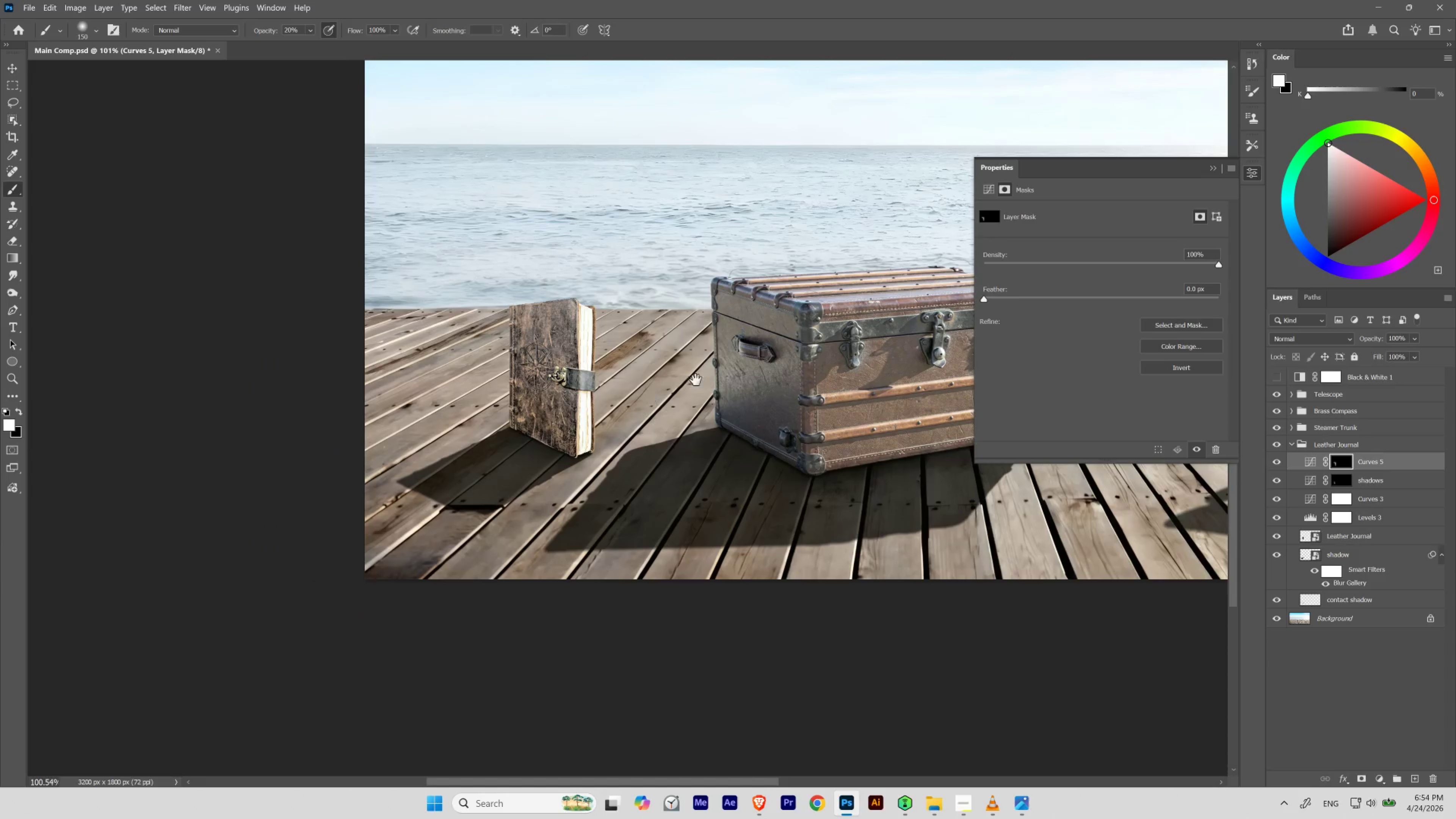 
left_click_drag(start_coordinate=[691, 383], to_coordinate=[664, 406])
 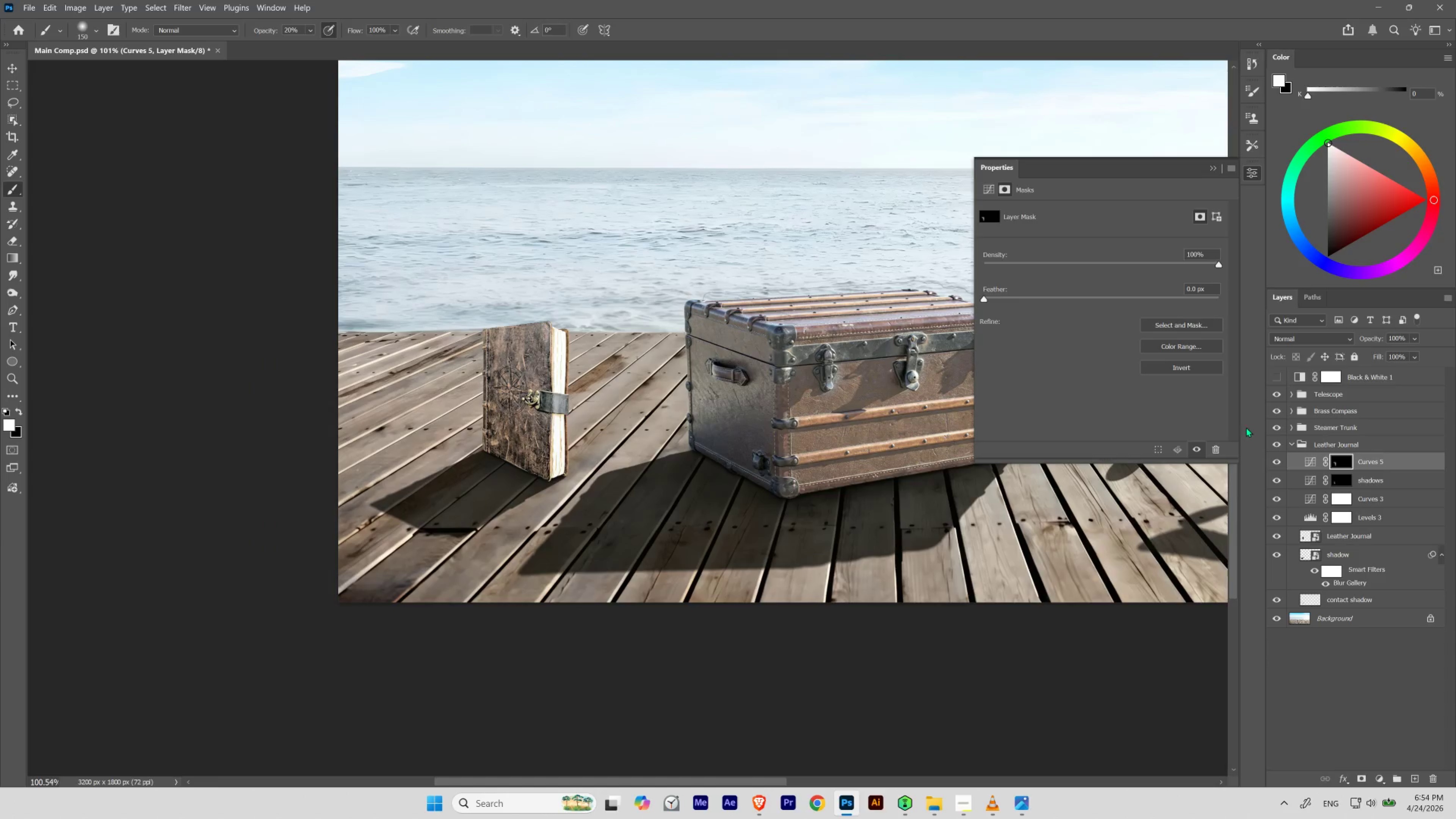 
key(Space)
 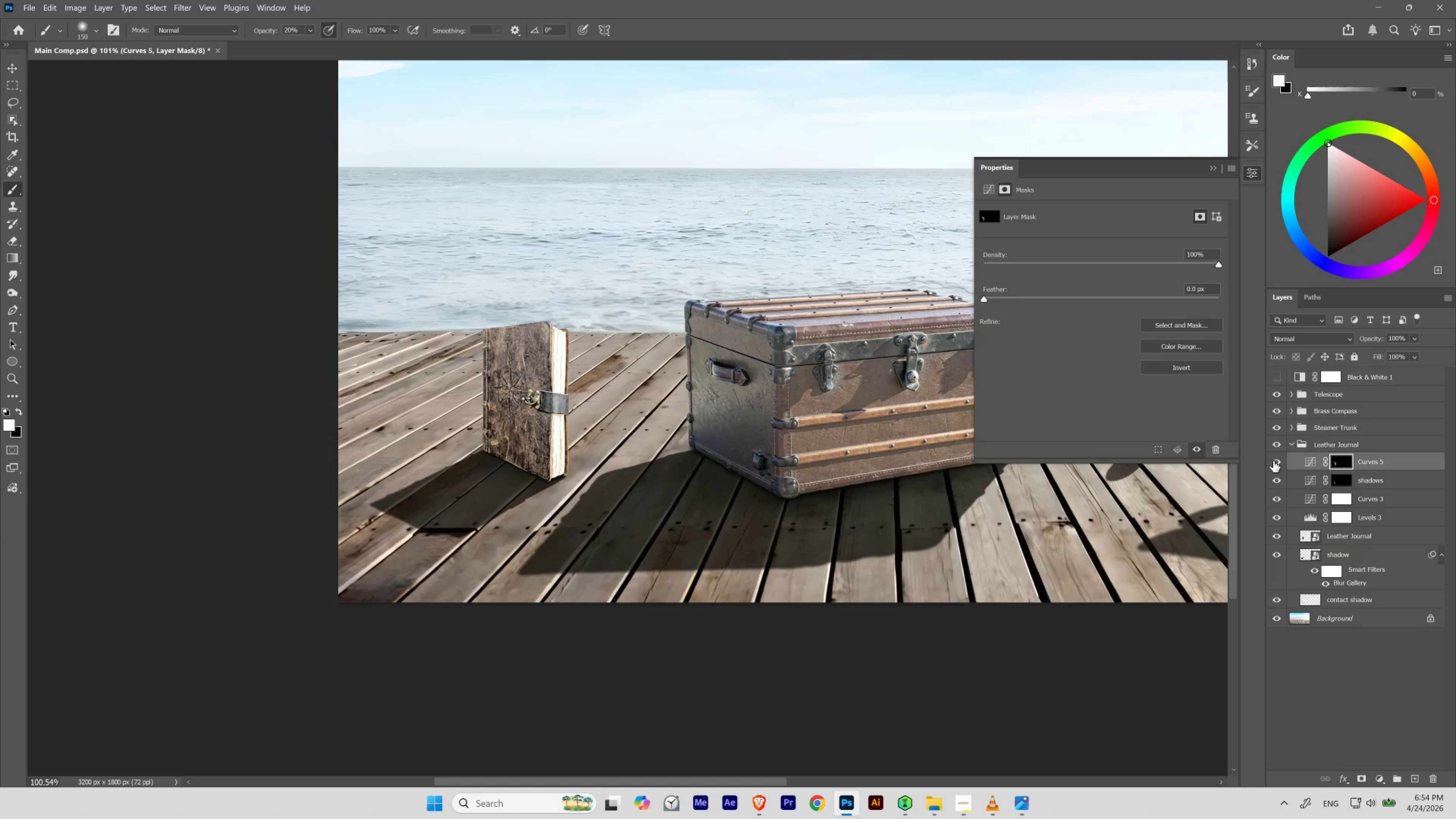 
left_click_drag(start_coordinate=[1273, 461], to_coordinate=[1274, 481])
 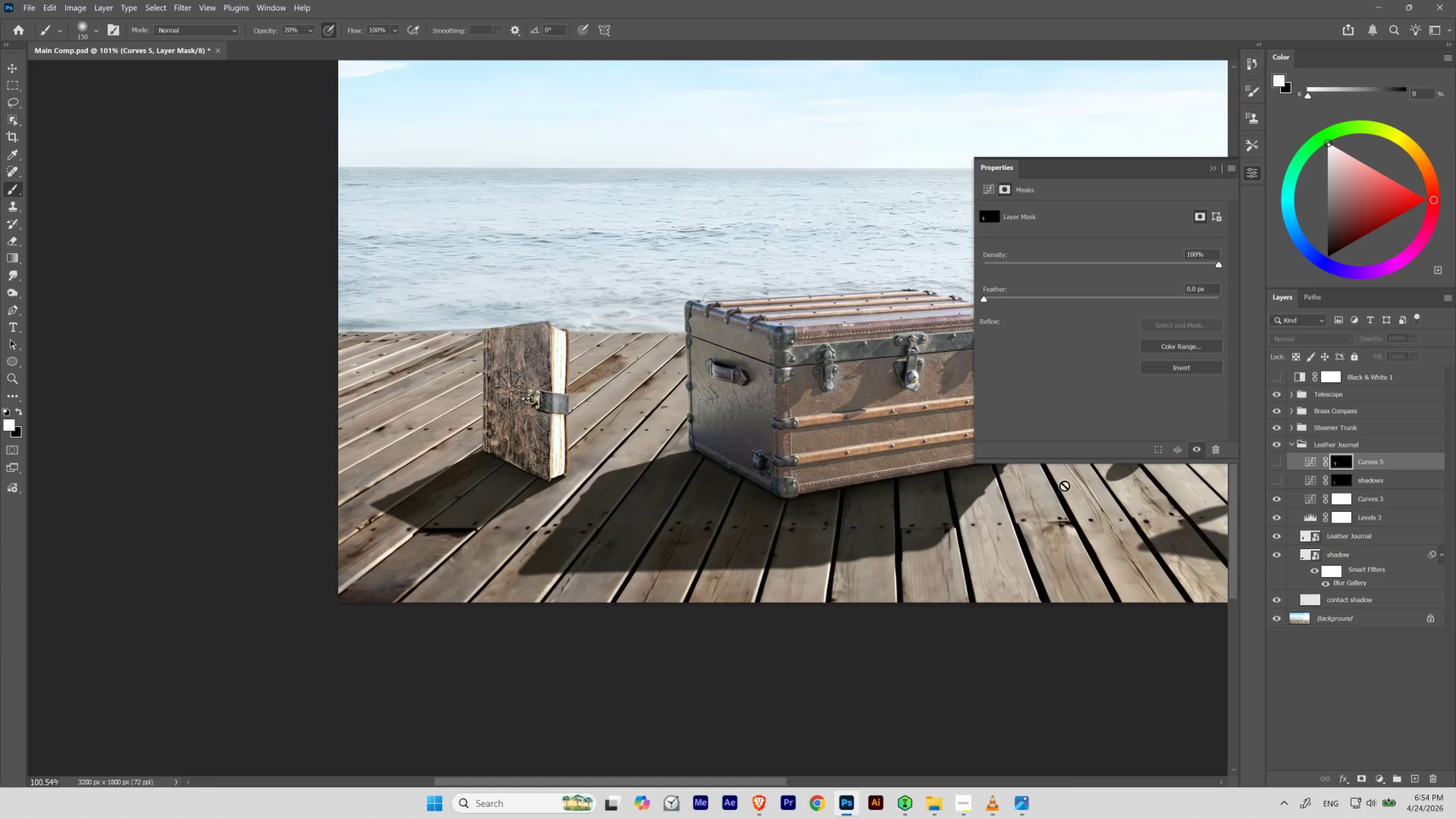 
key(Control+Z)
 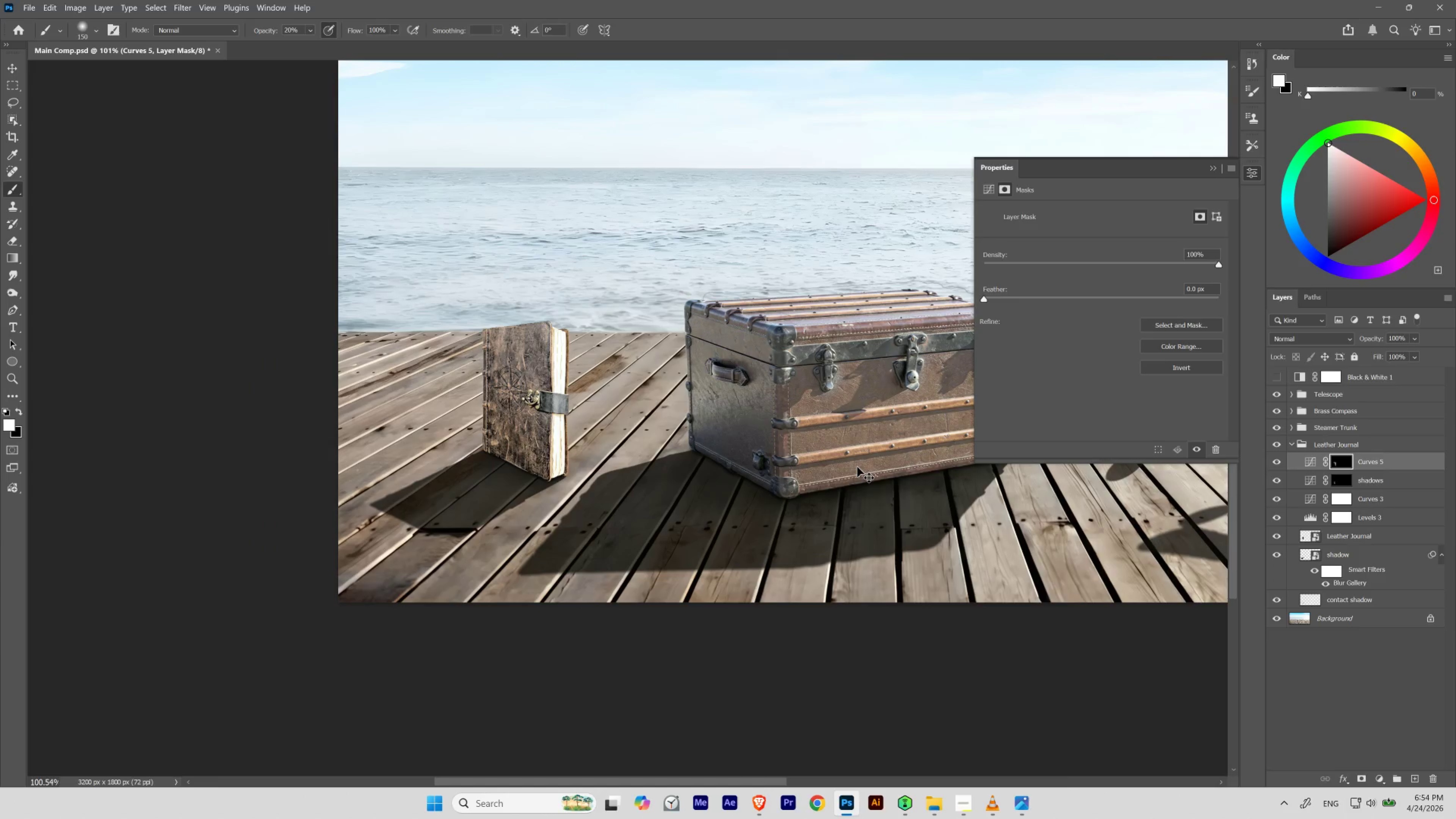 
key(Control+Shift+Z)
 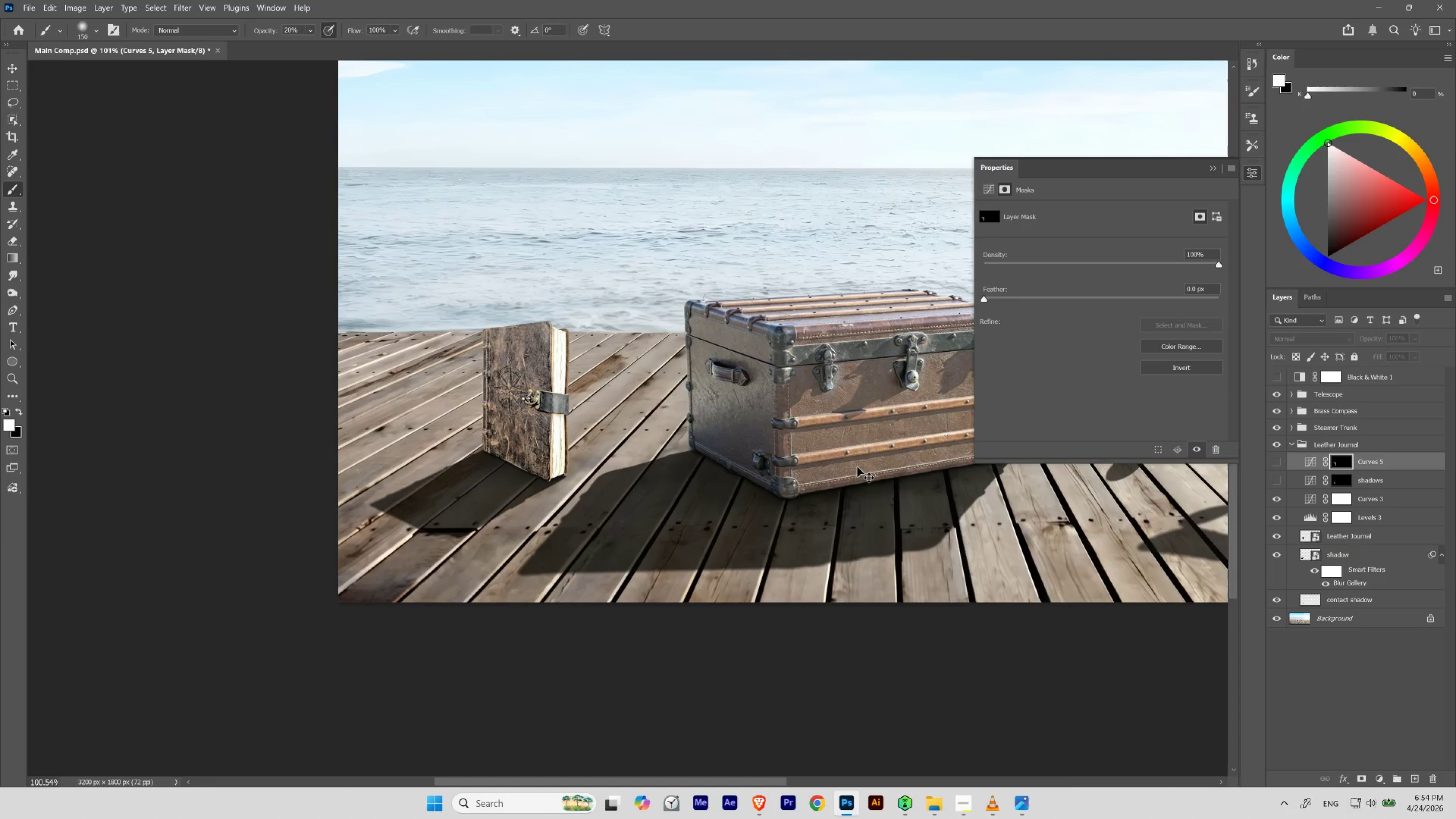 
key(Control+Z)
 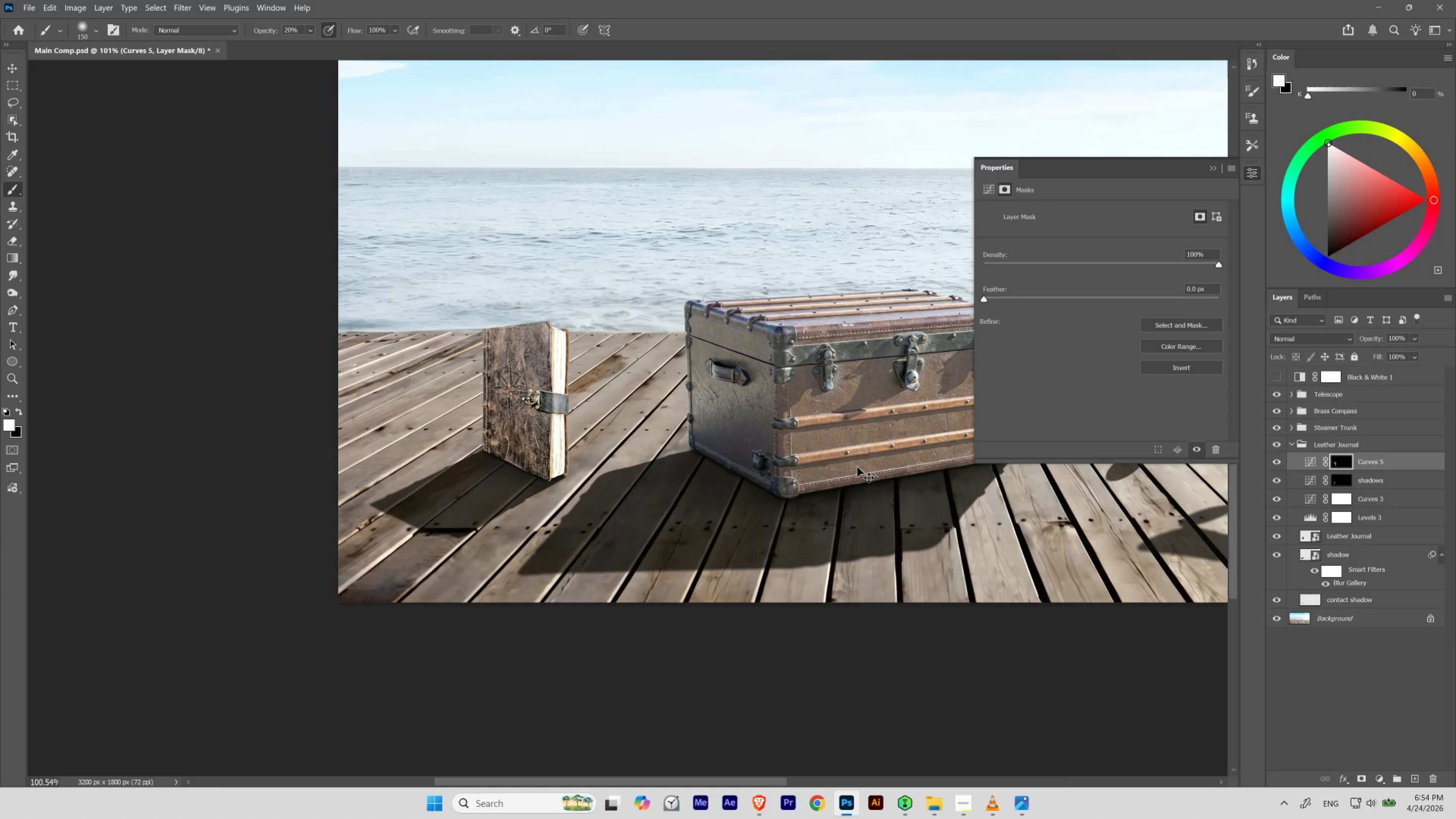 
key(Control+Shift+Z)
 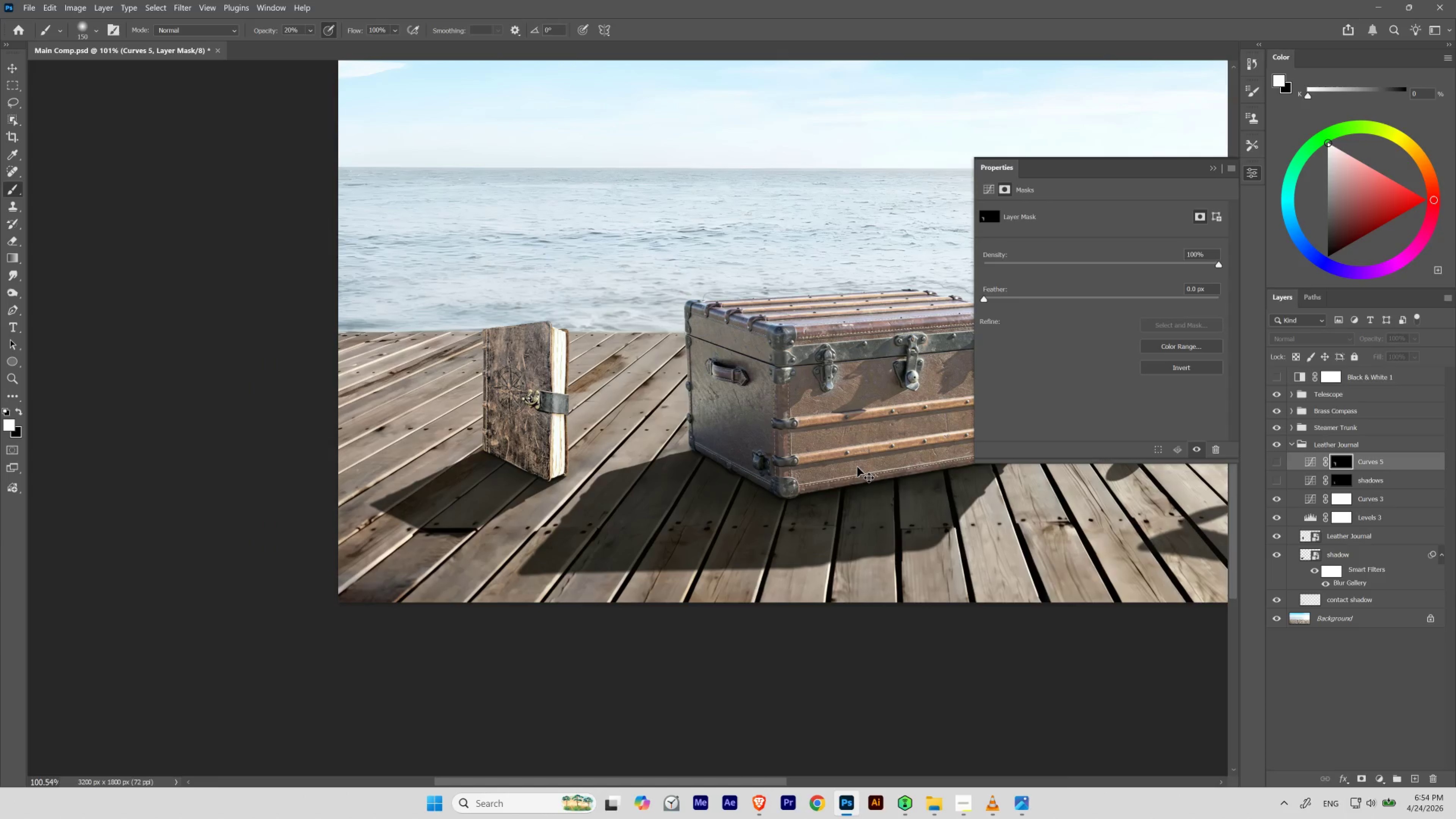 
key(Control+Z)
 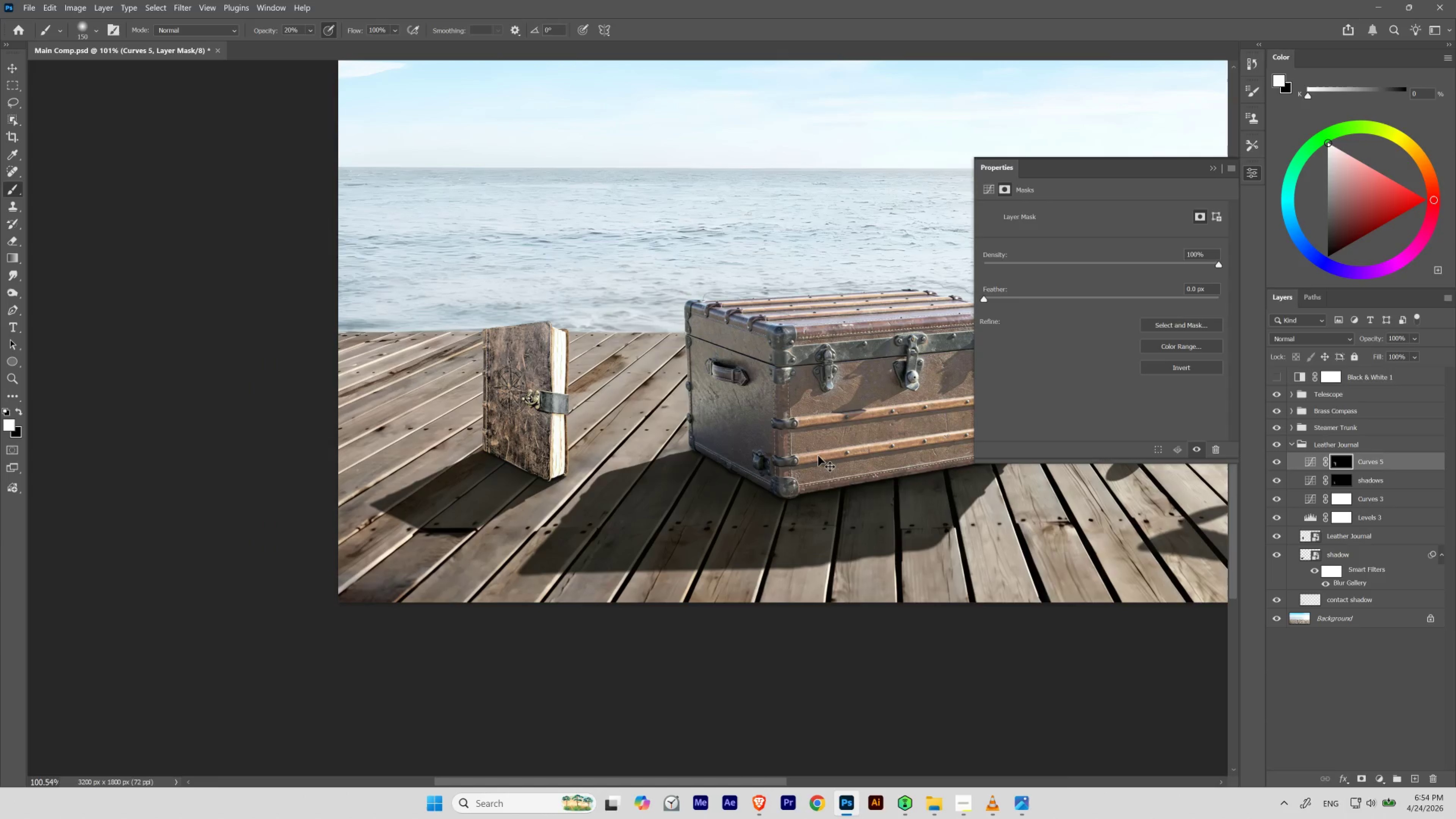 
hold_key(key=Space, duration=1.5)
 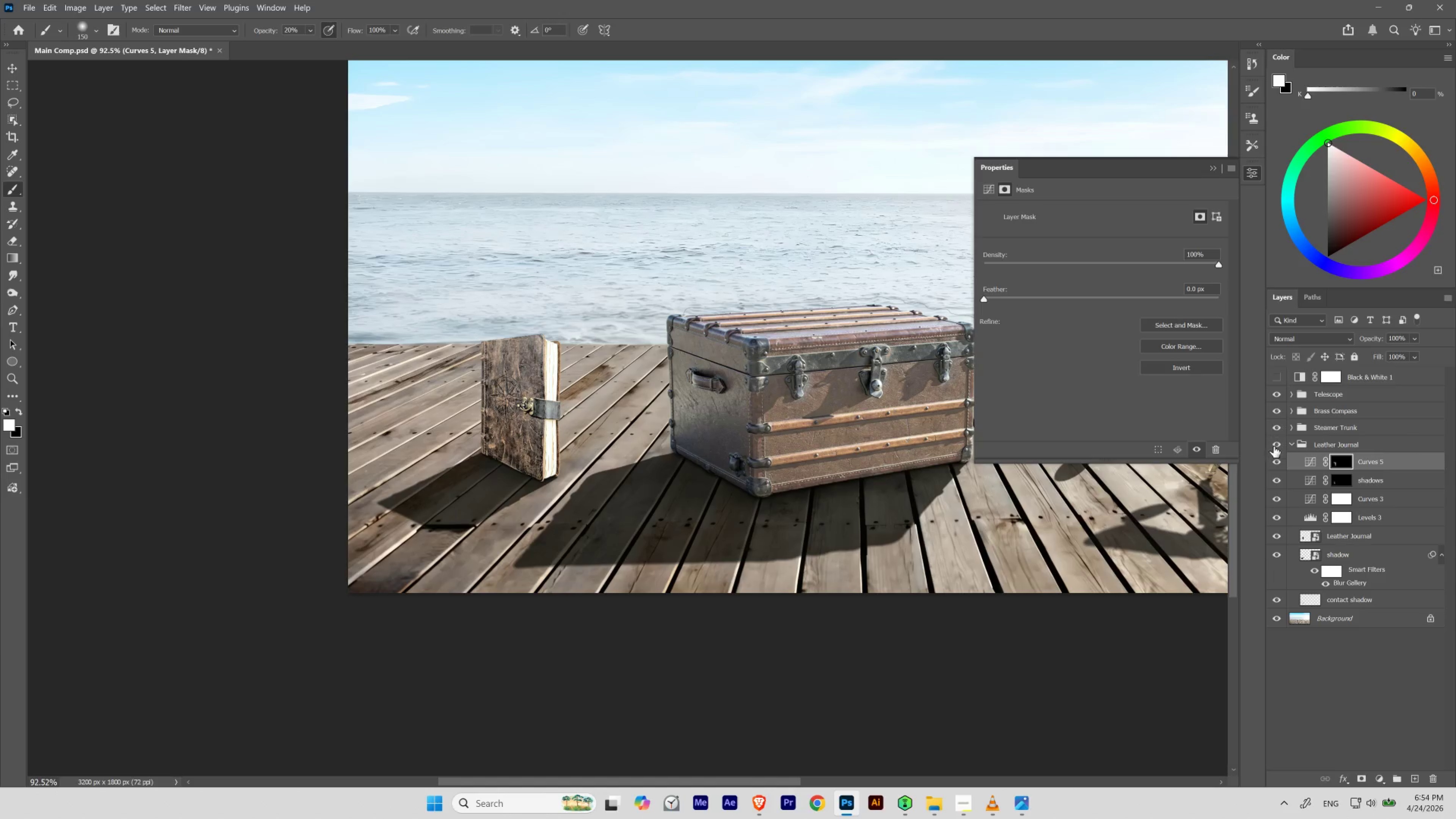 
left_click_drag(start_coordinate=[653, 373], to_coordinate=[647, 381])
 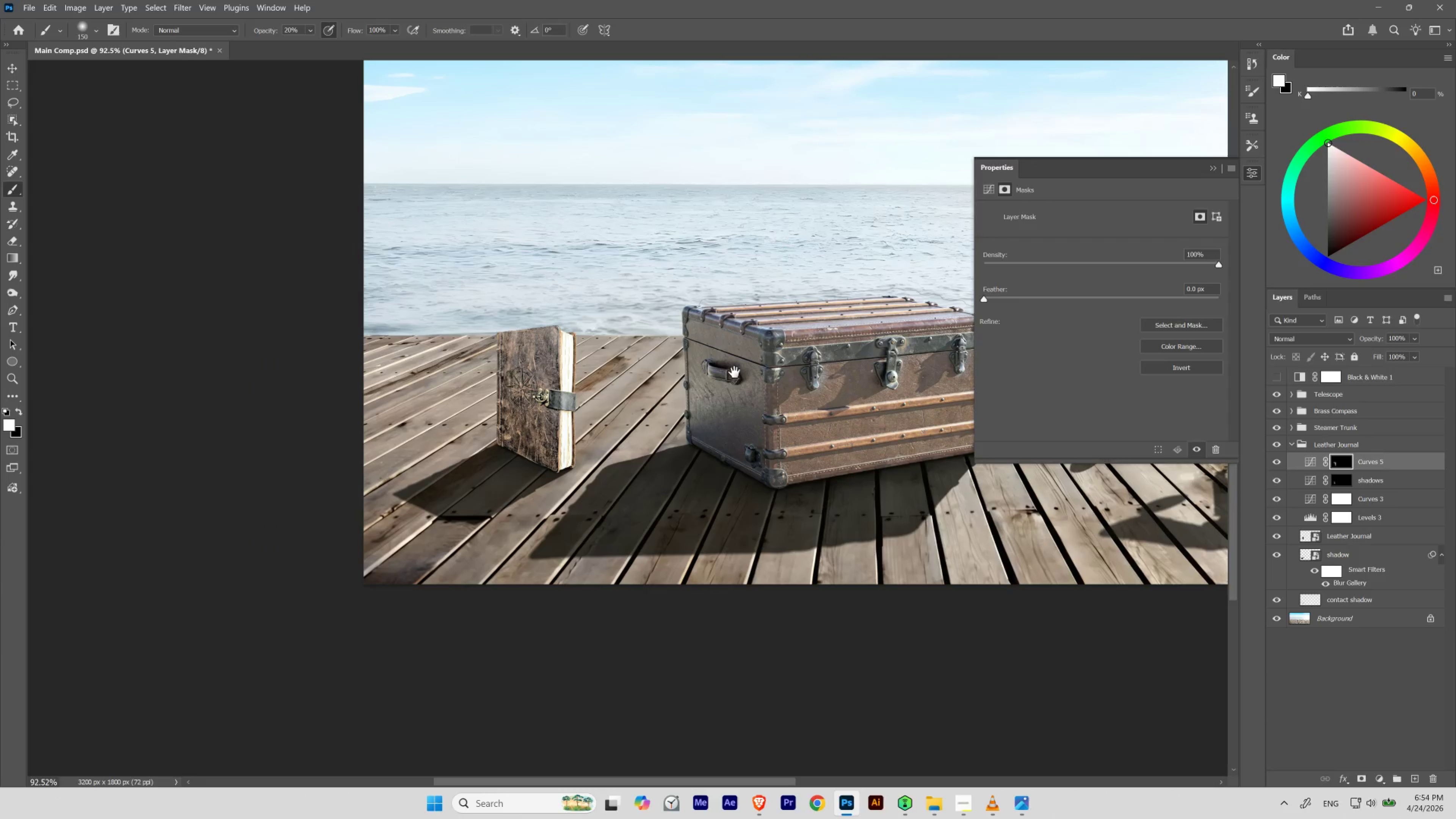 
left_click_drag(start_coordinate=[733, 372], to_coordinate=[718, 381])
 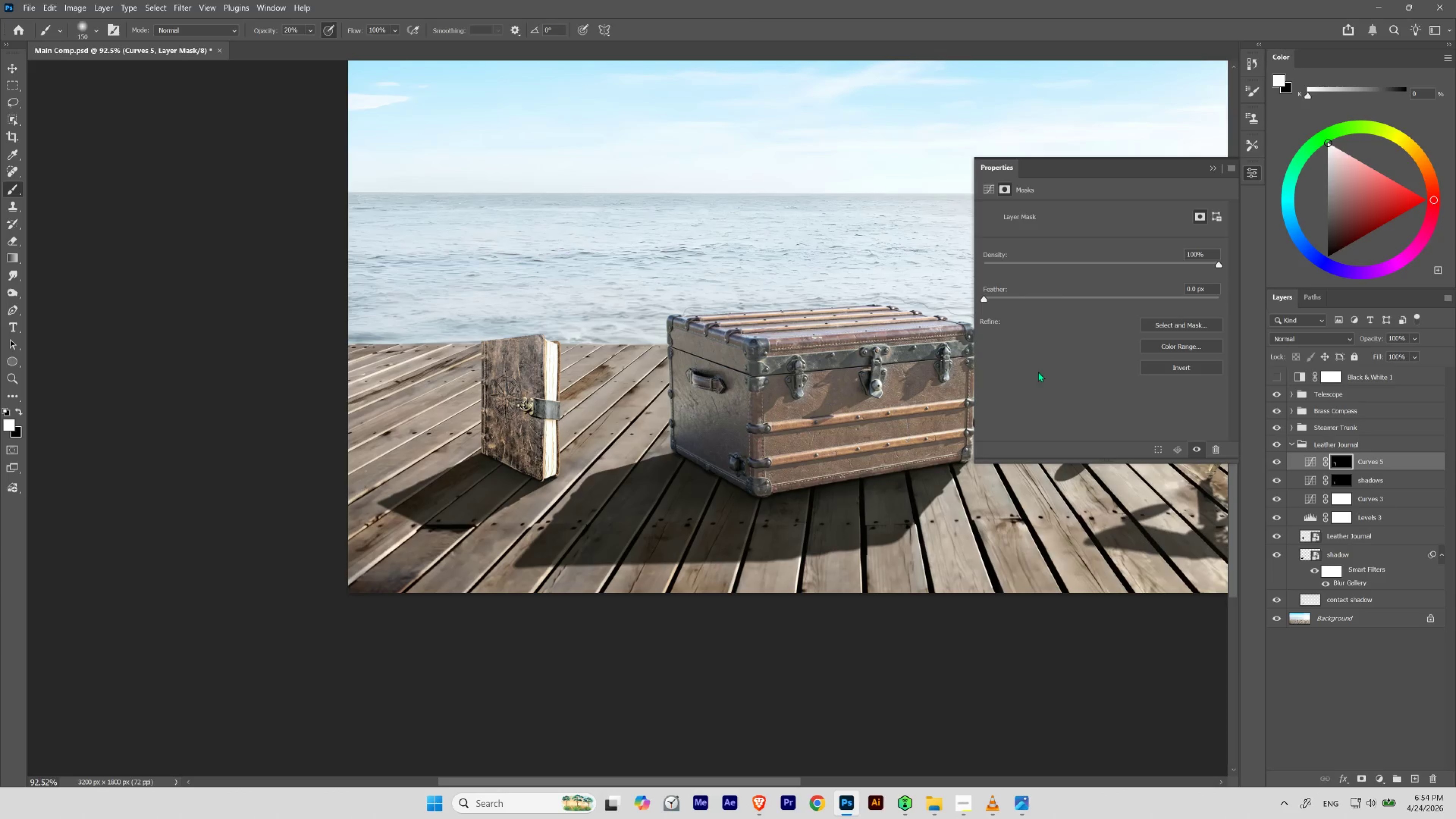 
key(Space)
 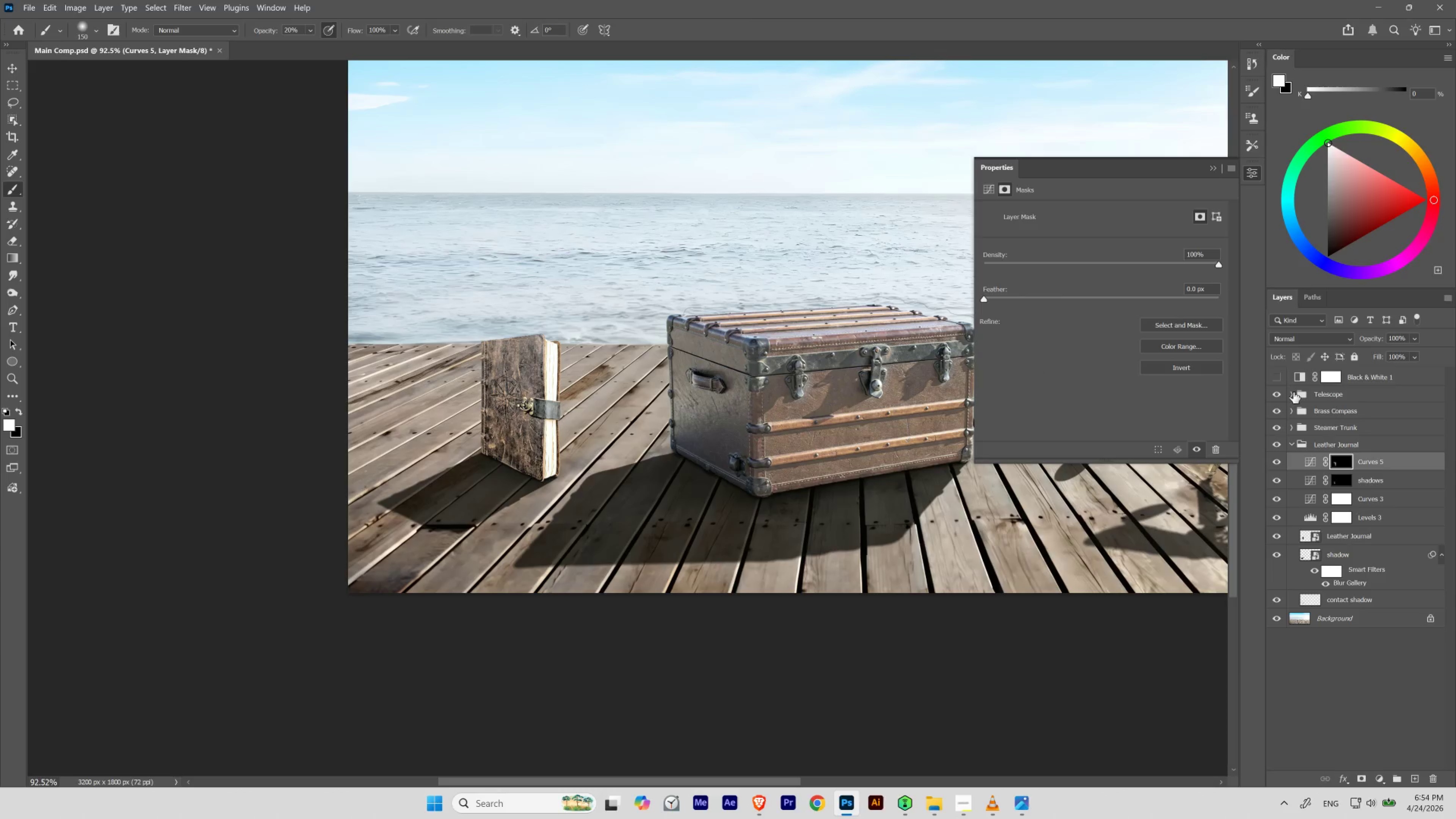 
key(Space)
 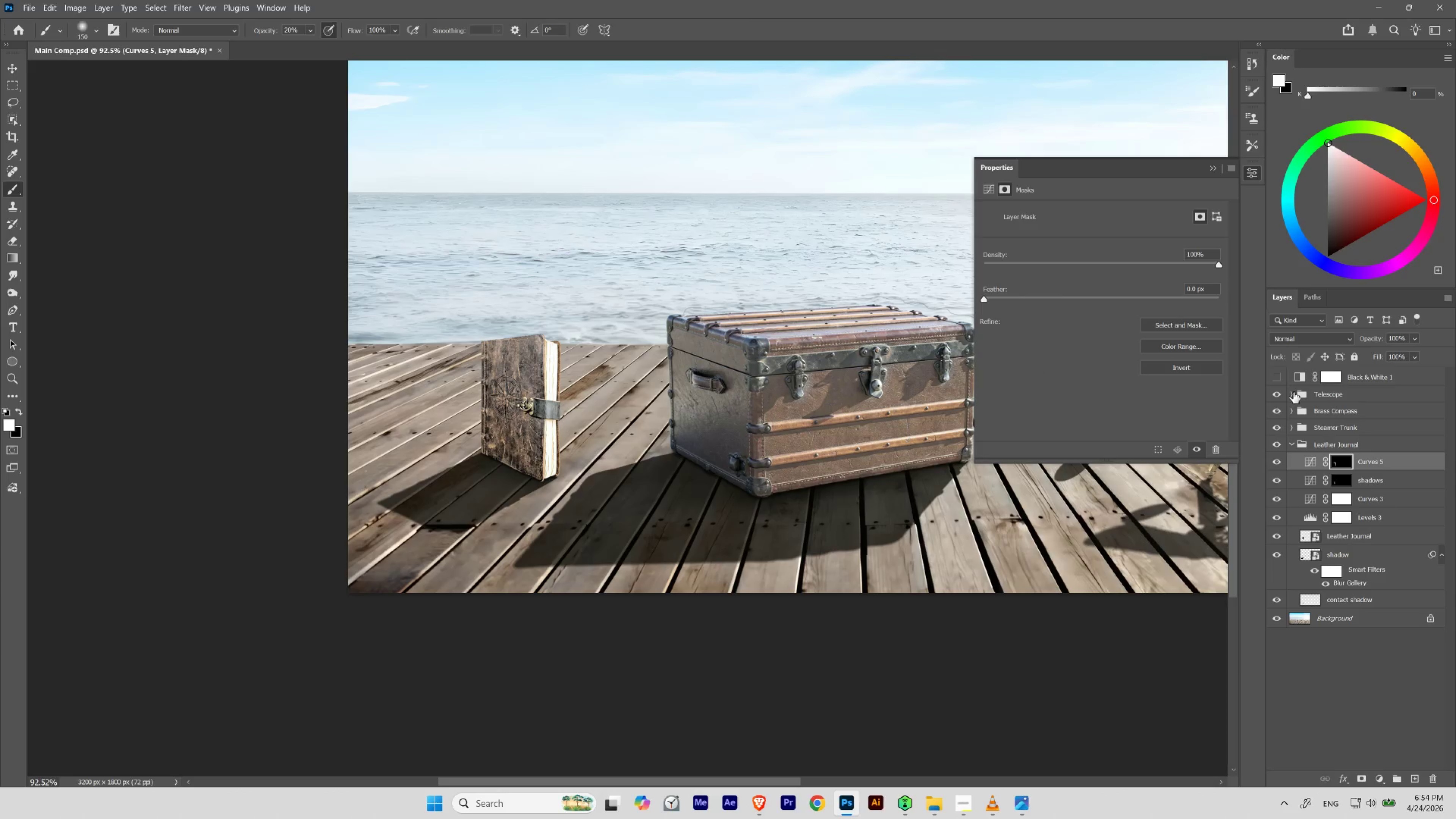 
key(Space)
 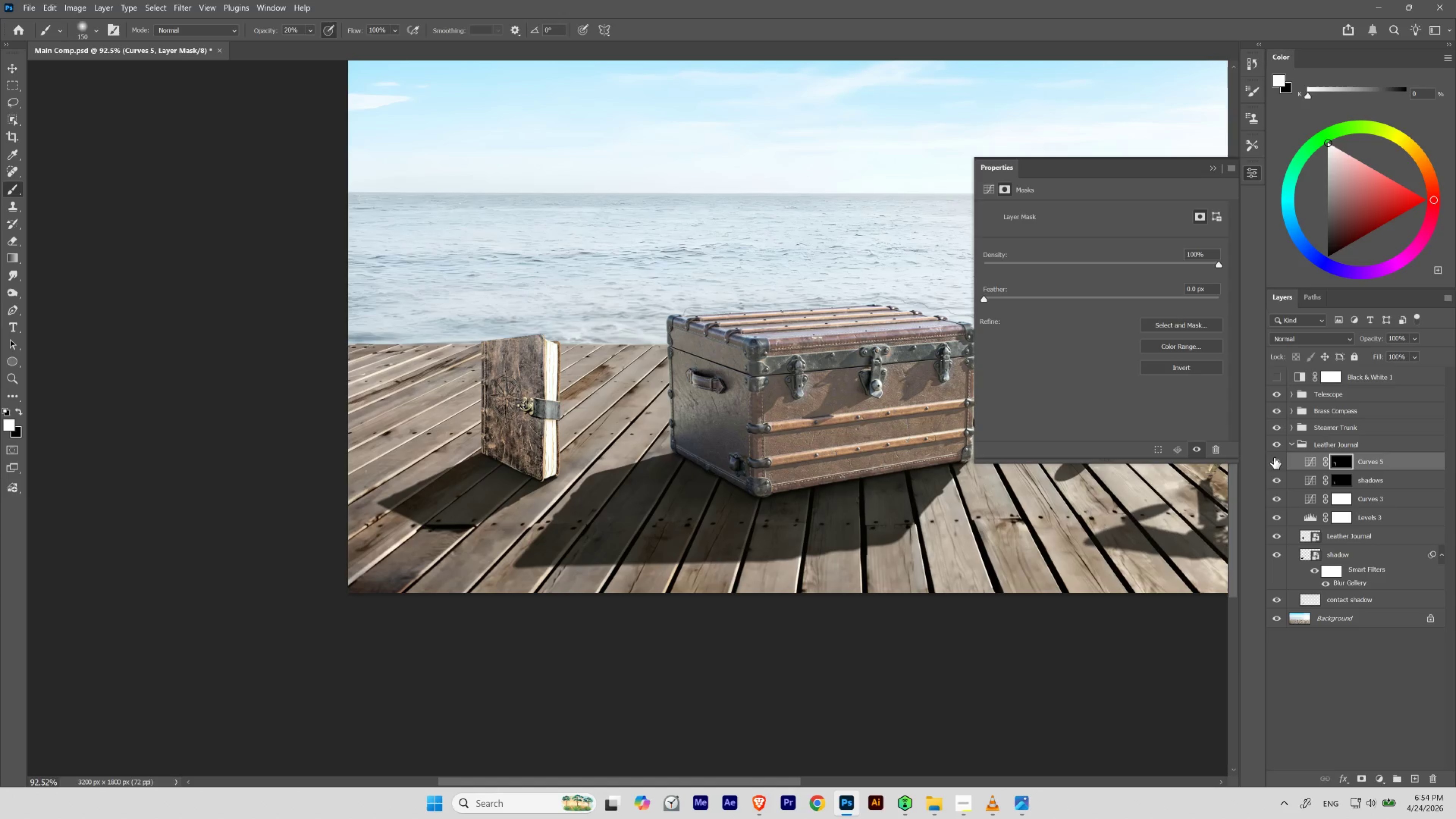 
left_click([1276, 460])
 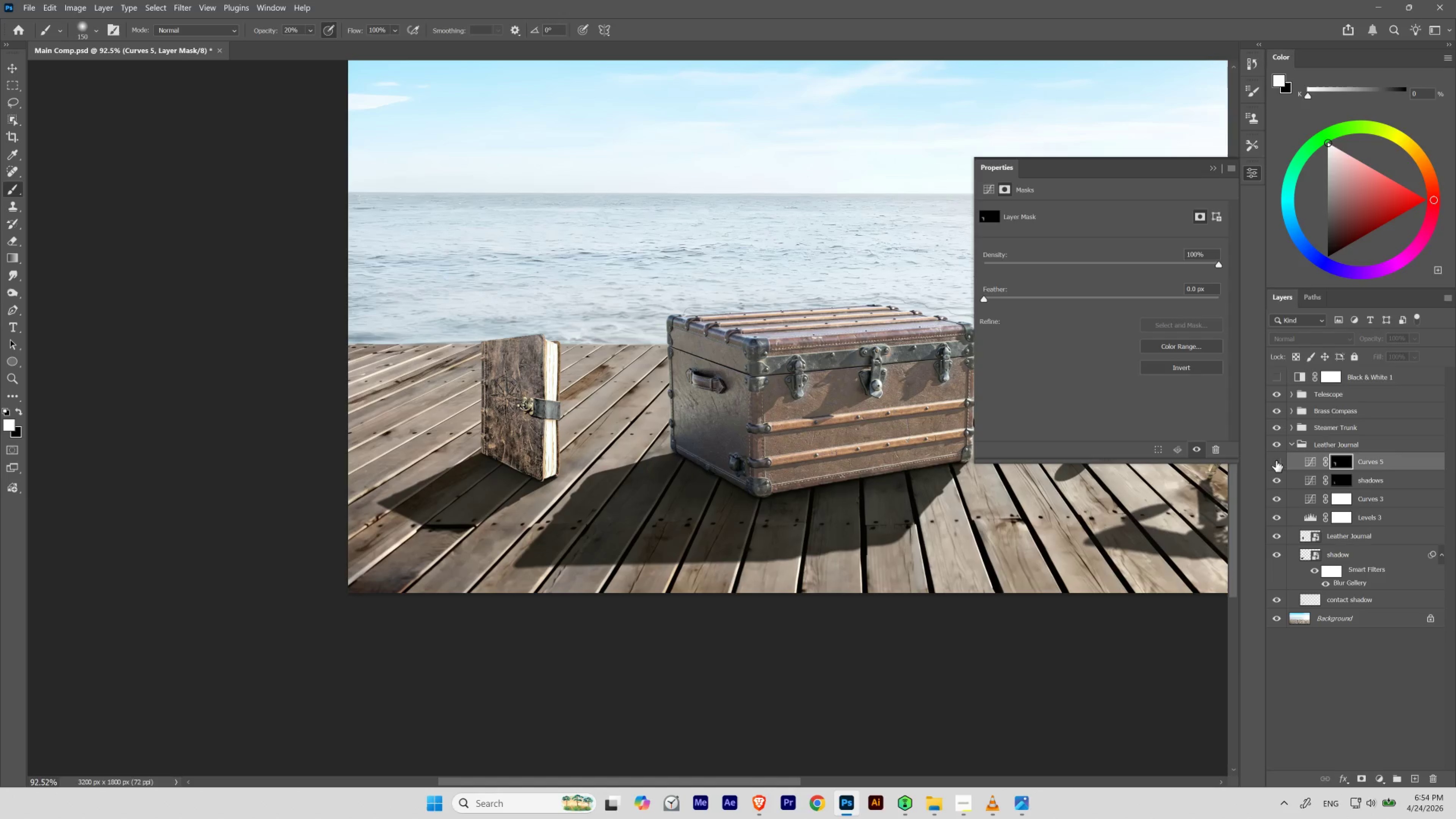 
left_click([1276, 460])
 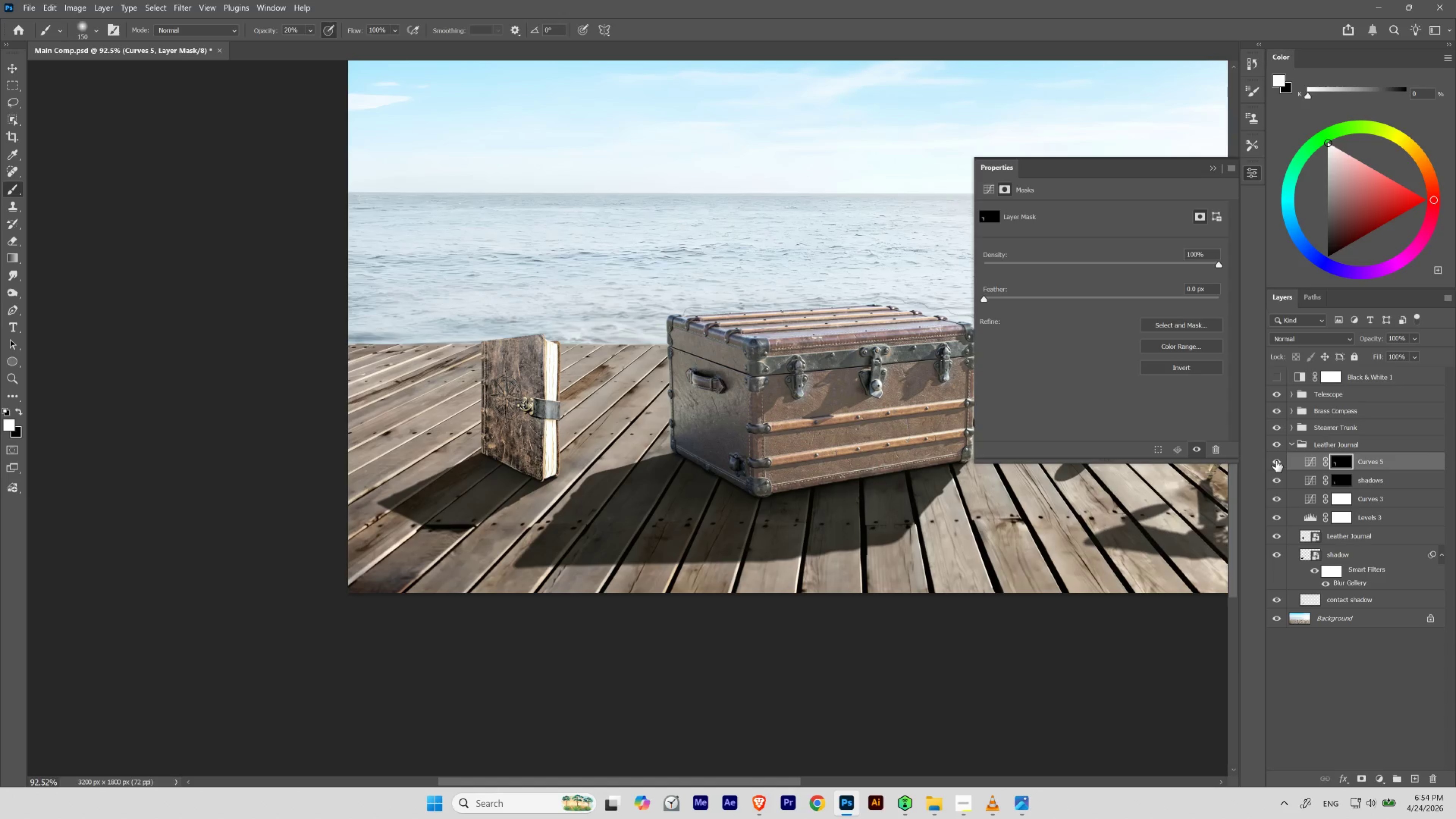 
left_click([1276, 460])
 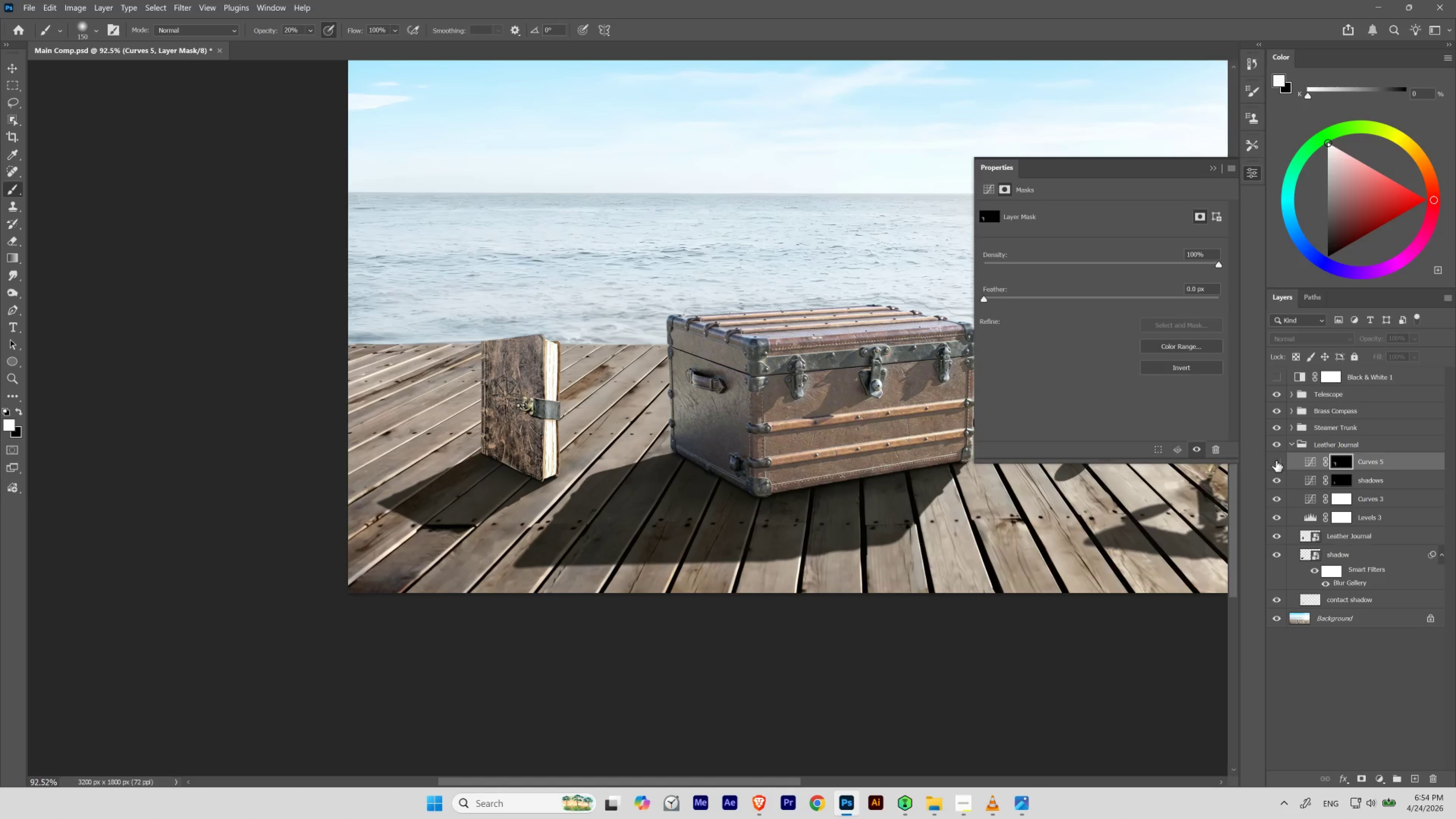 
left_click([1276, 460])
 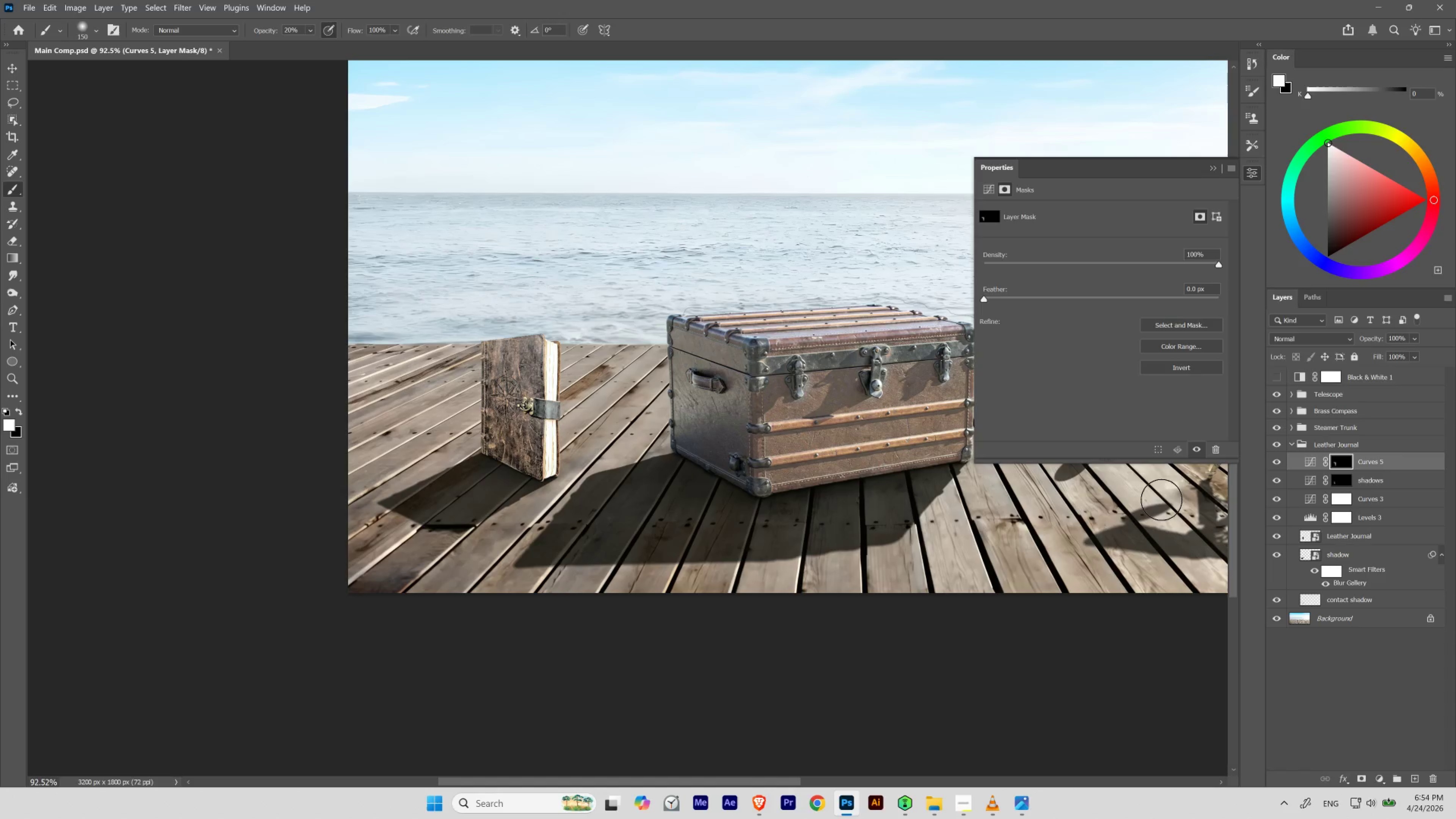 
hold_key(key=Space, duration=1.53)
 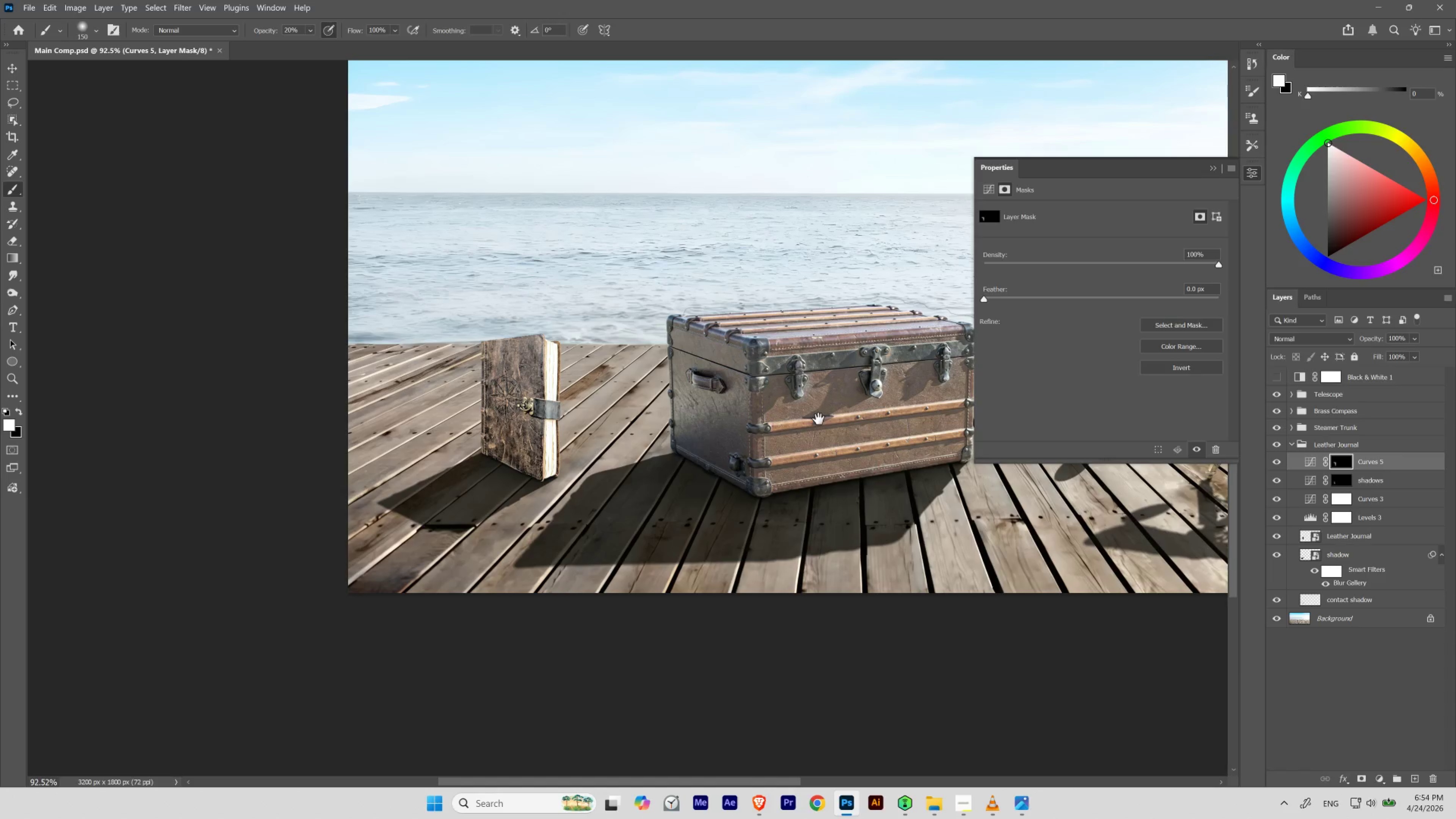 
hold_key(key=Space, duration=0.67)
 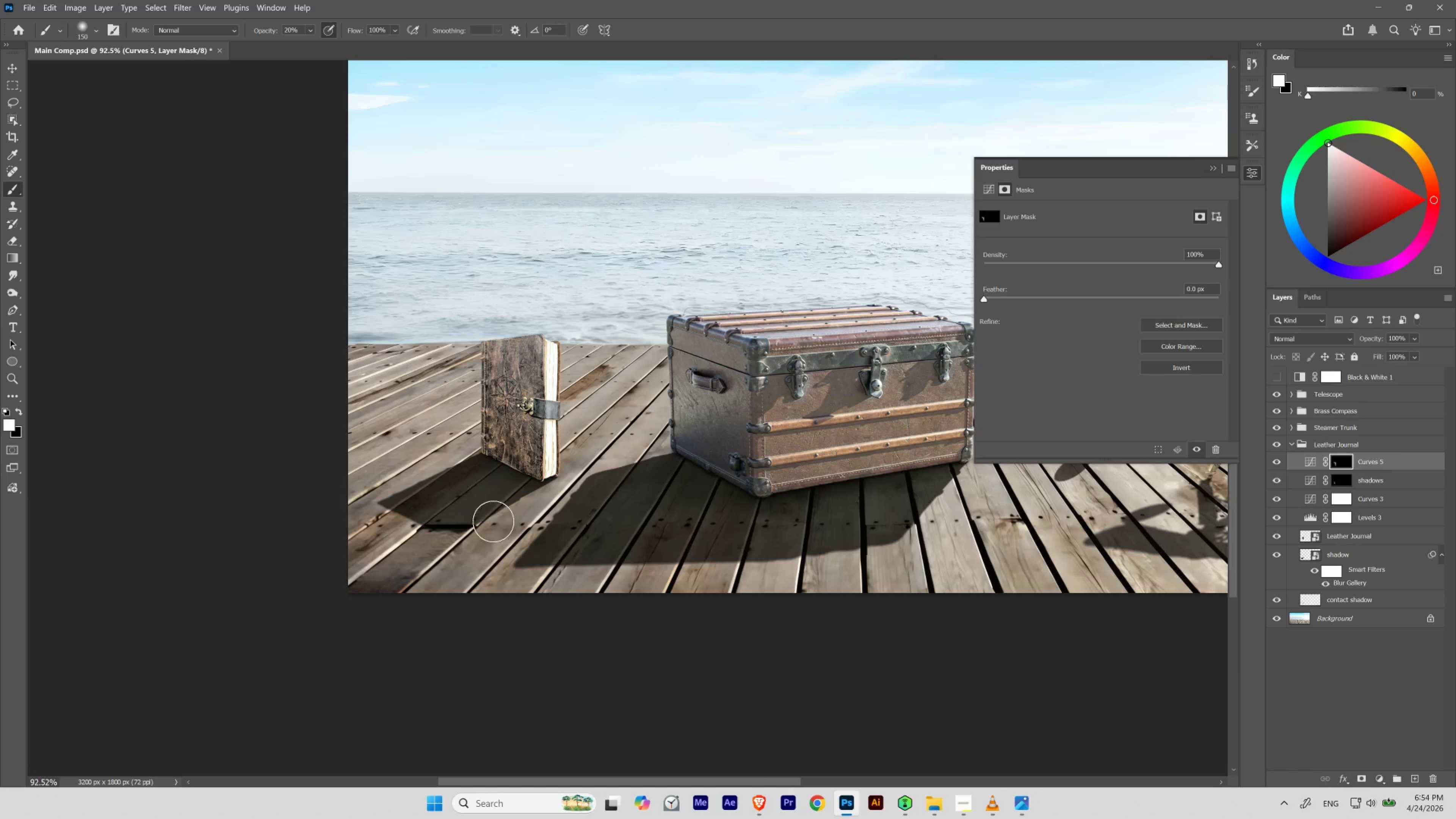 
hold_key(key=Space, duration=1.53)
 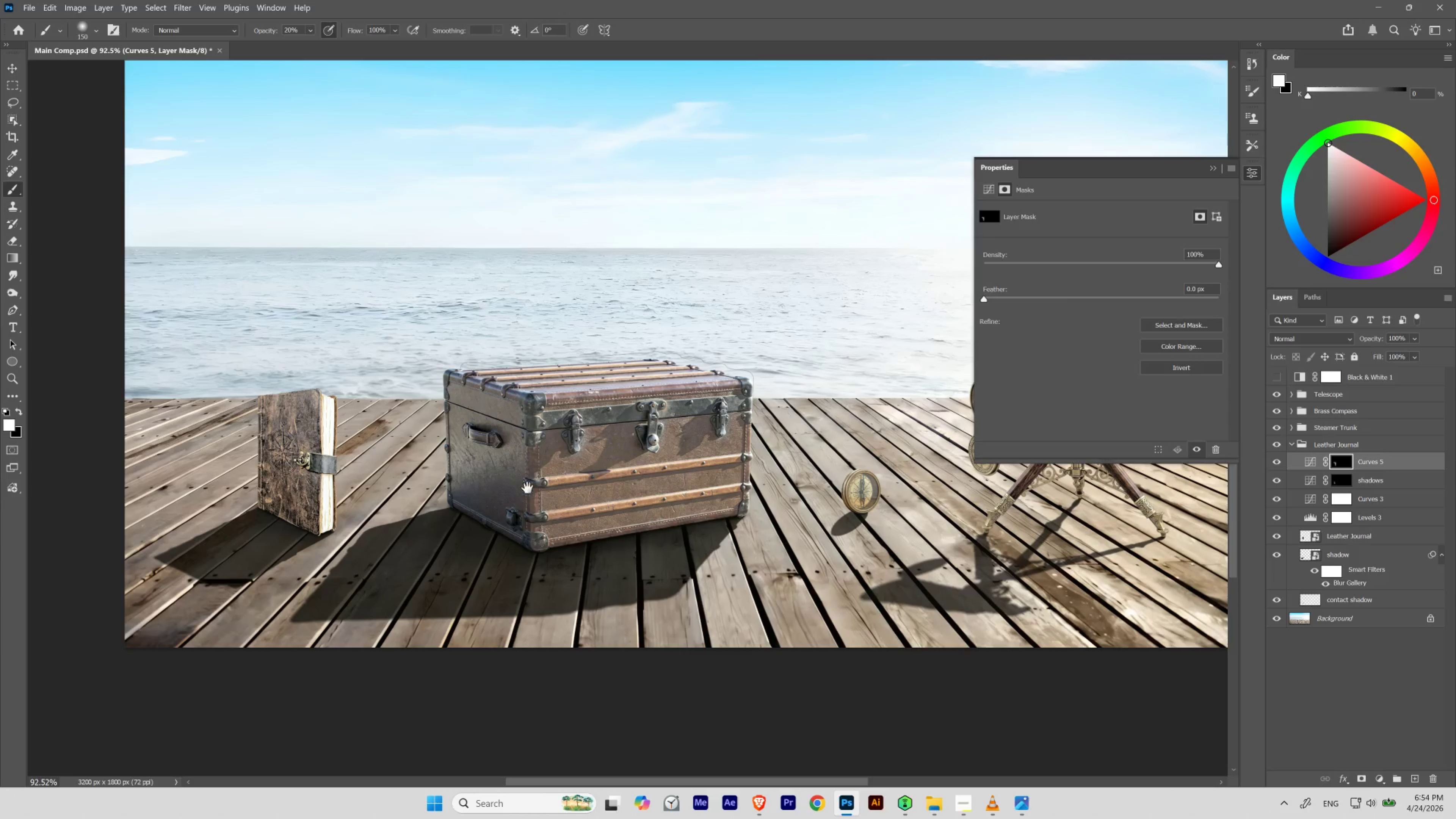 
left_click_drag(start_coordinate=[823, 333], to_coordinate=[600, 387])
 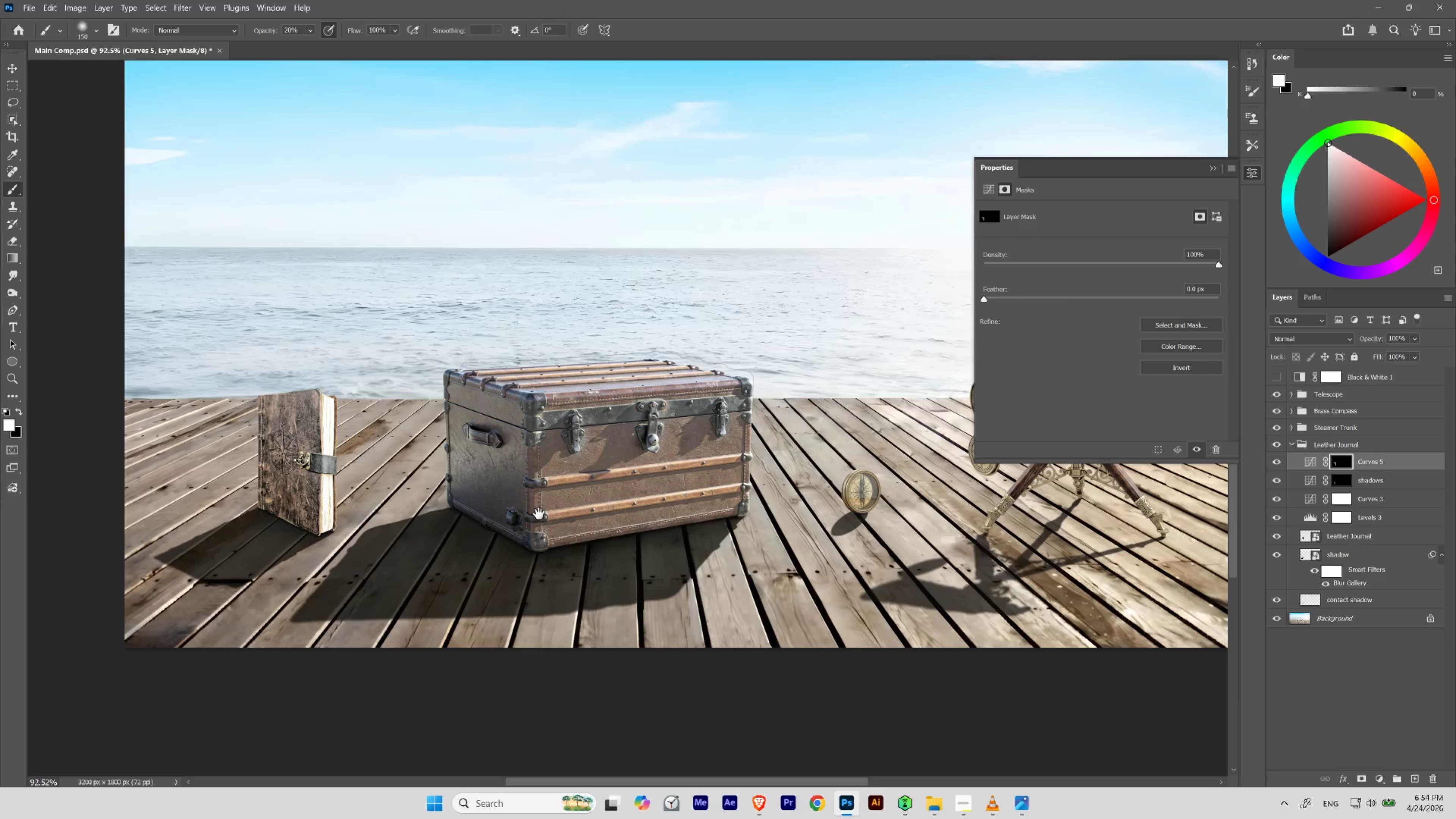 
hold_key(key=Space, duration=1.52)
 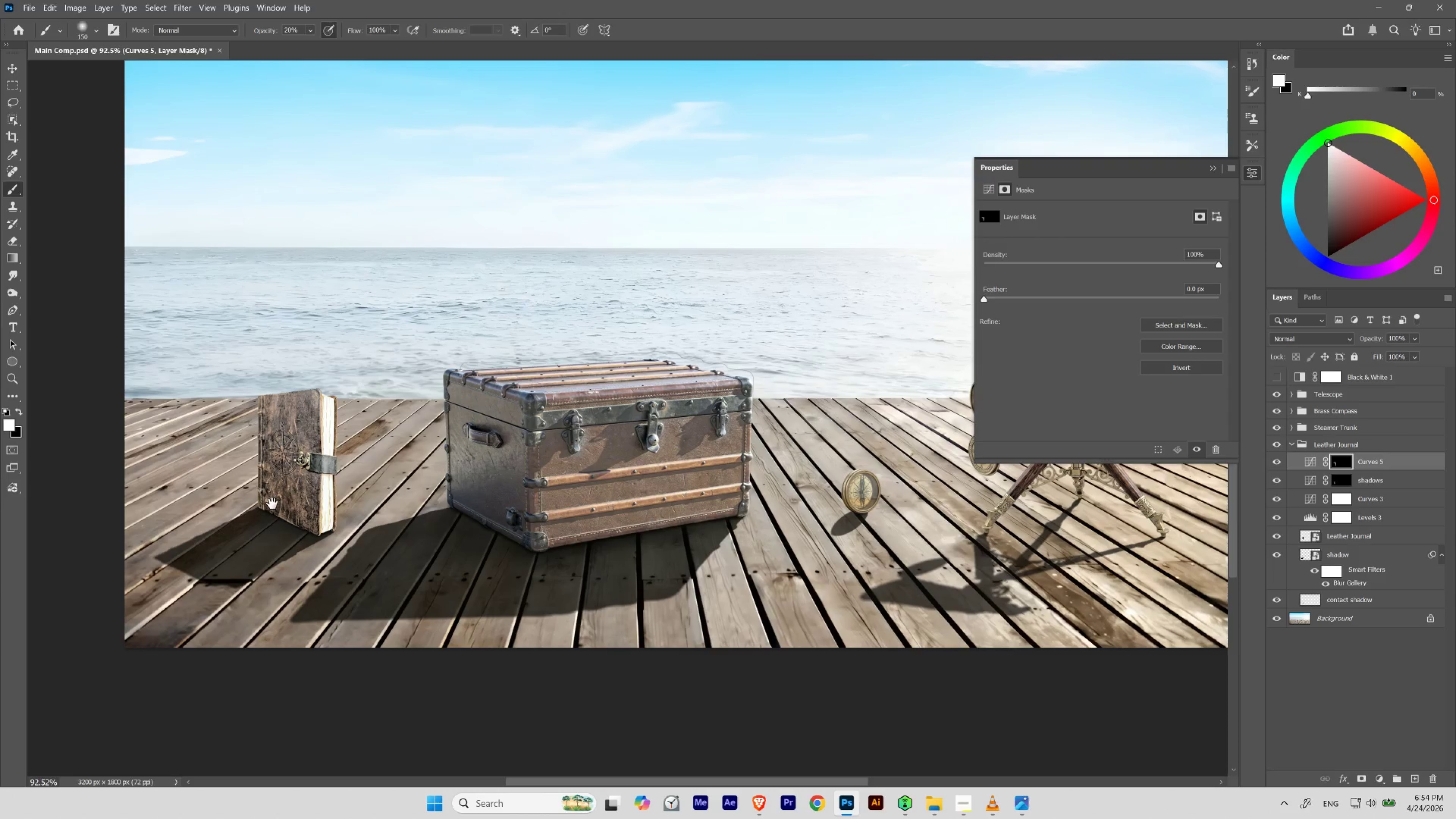 
hold_key(key=Space, duration=1.52)
 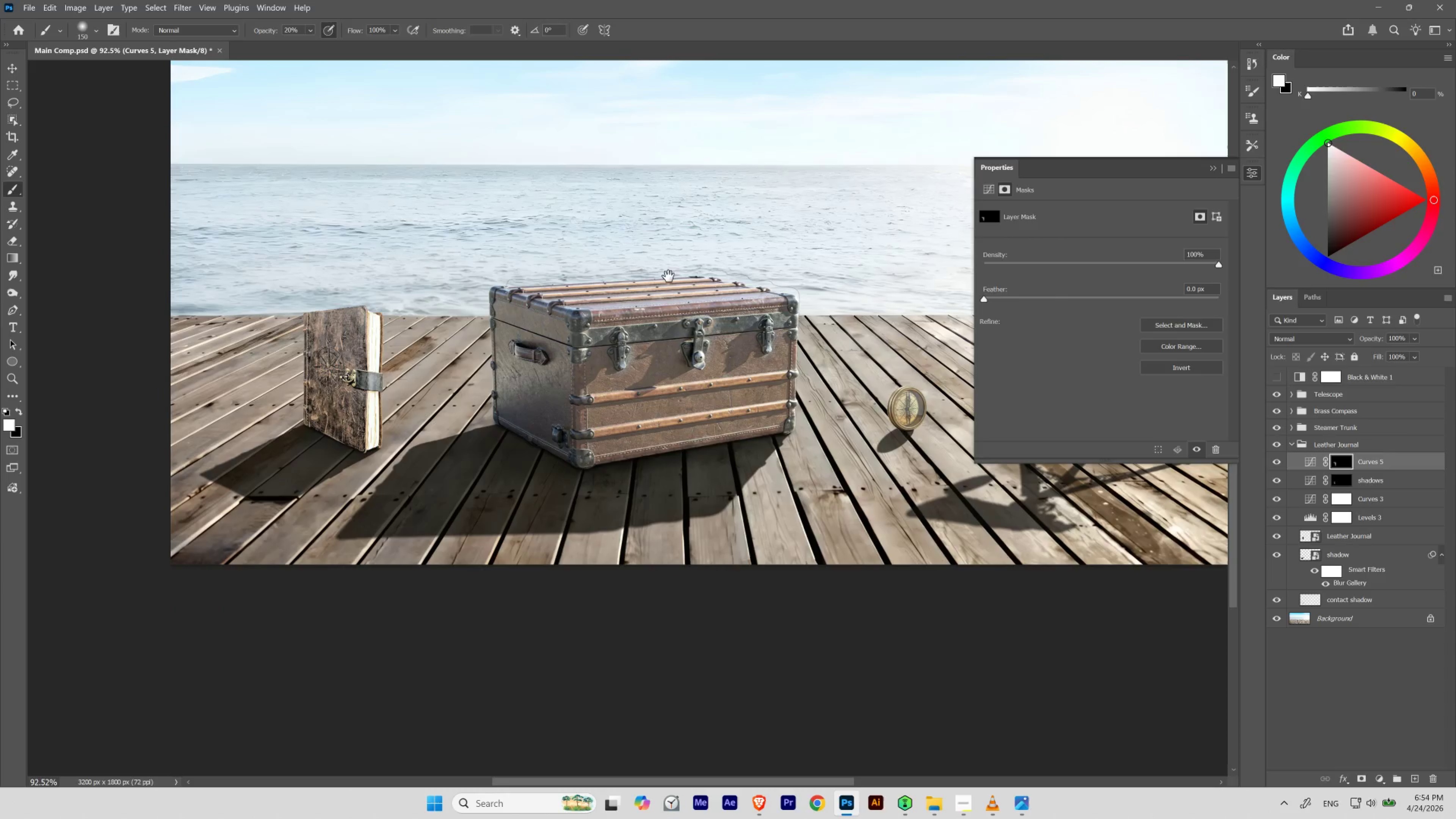 
left_click_drag(start_coordinate=[603, 388], to_coordinate=[649, 305])
 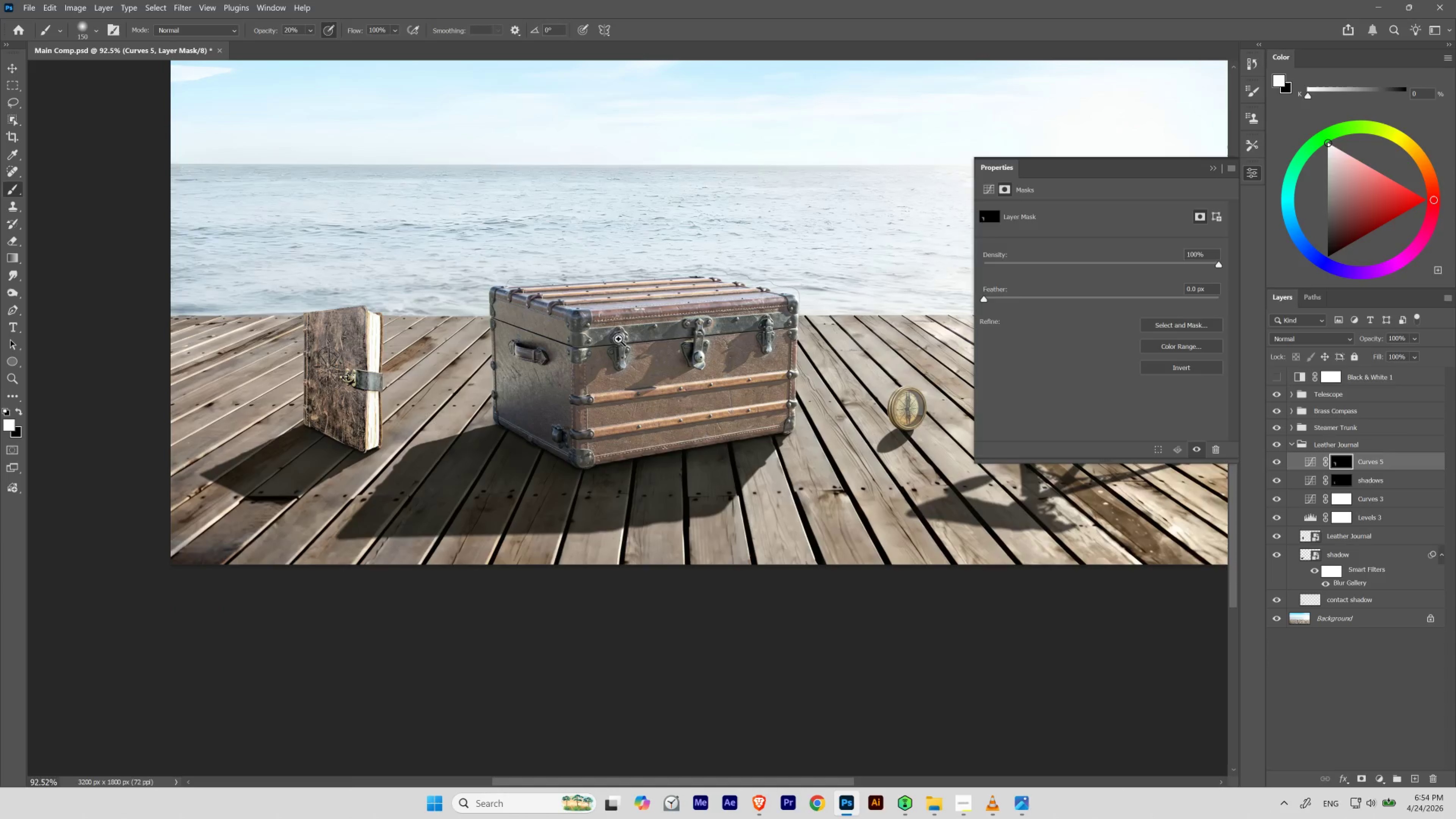 
hold_key(key=Space, duration=2.28)
 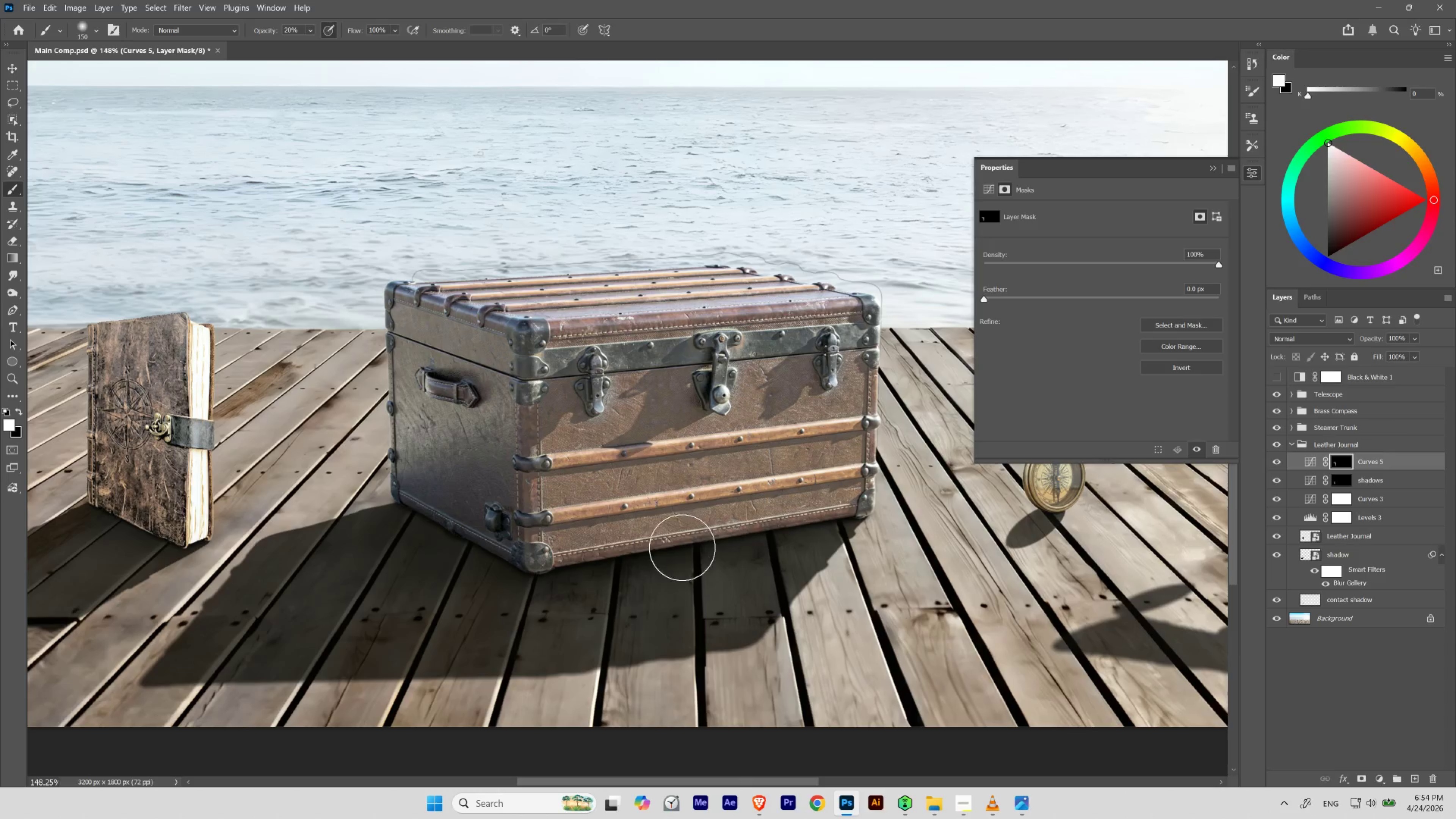 
hold_key(key=ControlLeft, duration=0.68)
left_click_drag(start_coordinate=[615, 337], to_coordinate=[632, 355])
 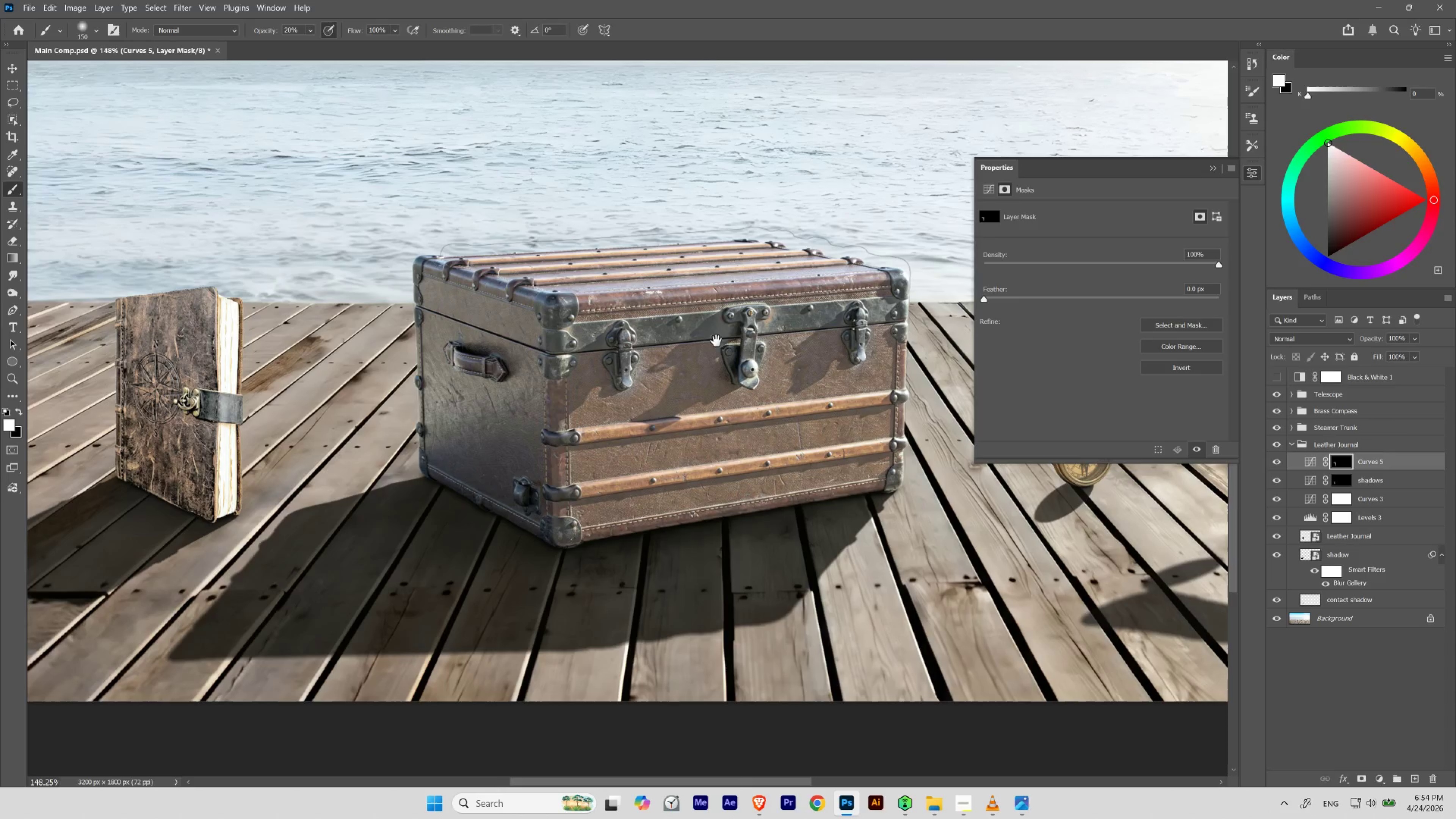 
left_click_drag(start_coordinate=[727, 331], to_coordinate=[699, 356])
 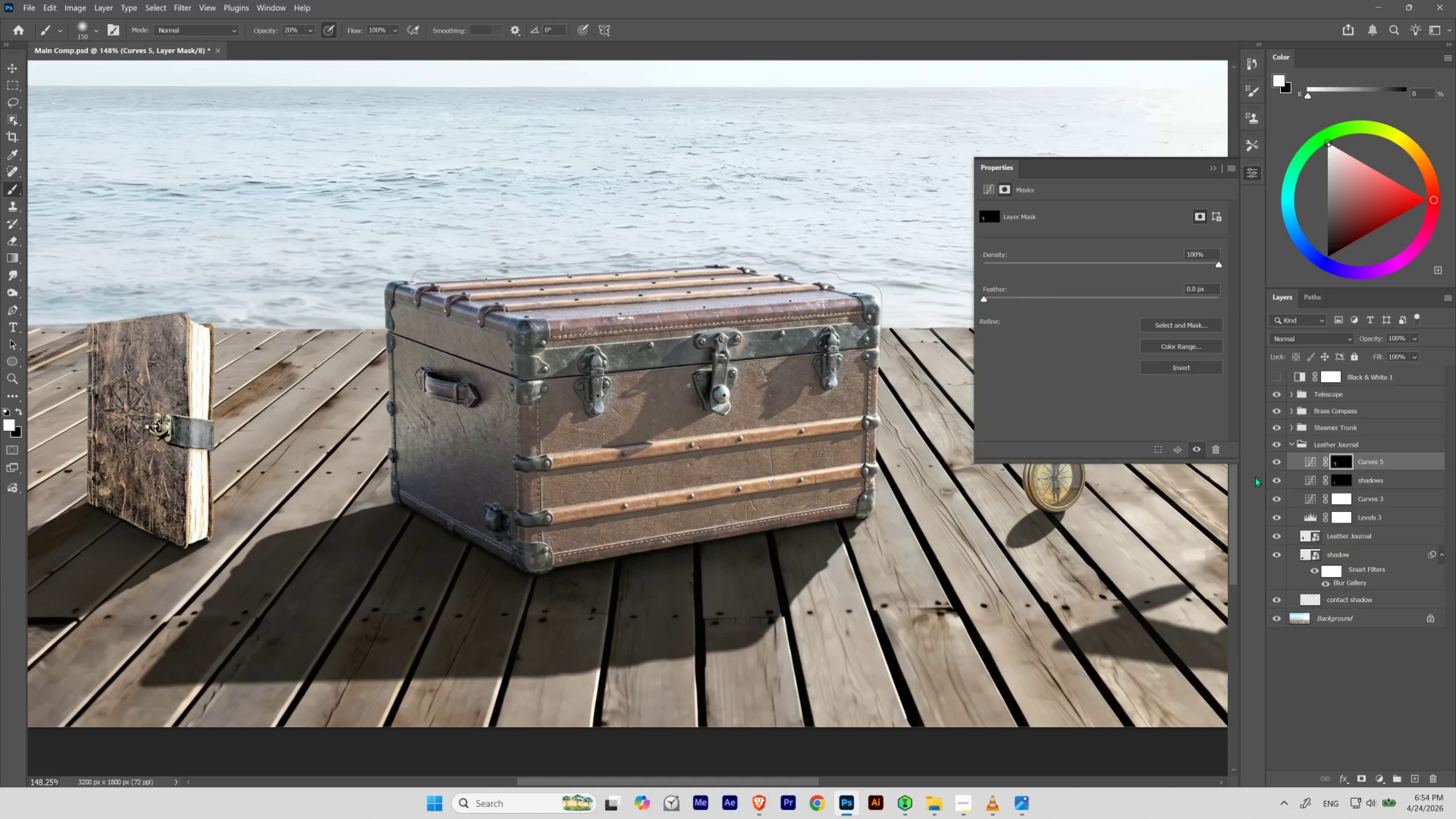 
wait(7.11)
 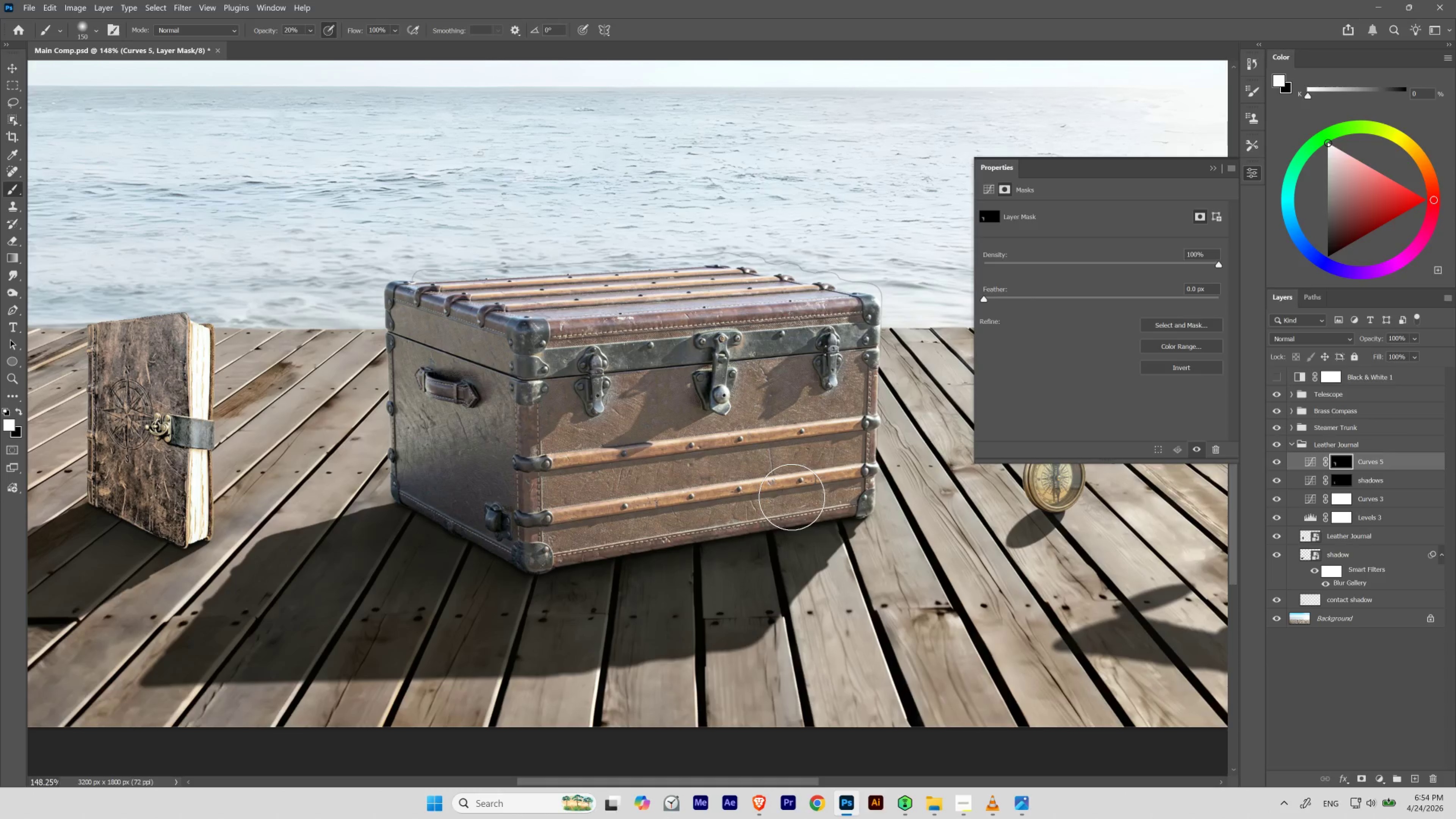 
left_click([1293, 426])
 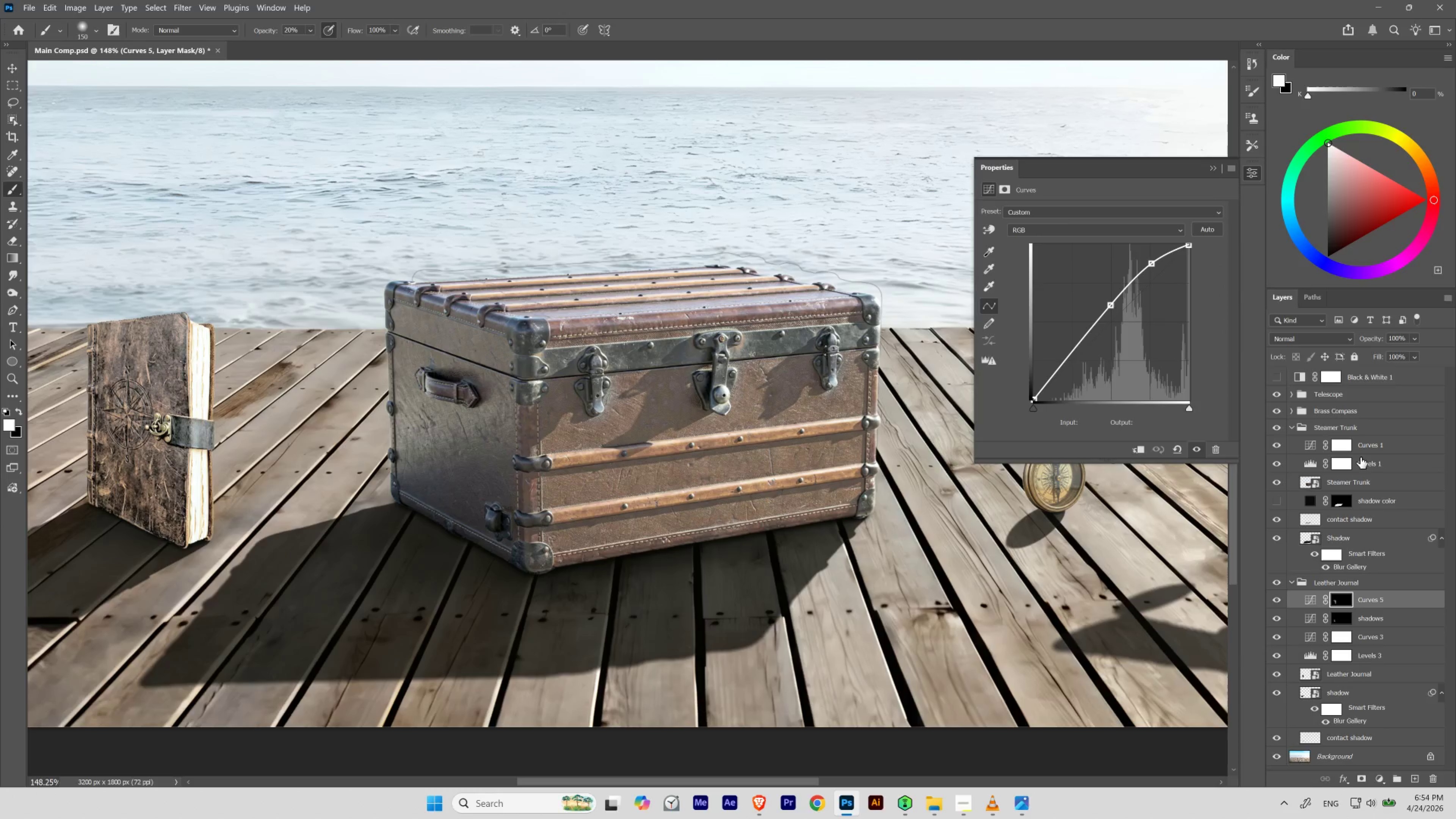 
mouse_move([1428, 479])
 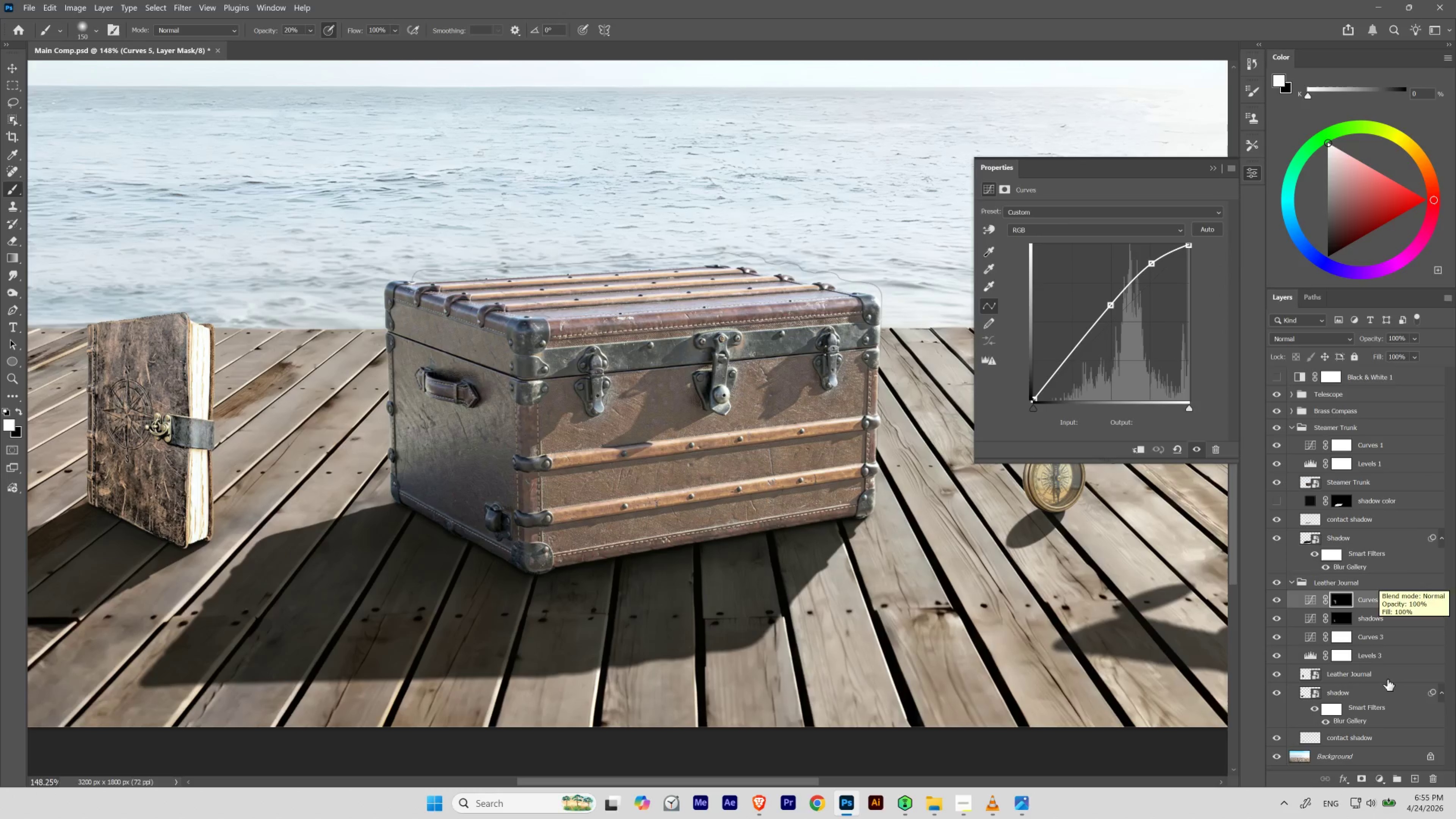 
scroll: coordinate [1390, 713], scroll_direction: down, amount: 3.0
 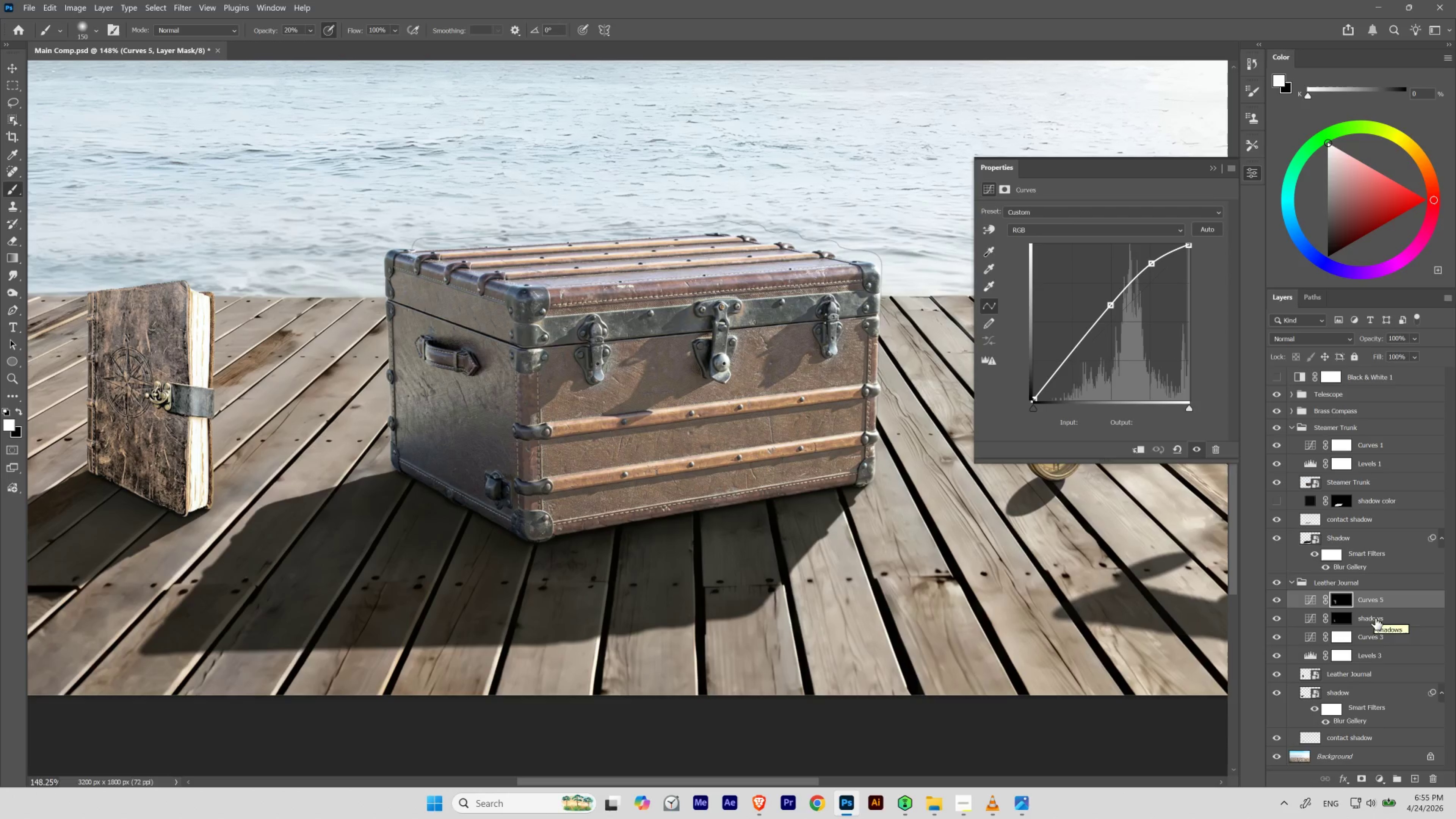 
double_click([1375, 600])
 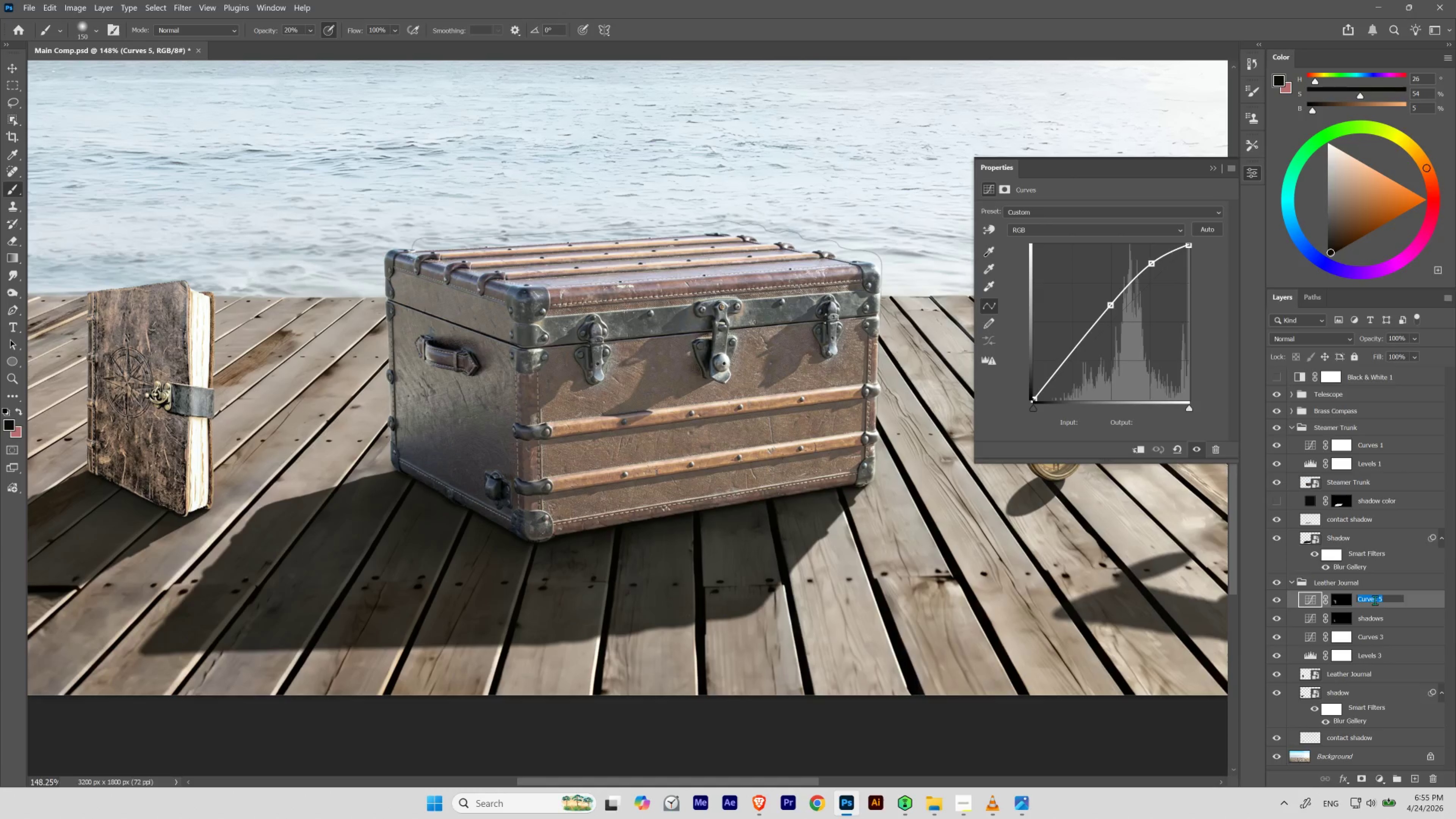 
type(highlights)
 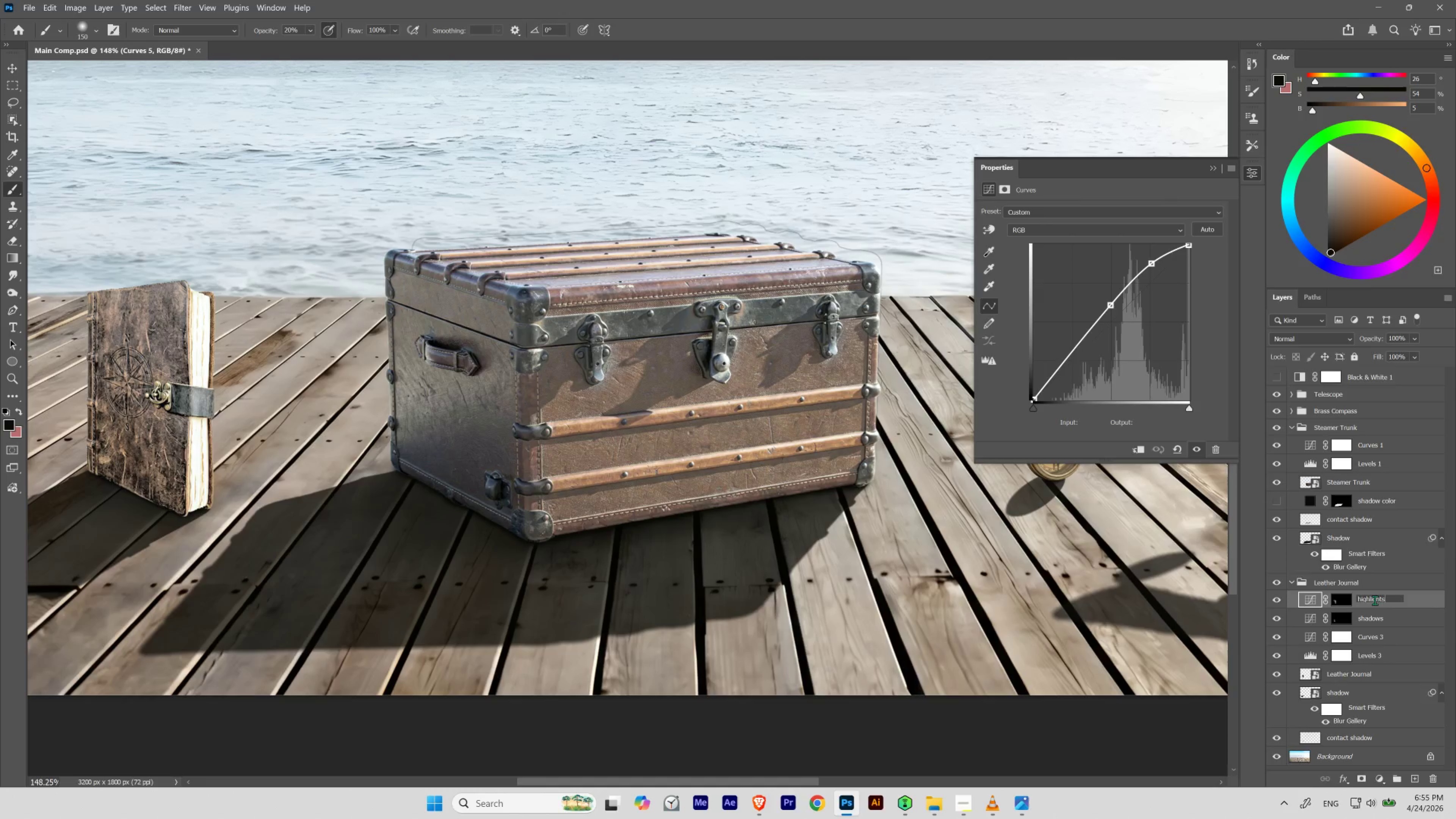 
key(Enter)
 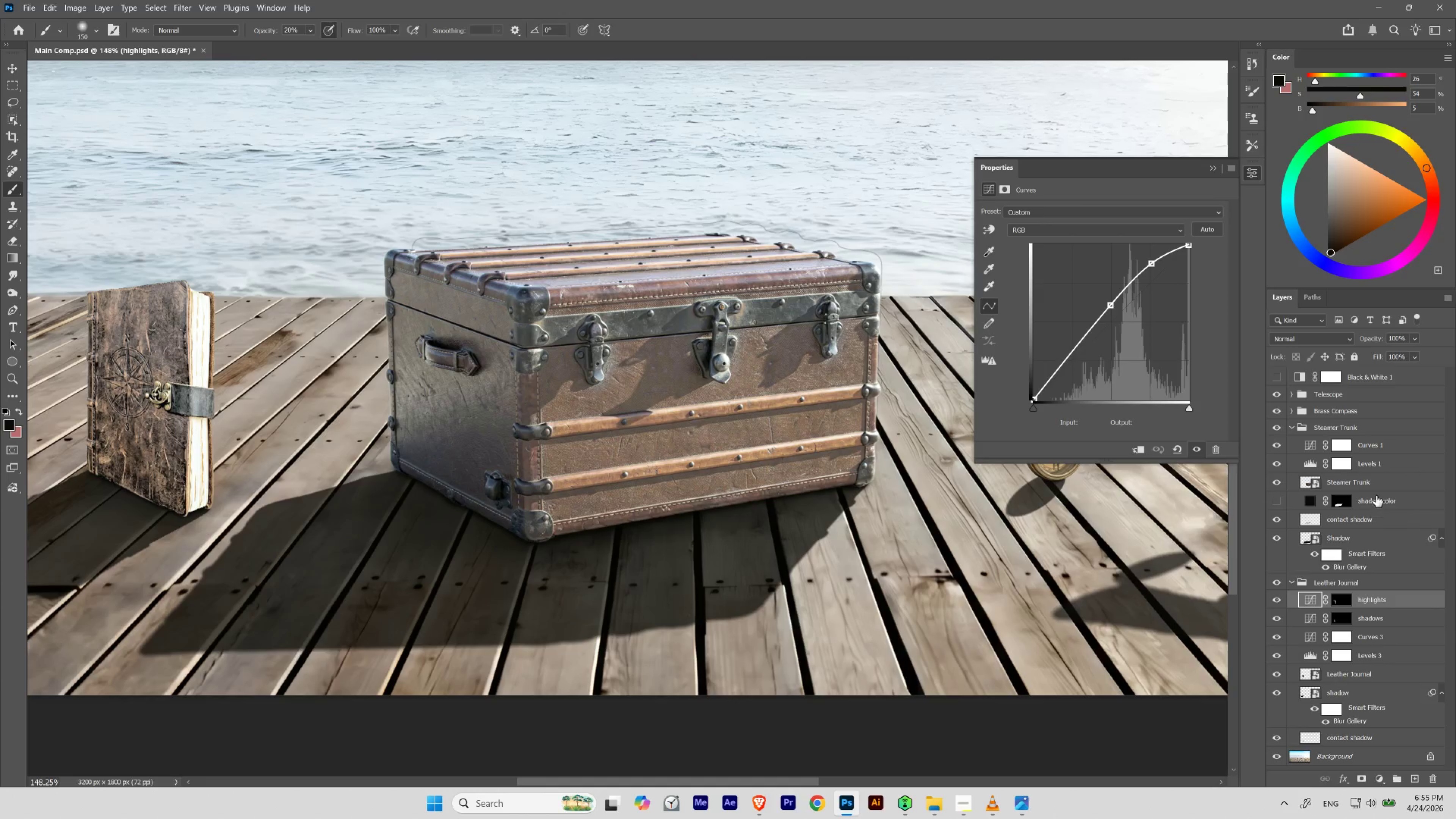 
wait(8.14)
 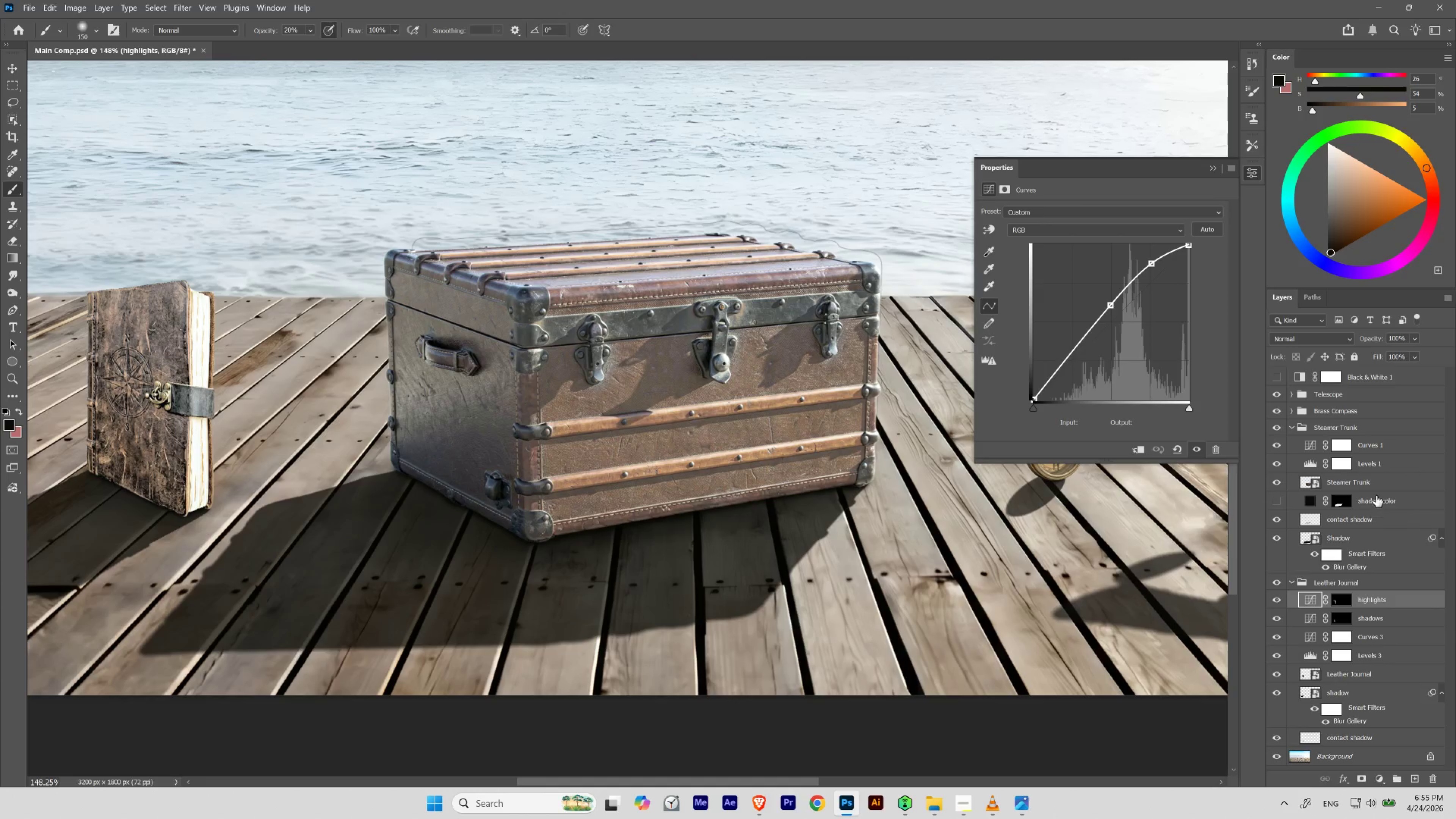 
left_click([1379, 782])
 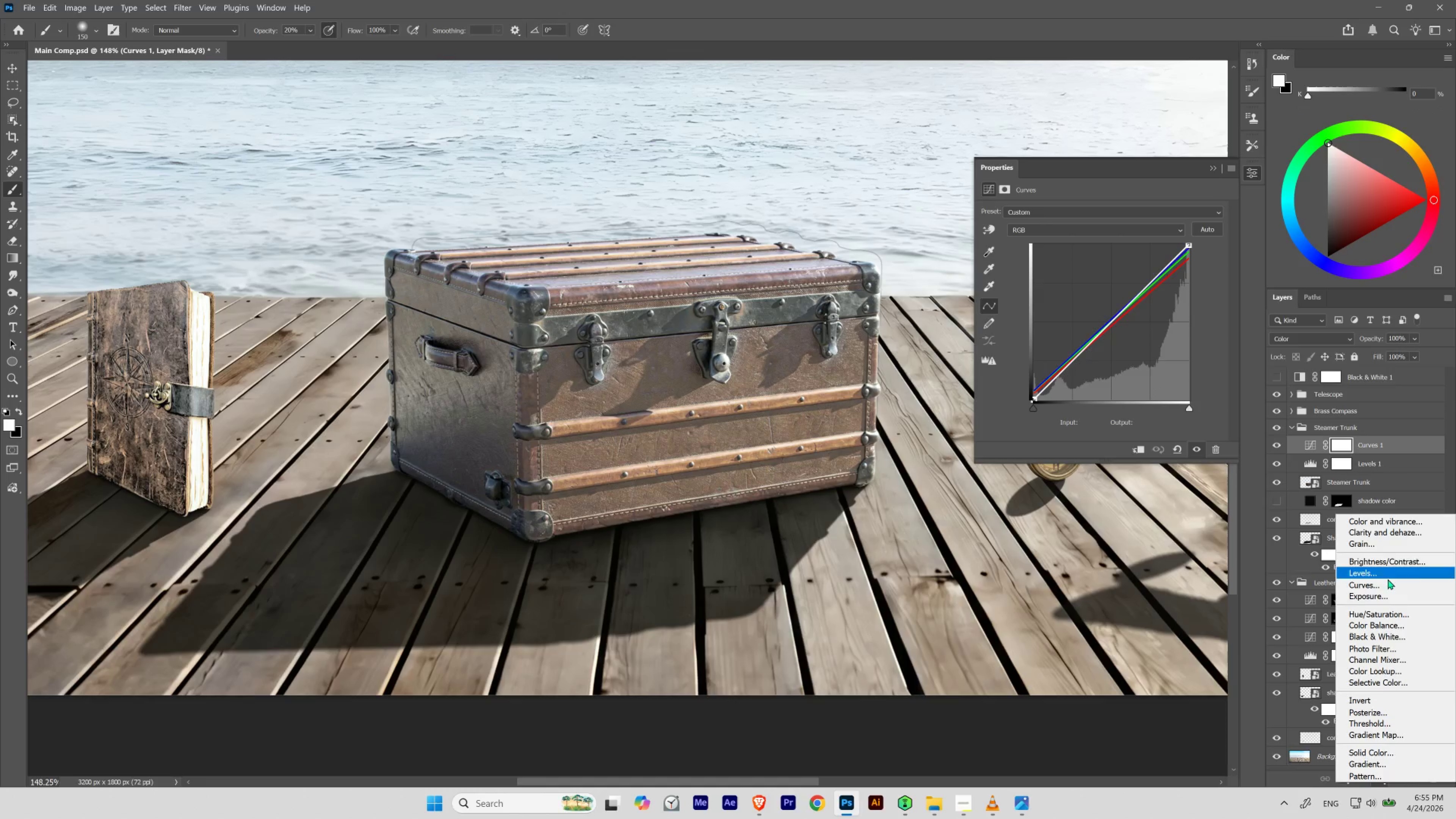 
left_click([1386, 584])
 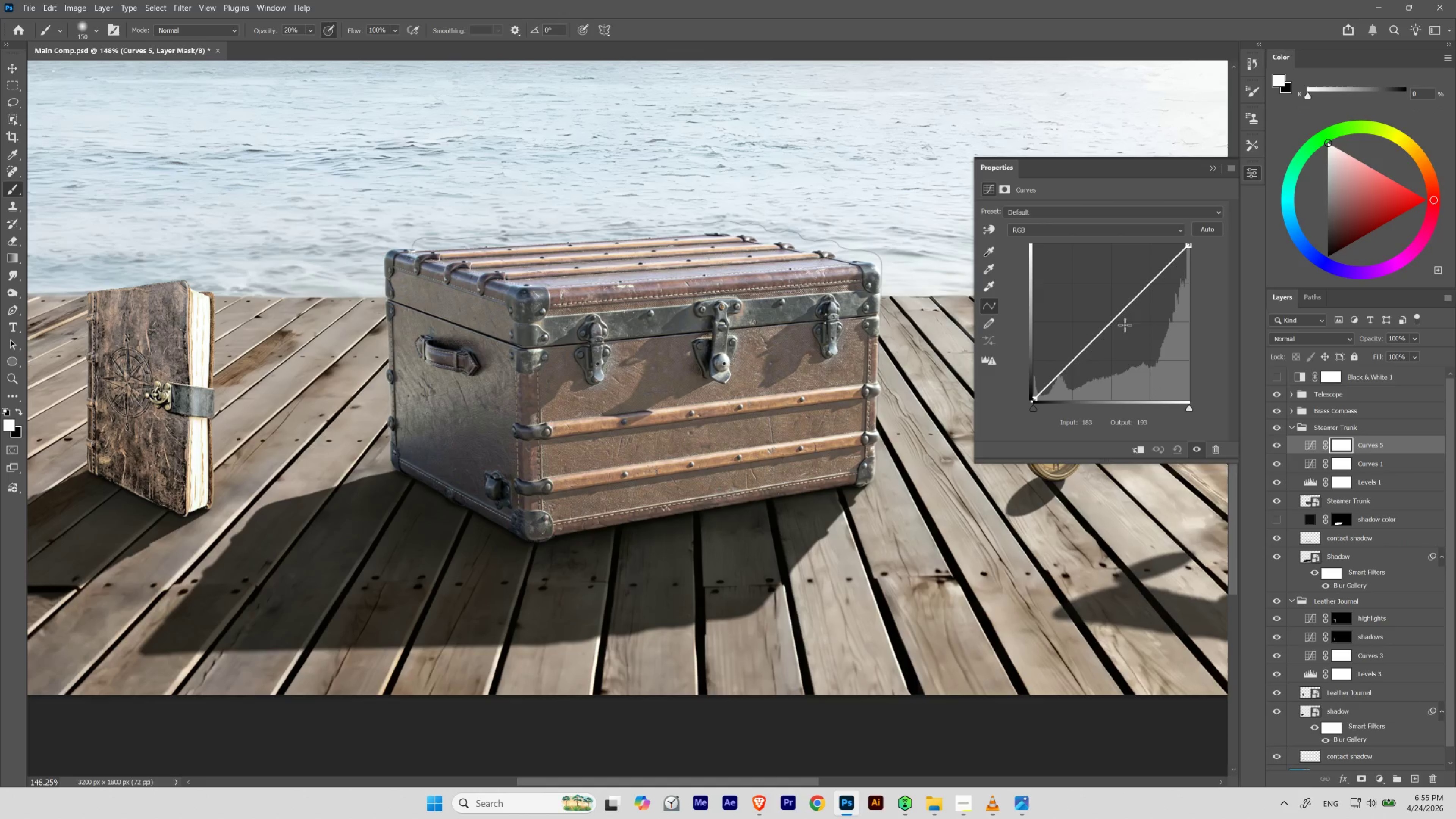 
left_click_drag(start_coordinate=[1116, 313], to_coordinate=[1122, 326])
 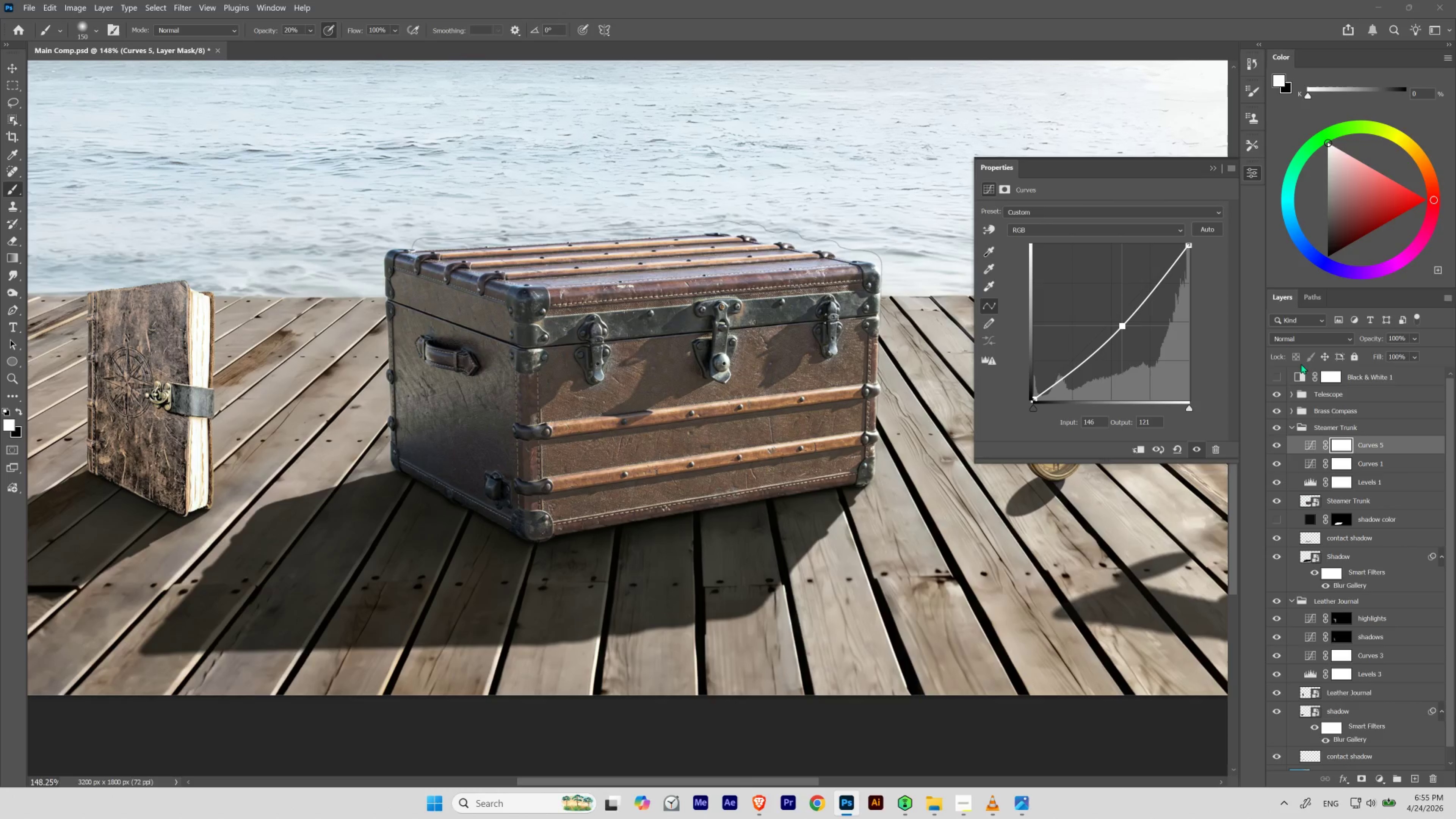 
left_click([1304, 337])
 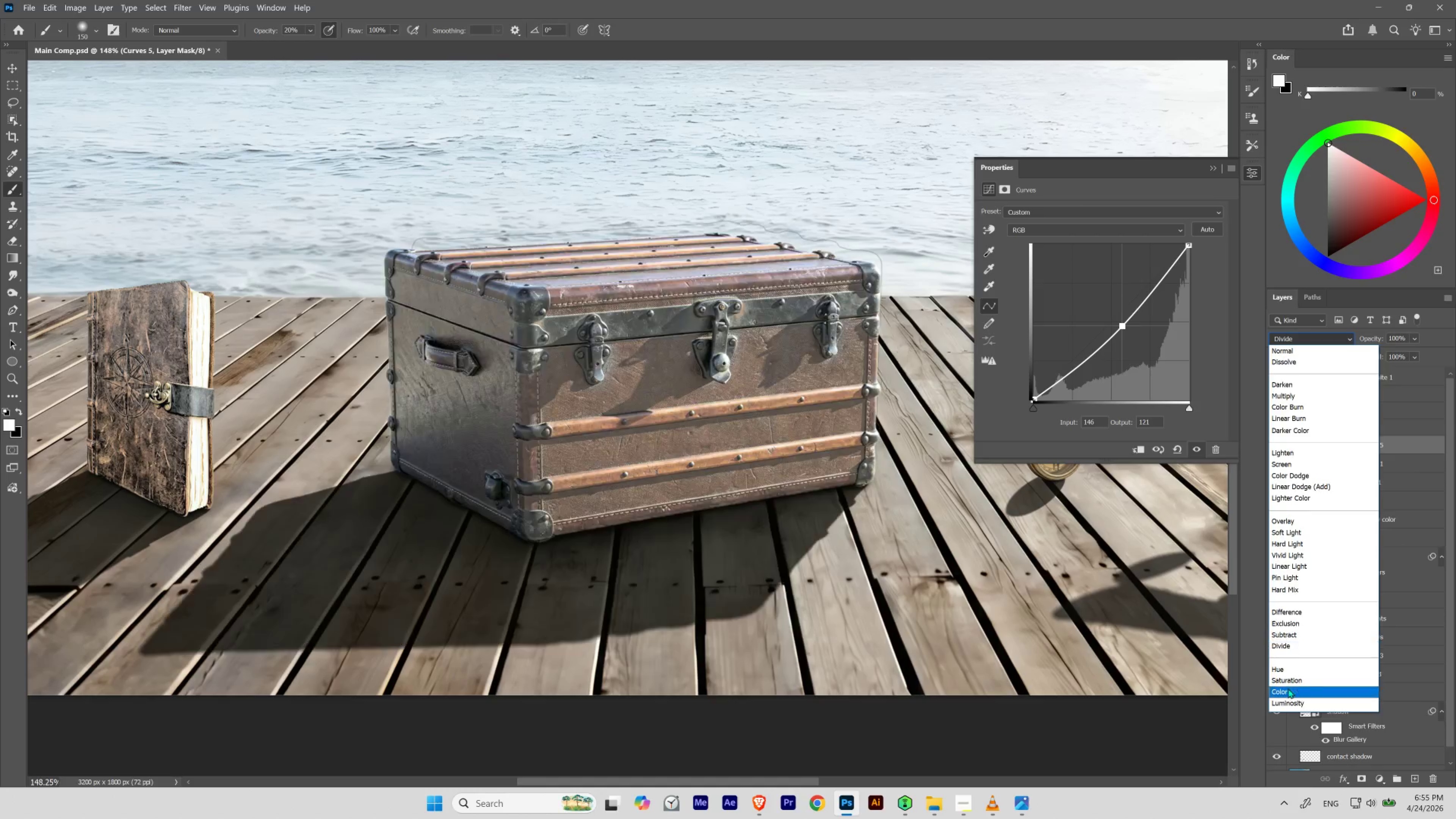 
left_click([1288, 697])
 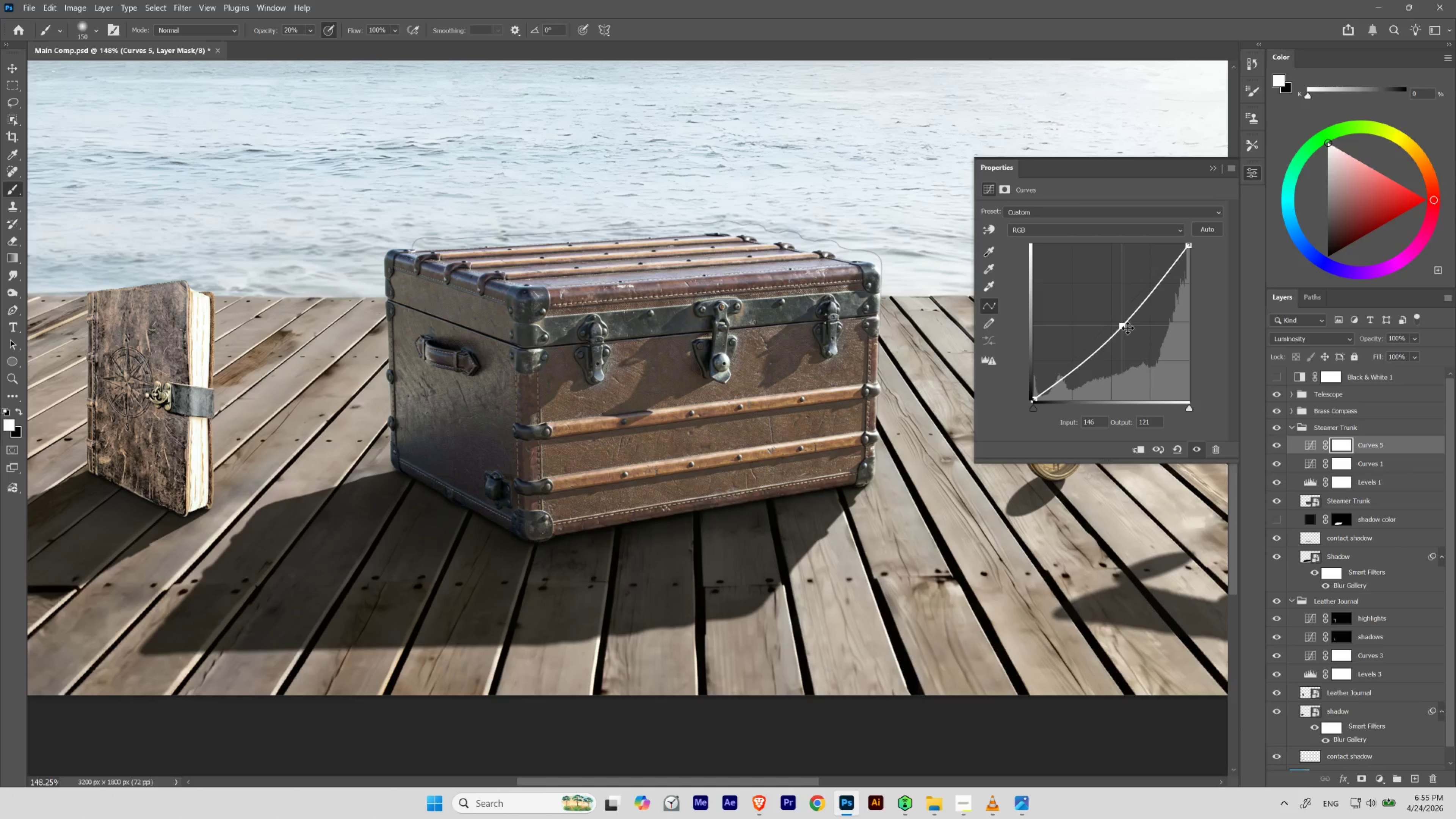 
left_click_drag(start_coordinate=[1123, 326], to_coordinate=[1123, 334])
 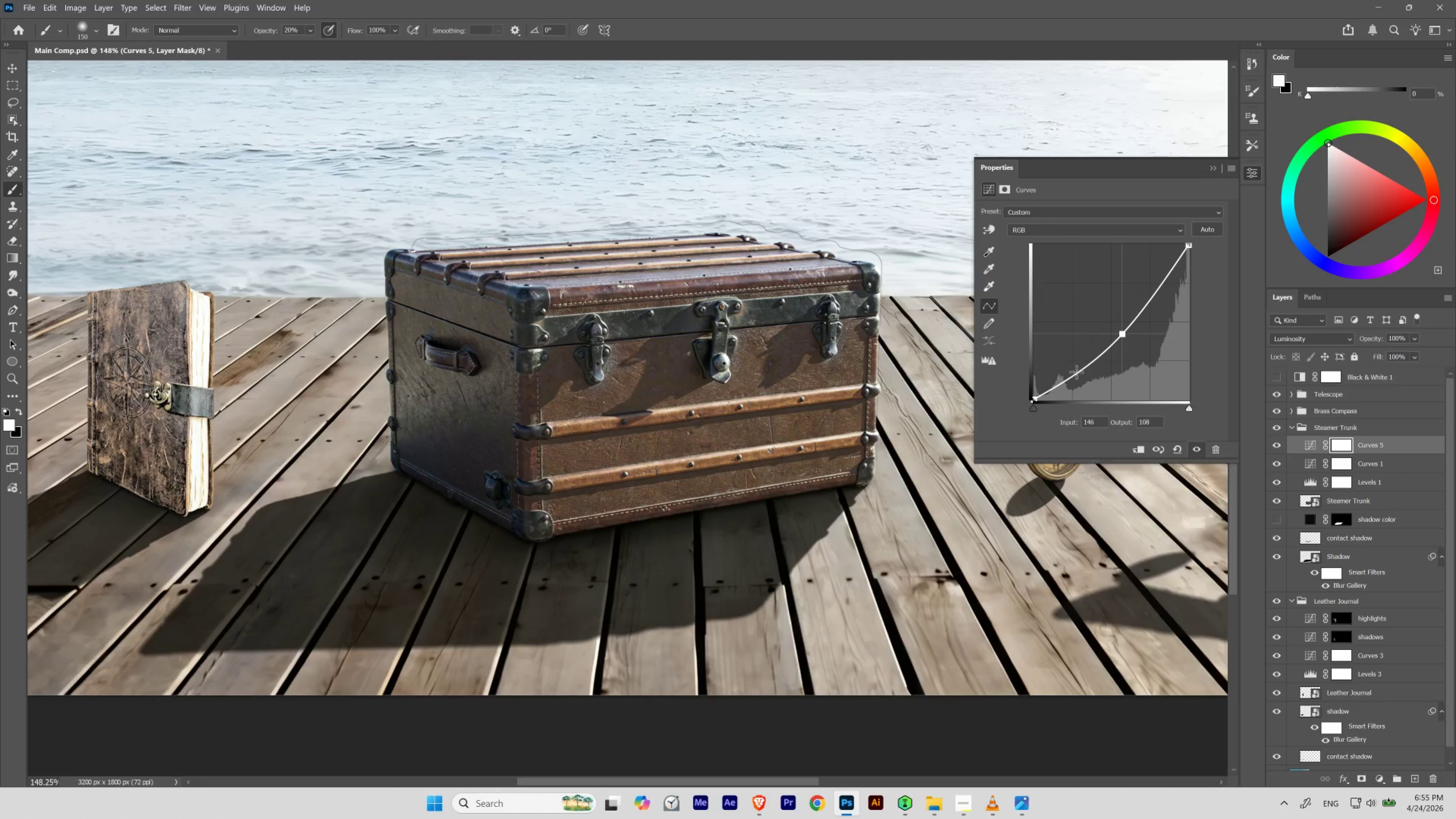 
left_click_drag(start_coordinate=[1076, 372], to_coordinate=[1076, 377])
 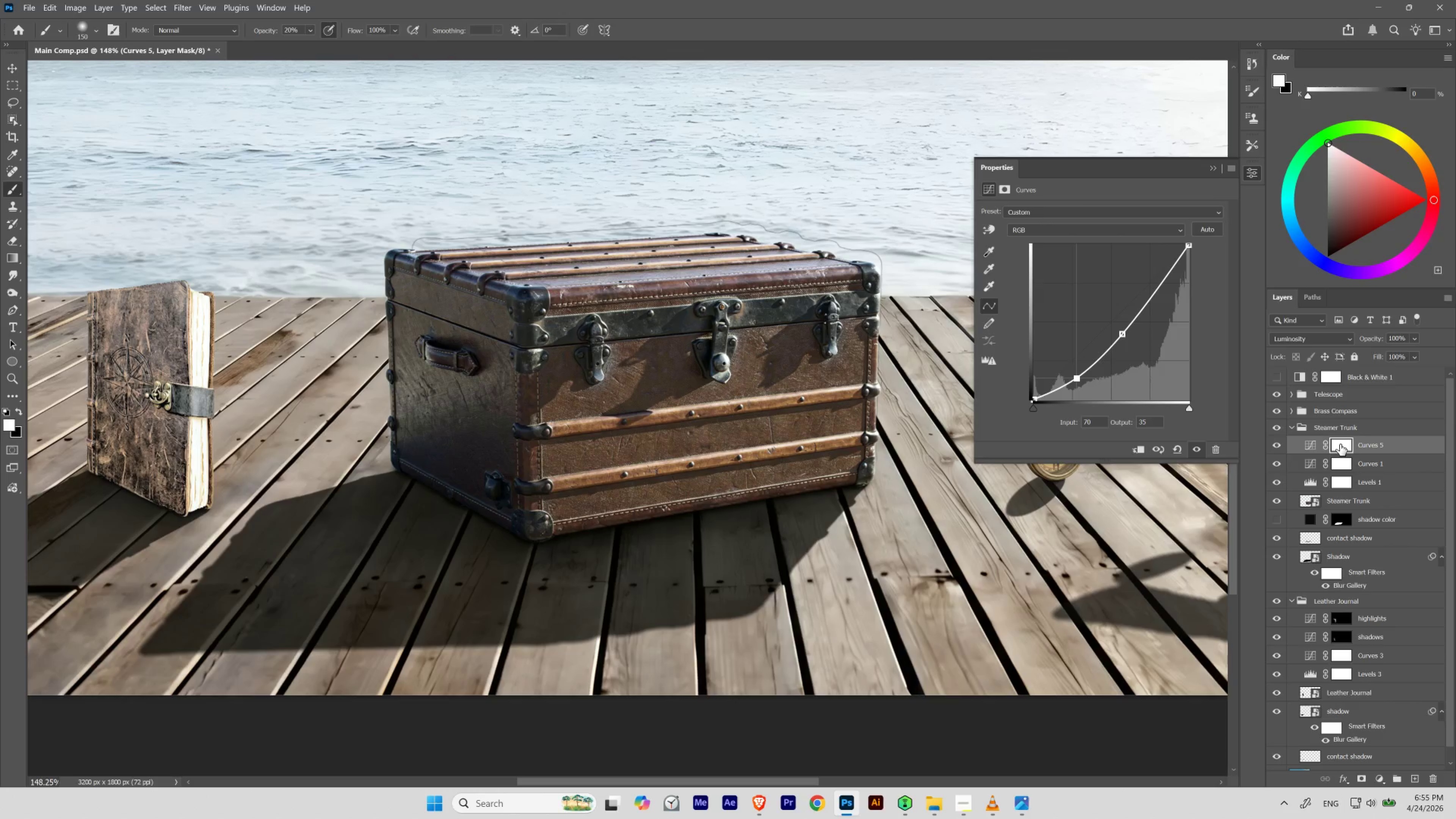 
left_click([1312, 340])
 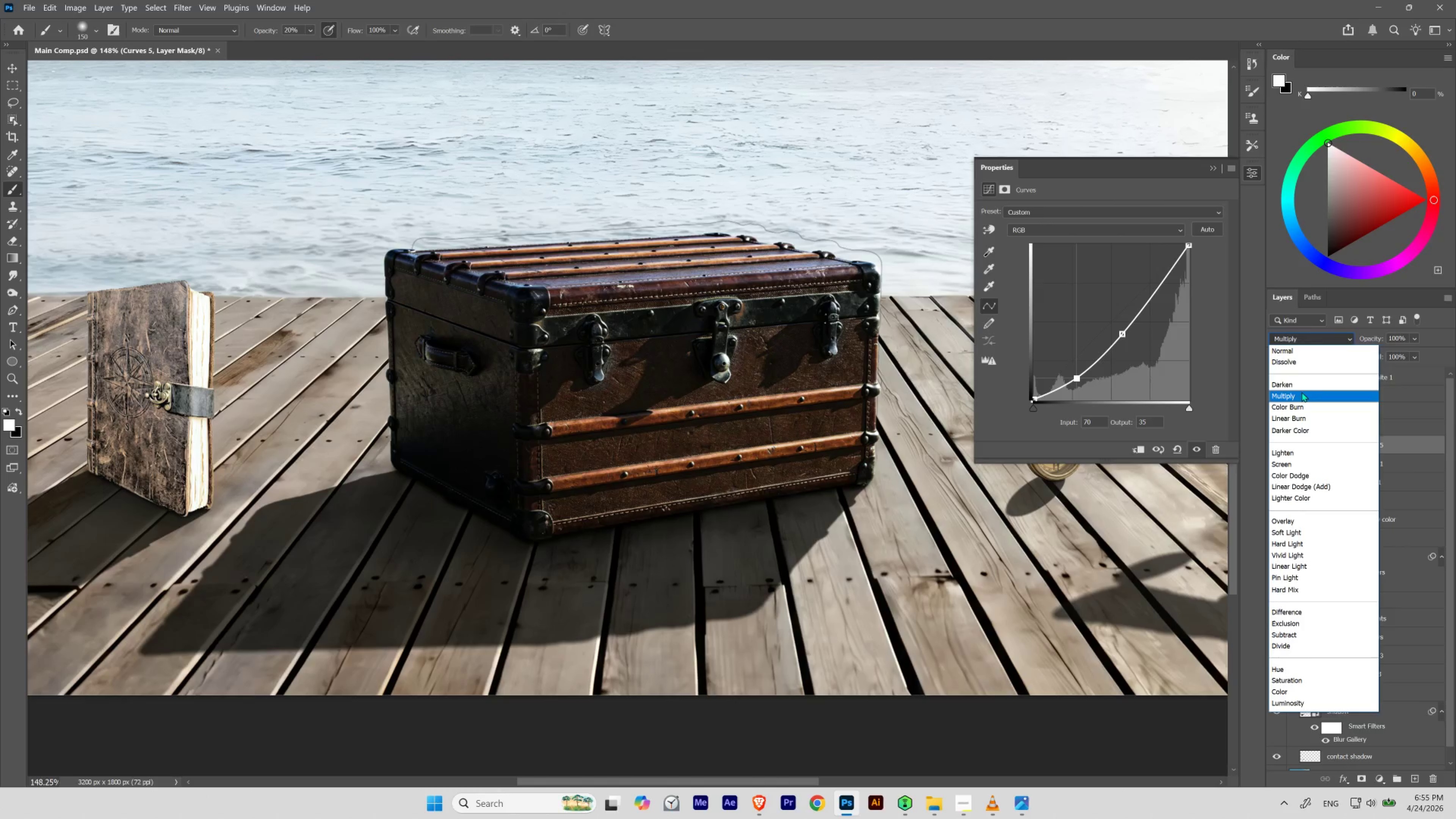 
left_click([1302, 391])
 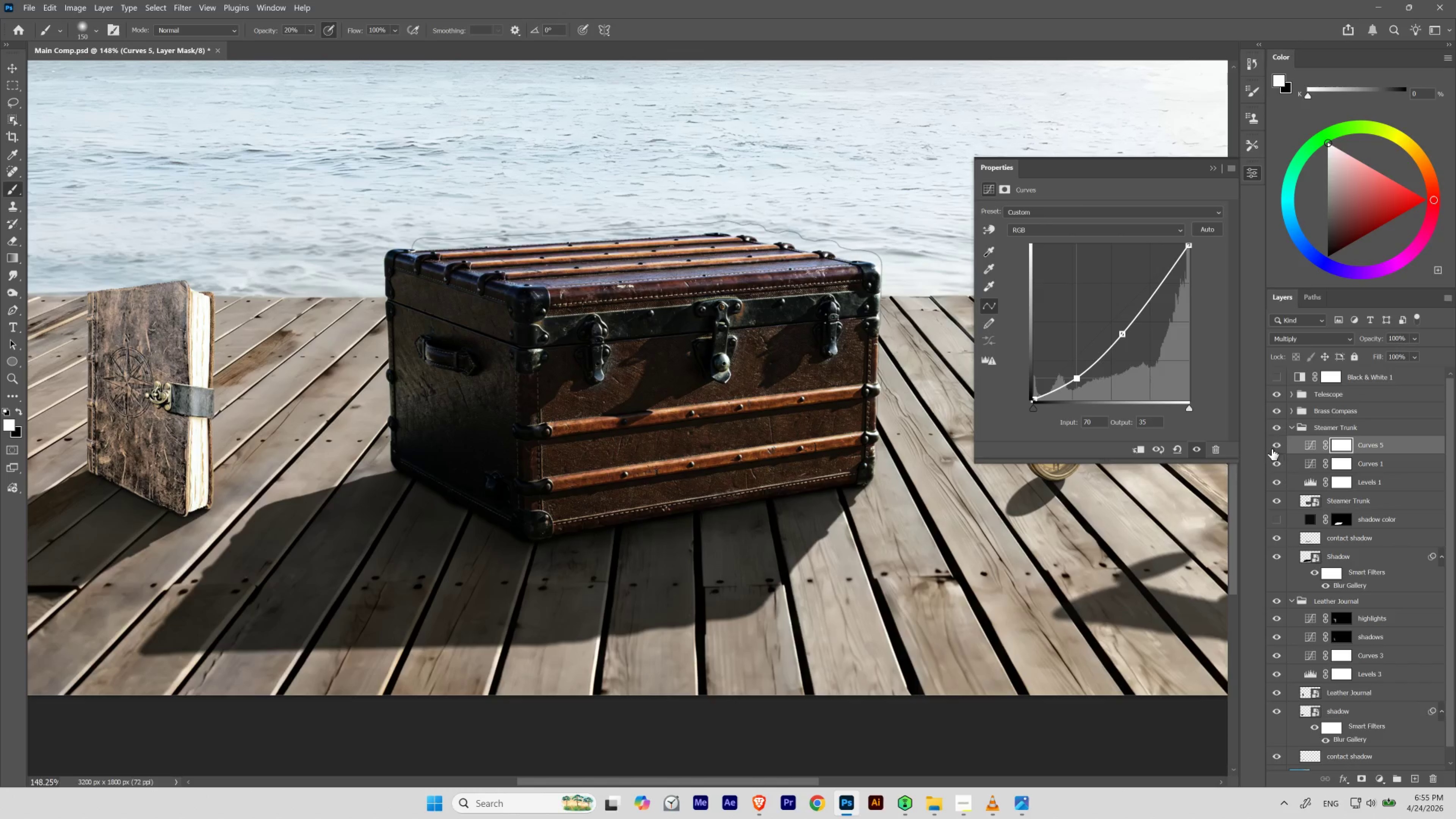 
key(Control+Z)
 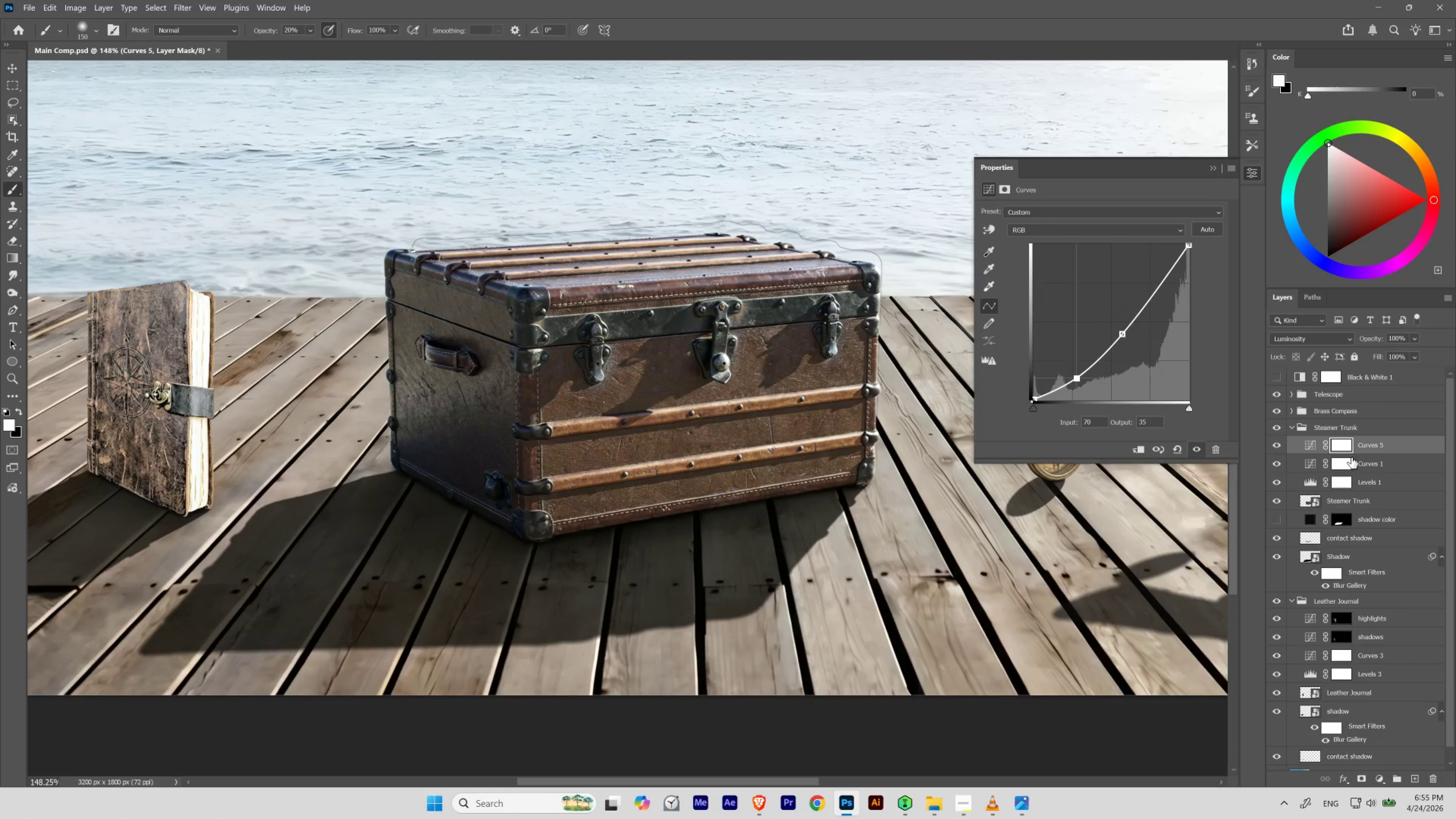 
left_click([1346, 446])
 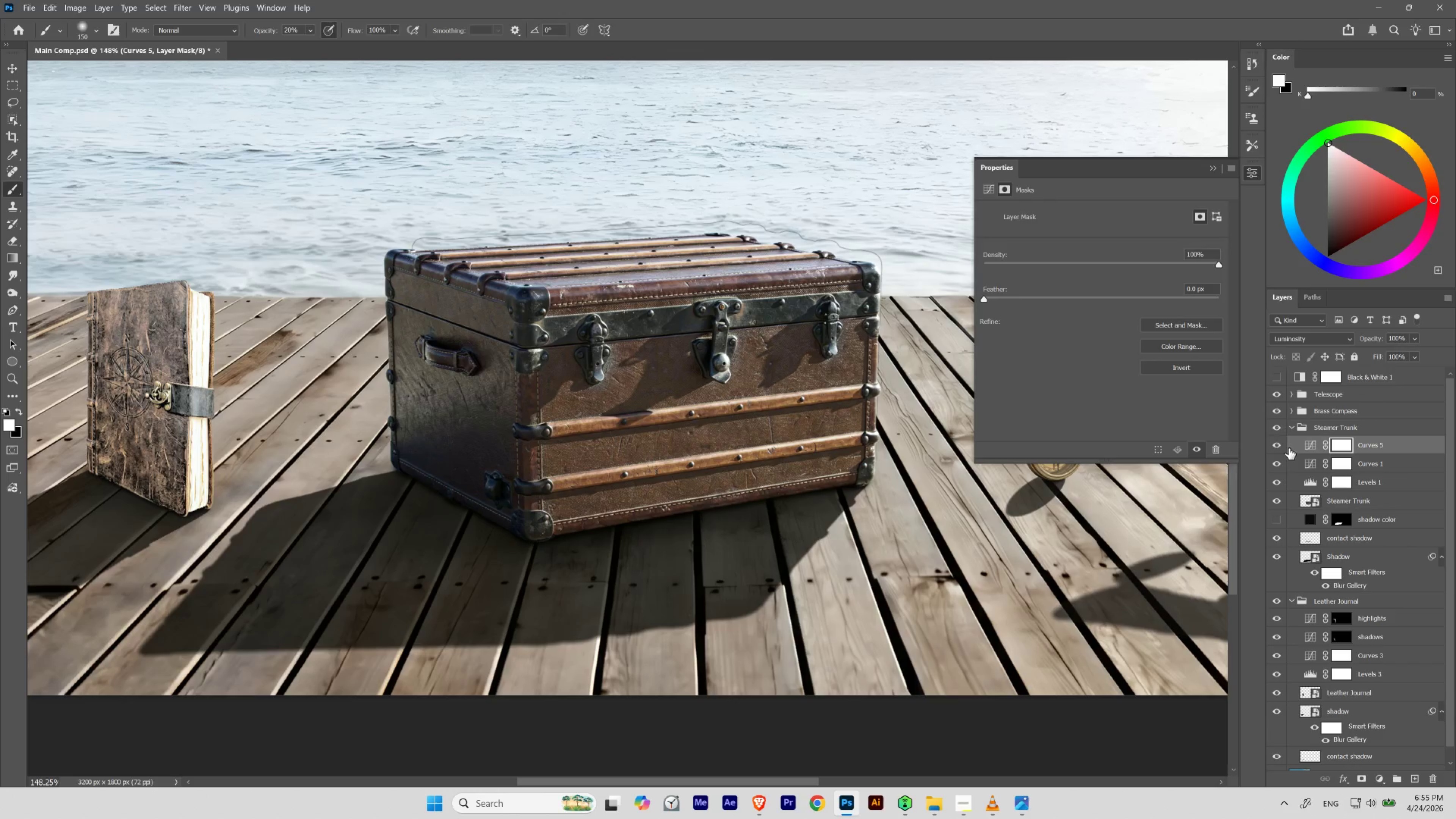 
left_click([1274, 445])
 